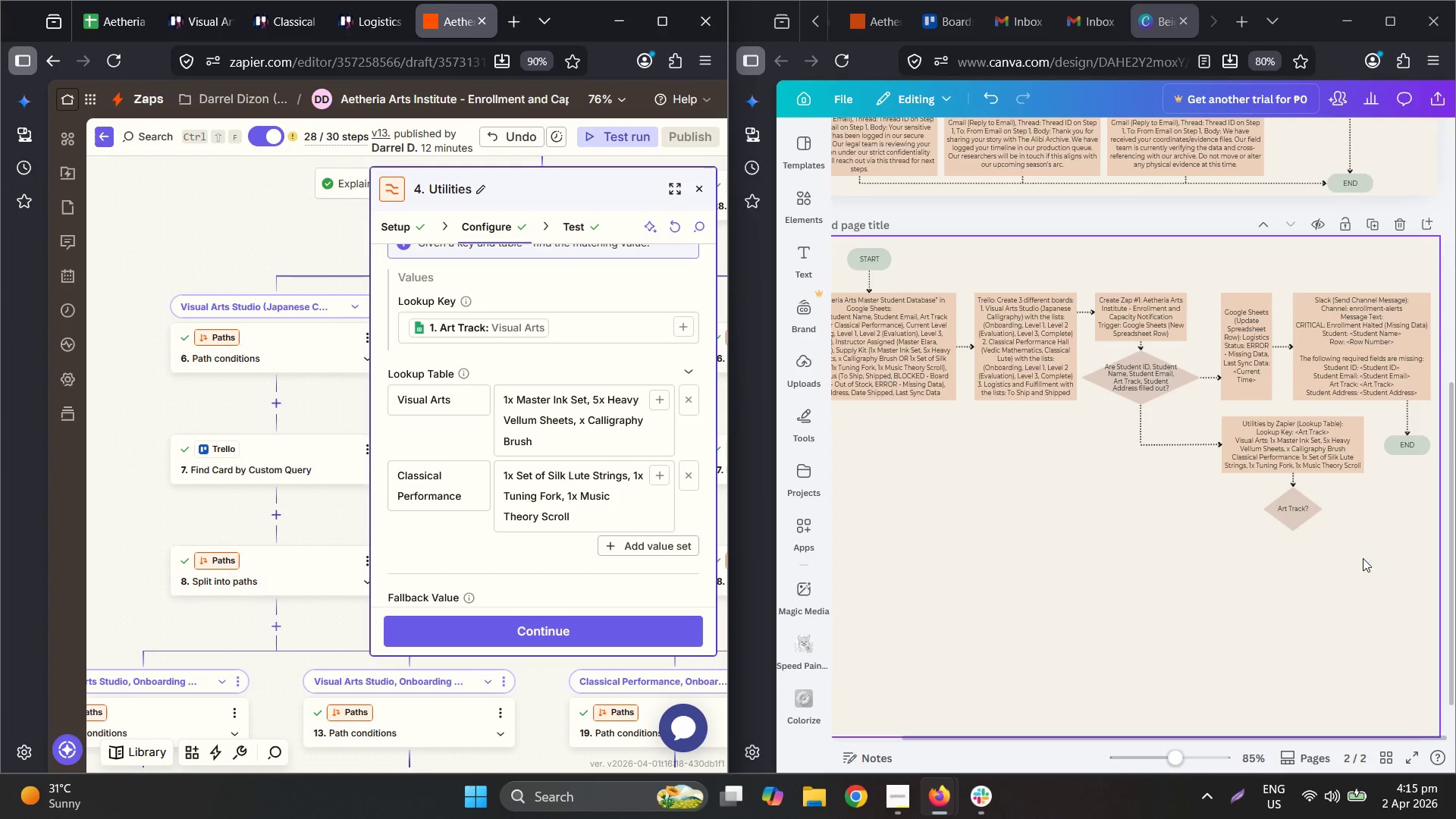 
wait(7.39)
 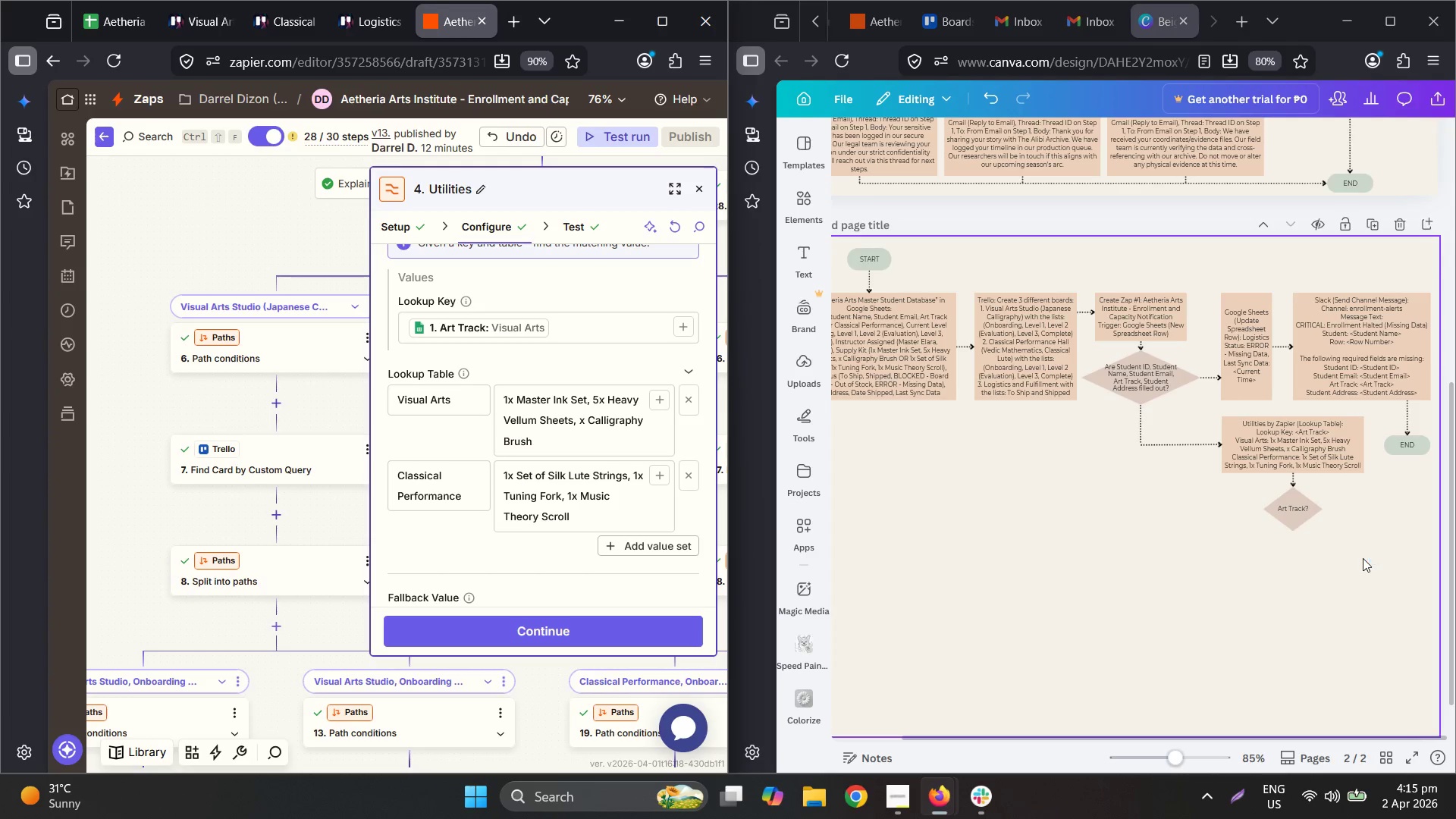 
left_click_drag(start_coordinate=[1414, 449], to_coordinate=[1423, 715])
 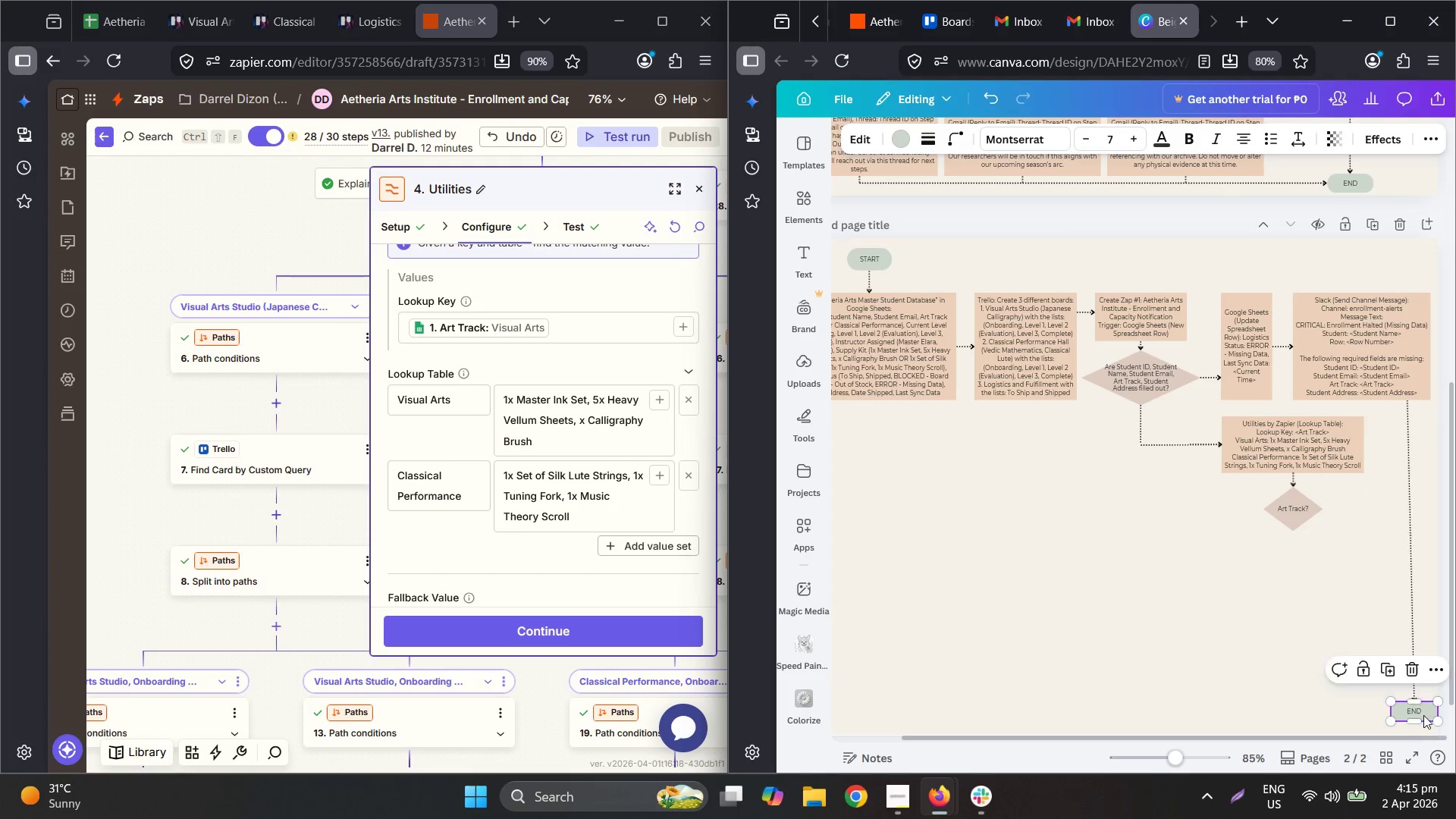 
left_click_drag(start_coordinate=[1423, 715], to_coordinate=[1414, 714])
 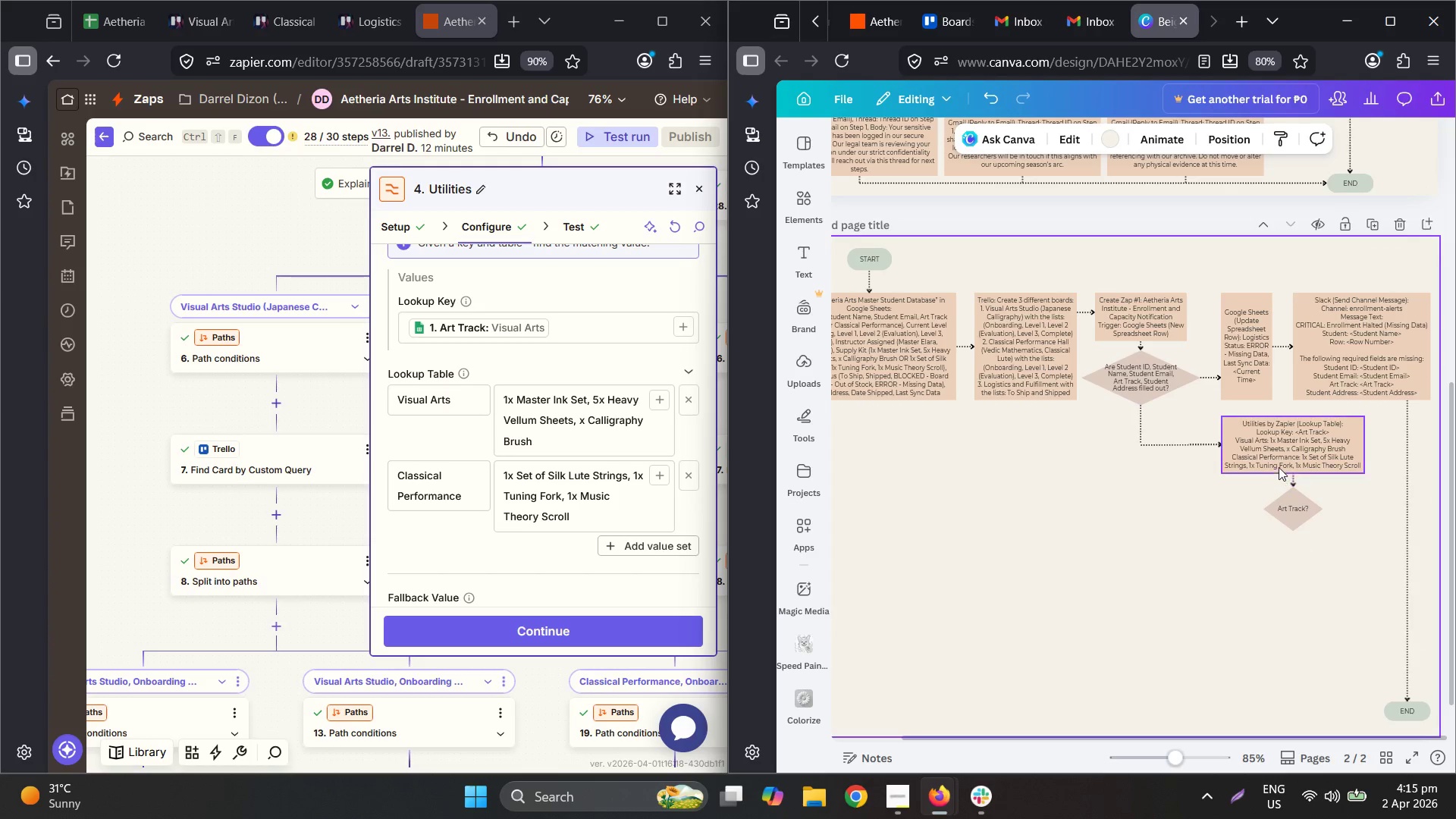 
left_click_drag(start_coordinate=[1275, 453], to_coordinate=[1311, 457])
 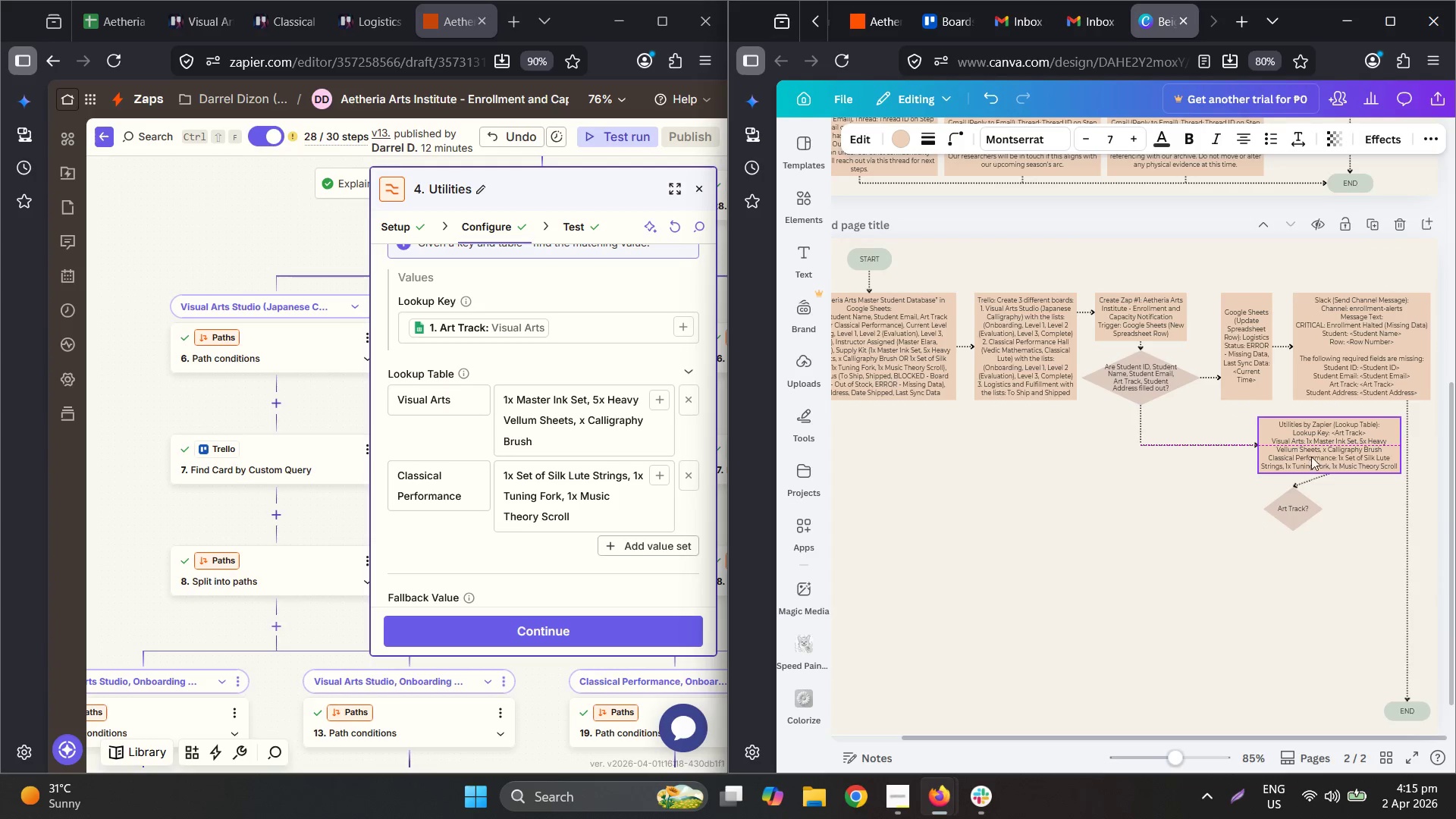 
hold_key(key=ControlLeft, duration=0.53)
scroll: coordinate [1234, 494], scroll_direction: up, amount: 3.0
 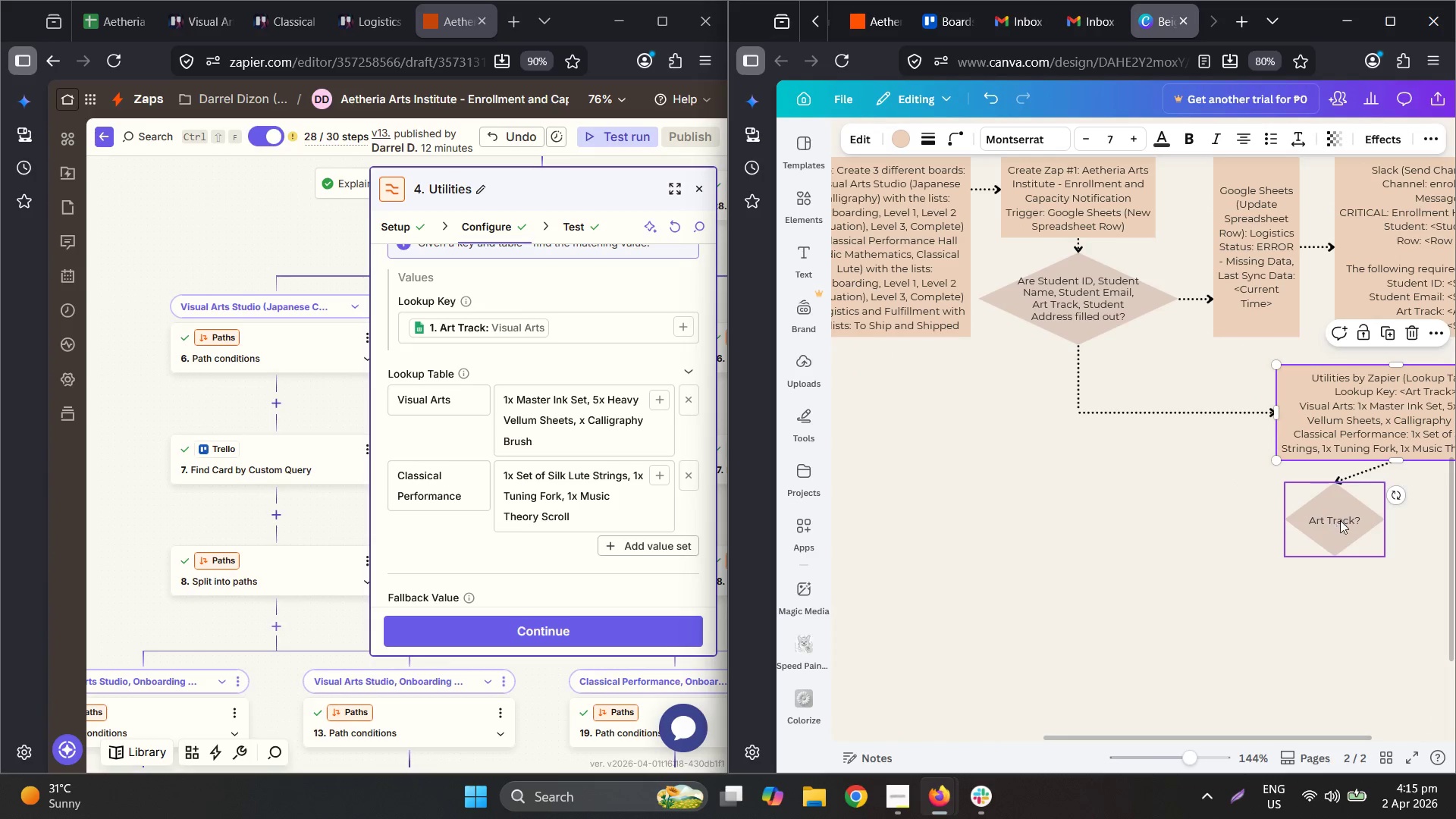 
hold_key(key=ControlLeft, duration=0.39)
 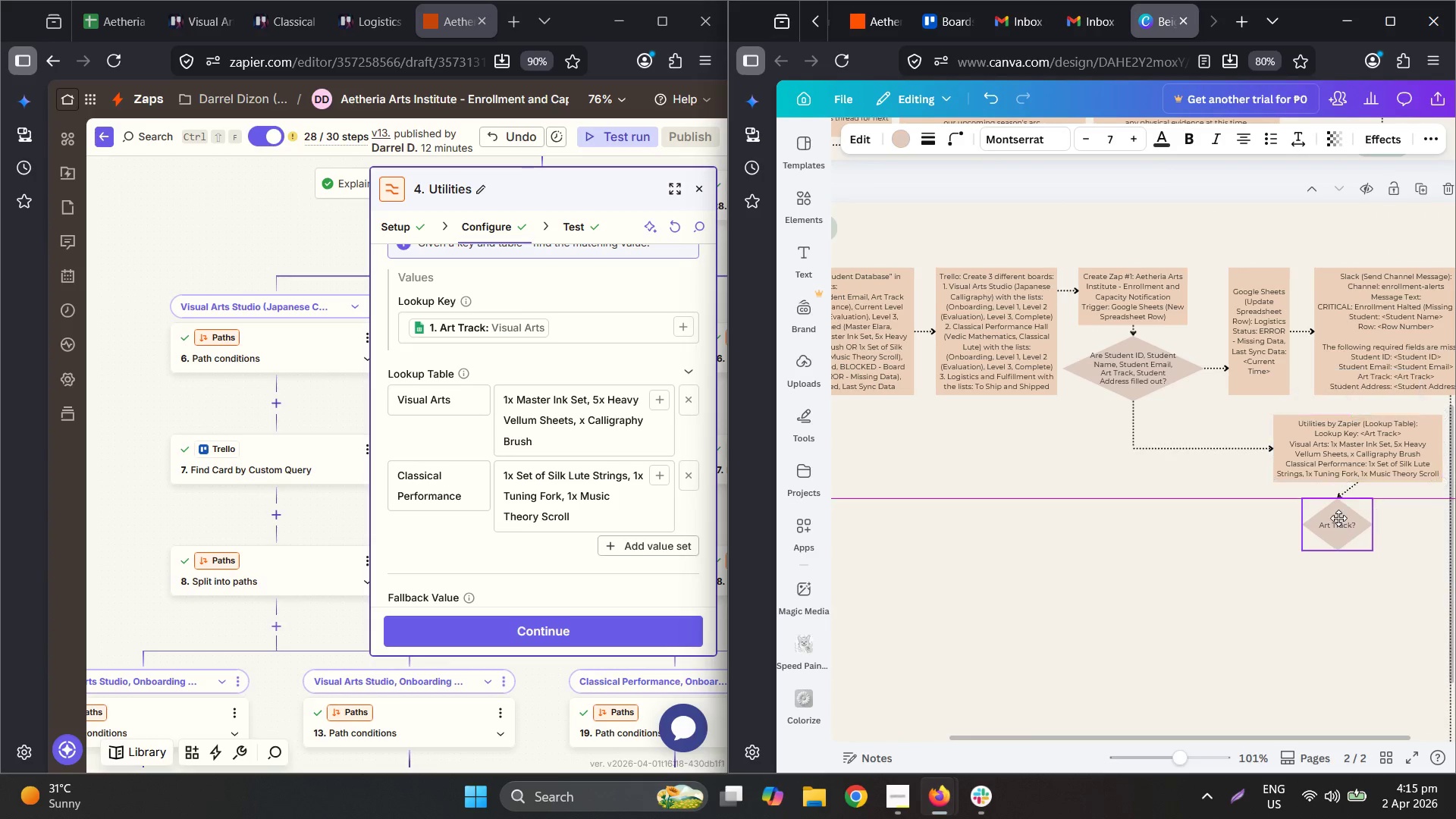 
left_click_drag(start_coordinate=[1316, 518], to_coordinate=[1360, 521])
 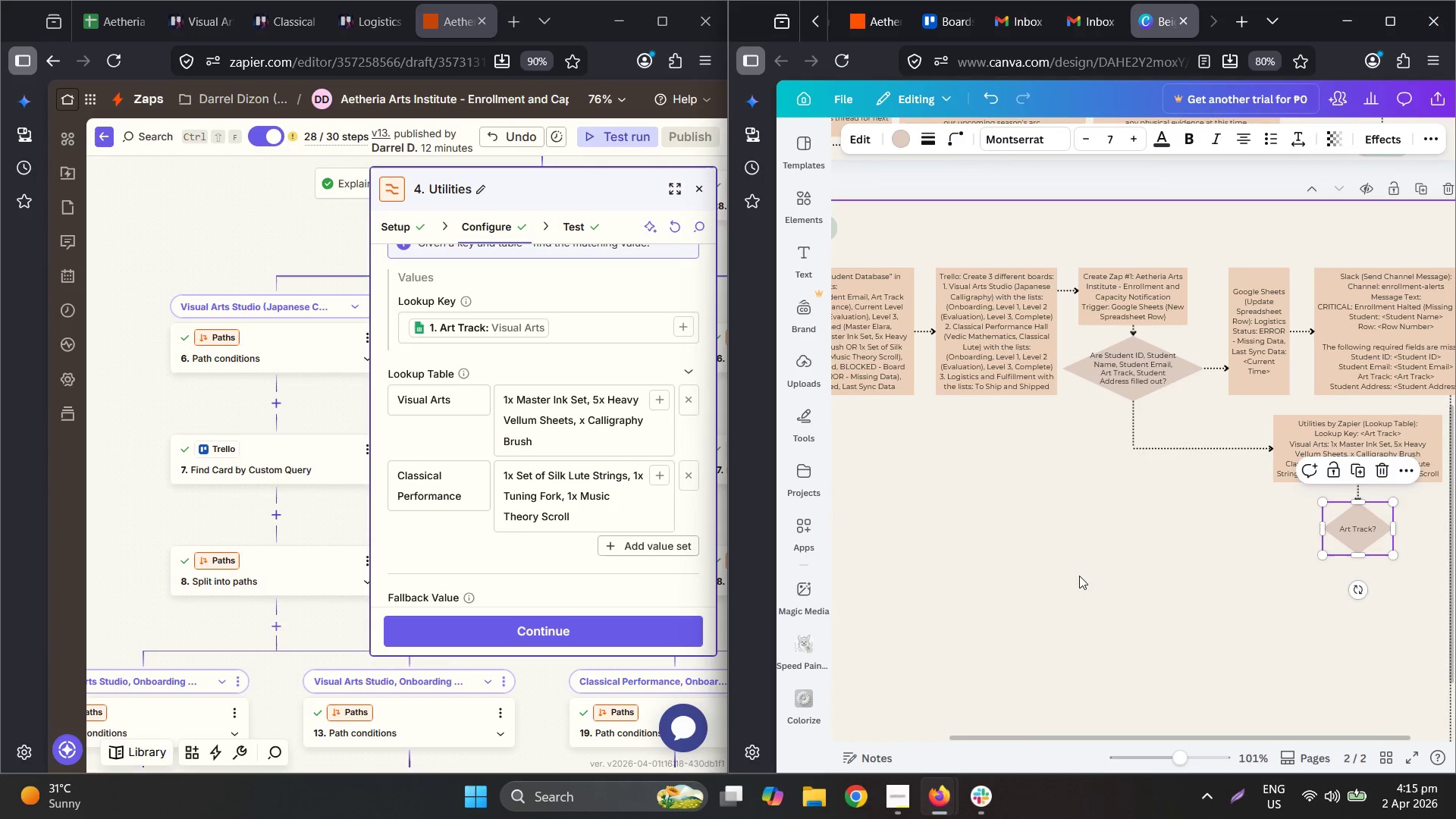 
scroll: coordinate [1266, 536], scroll_direction: down, amount: 2.0
 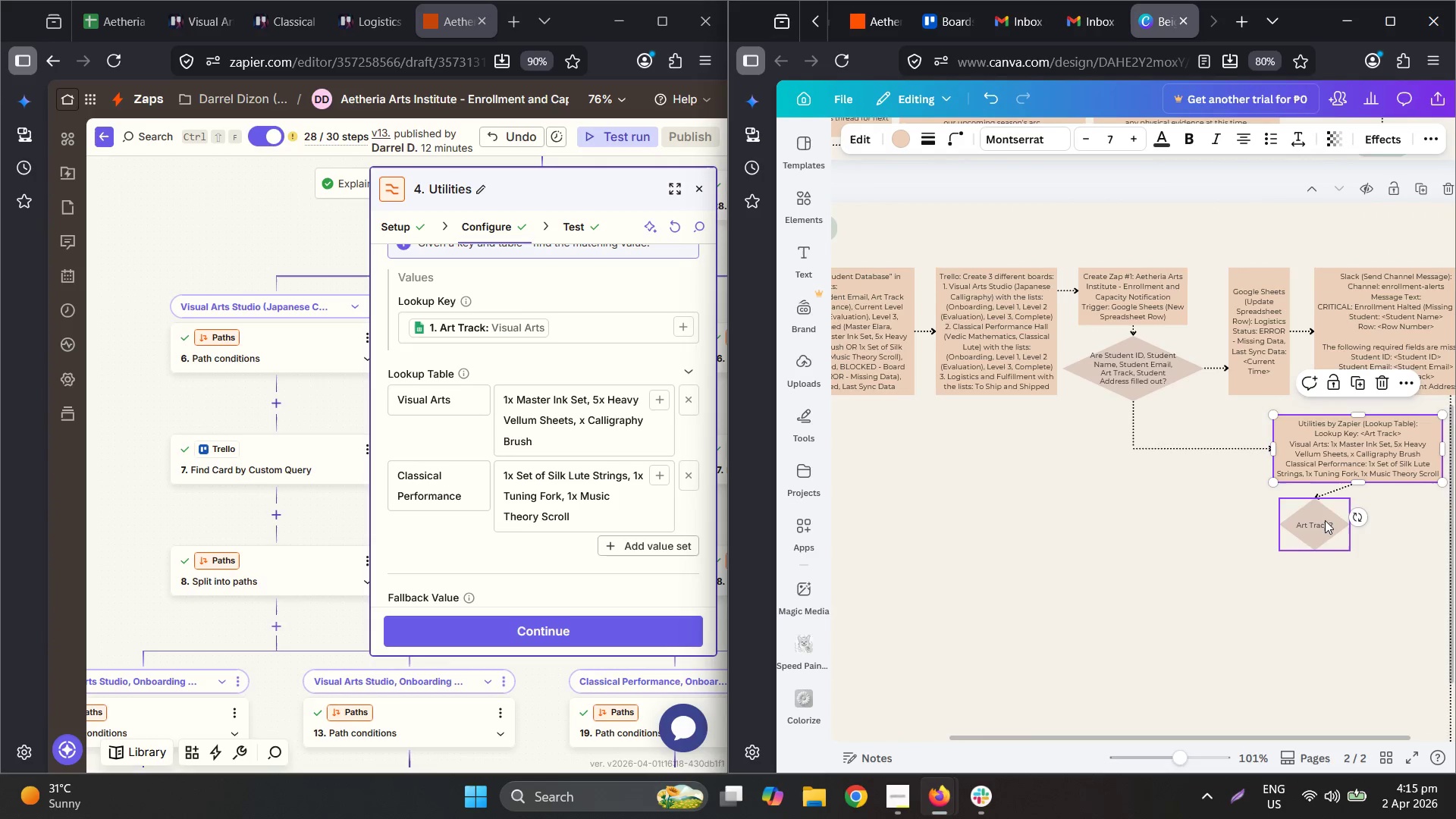 
hold_key(key=ControlLeft, duration=0.84)
scroll: coordinate [1082, 574], scroll_direction: down, amount: 3.0
 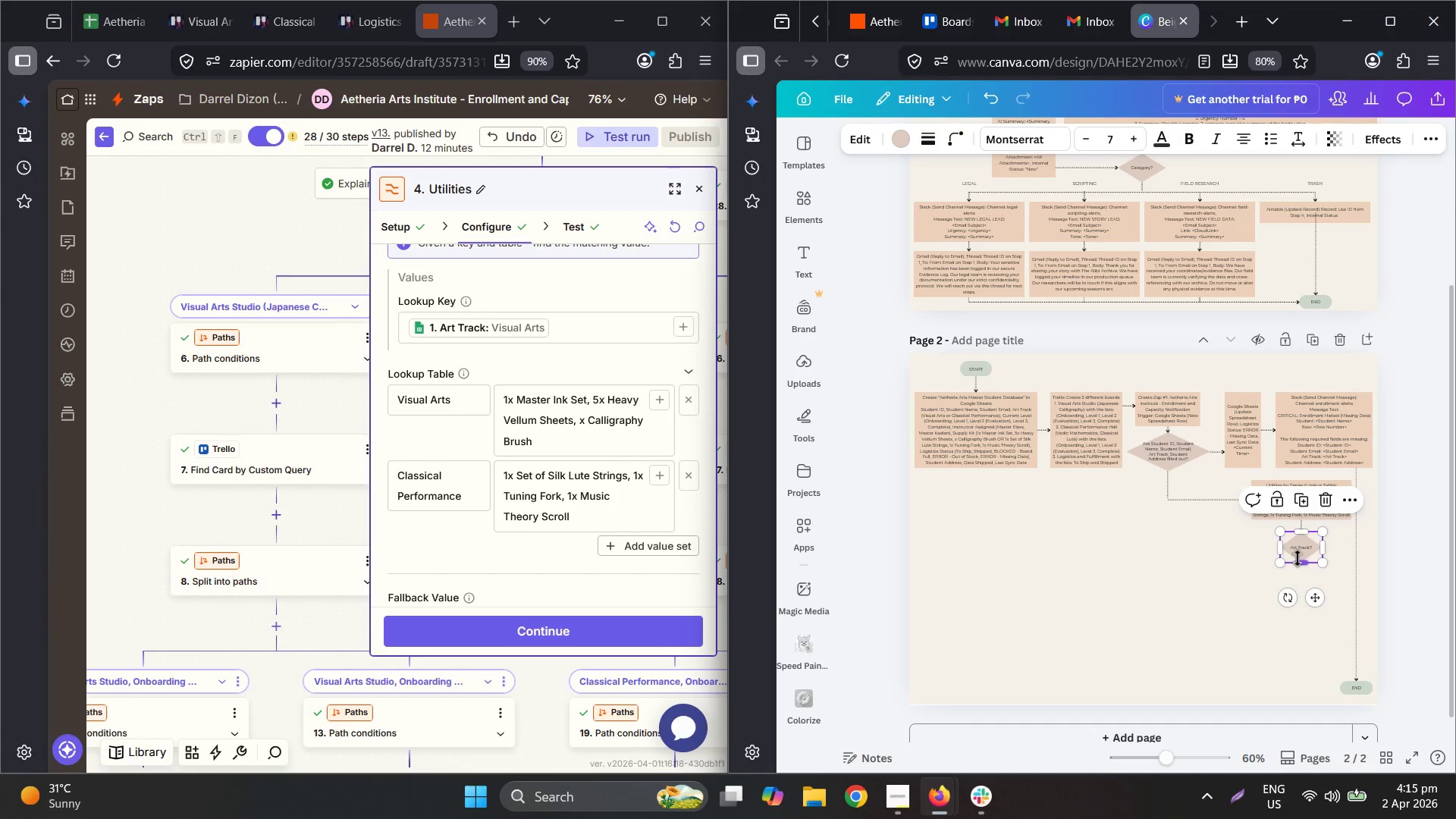 
hold_key(key=ControlLeft, duration=0.59)
scroll: coordinate [1220, 562], scroll_direction: up, amount: 4.0
 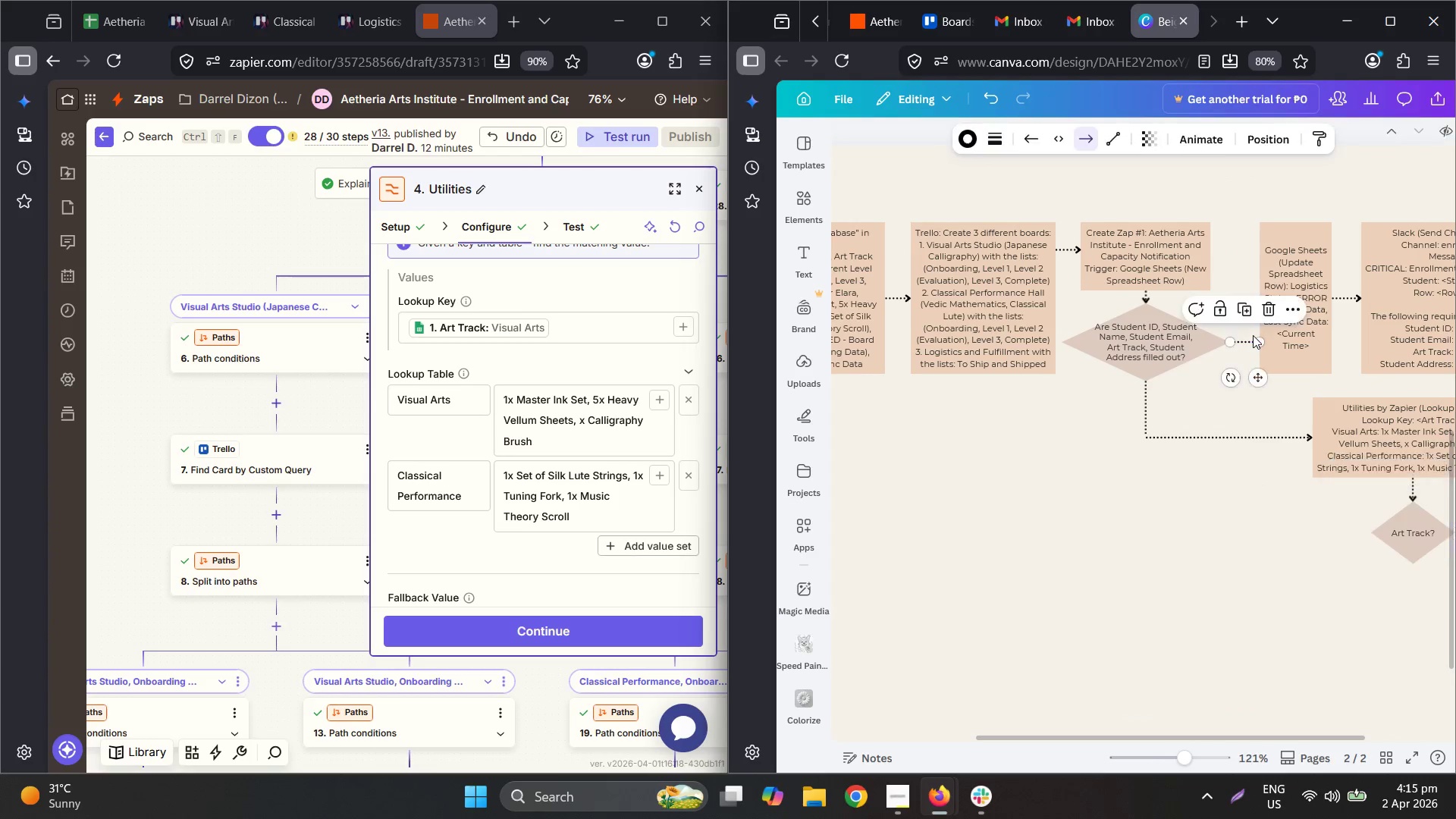 
key(Control+C)
 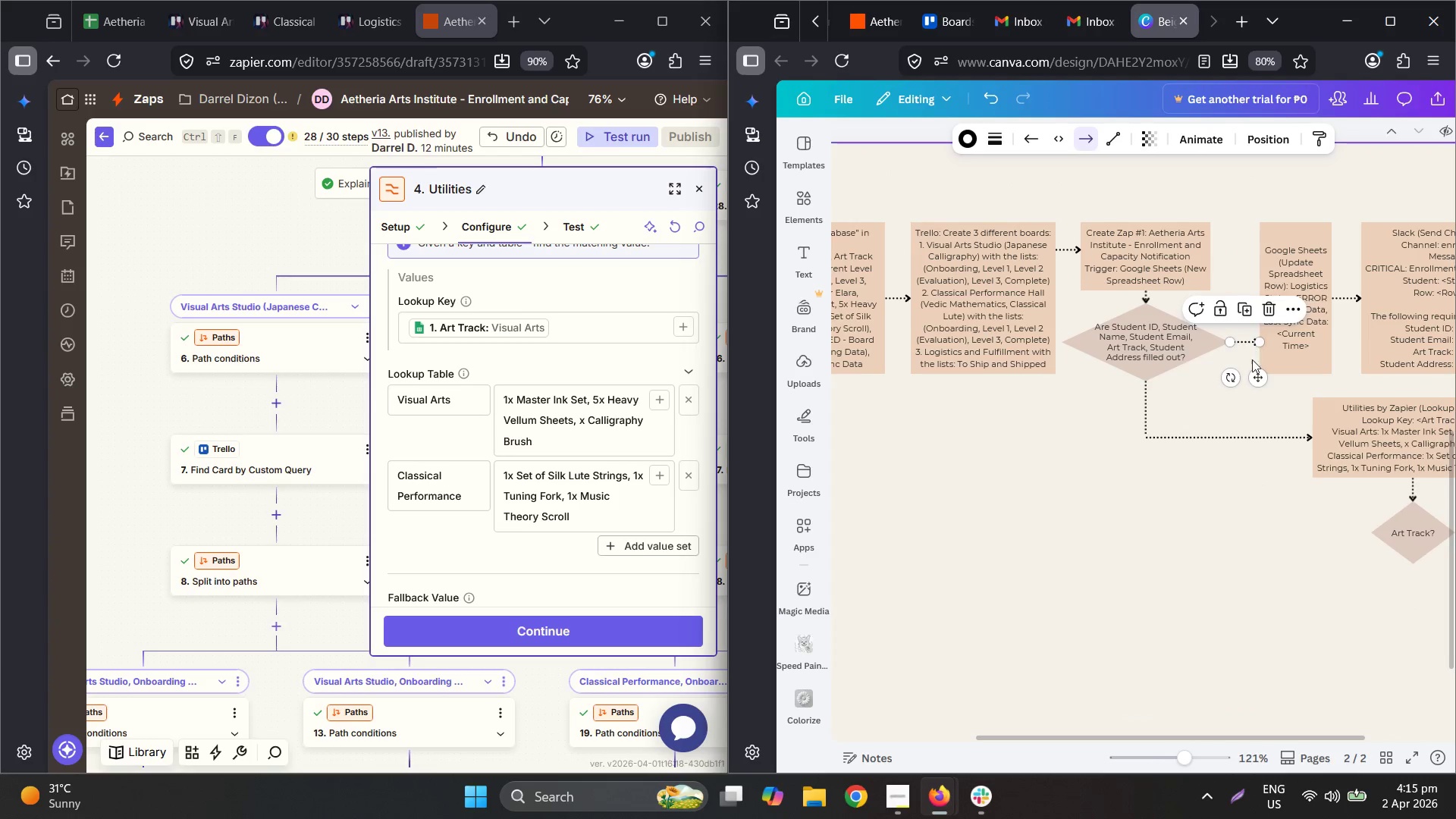 
key(Control+V)
 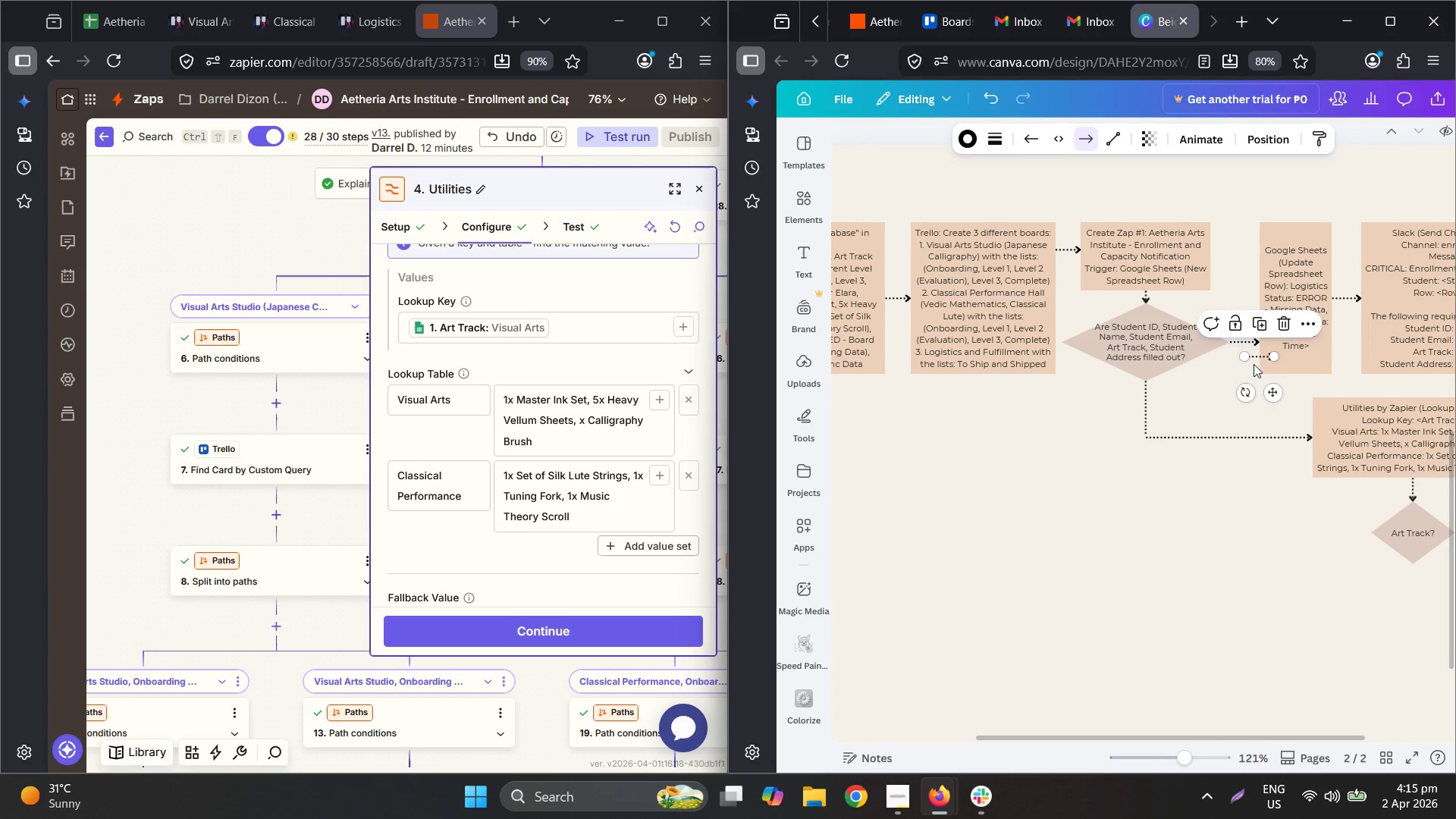 
left_click_drag(start_coordinate=[1257, 358], to_coordinate=[1320, 554])
 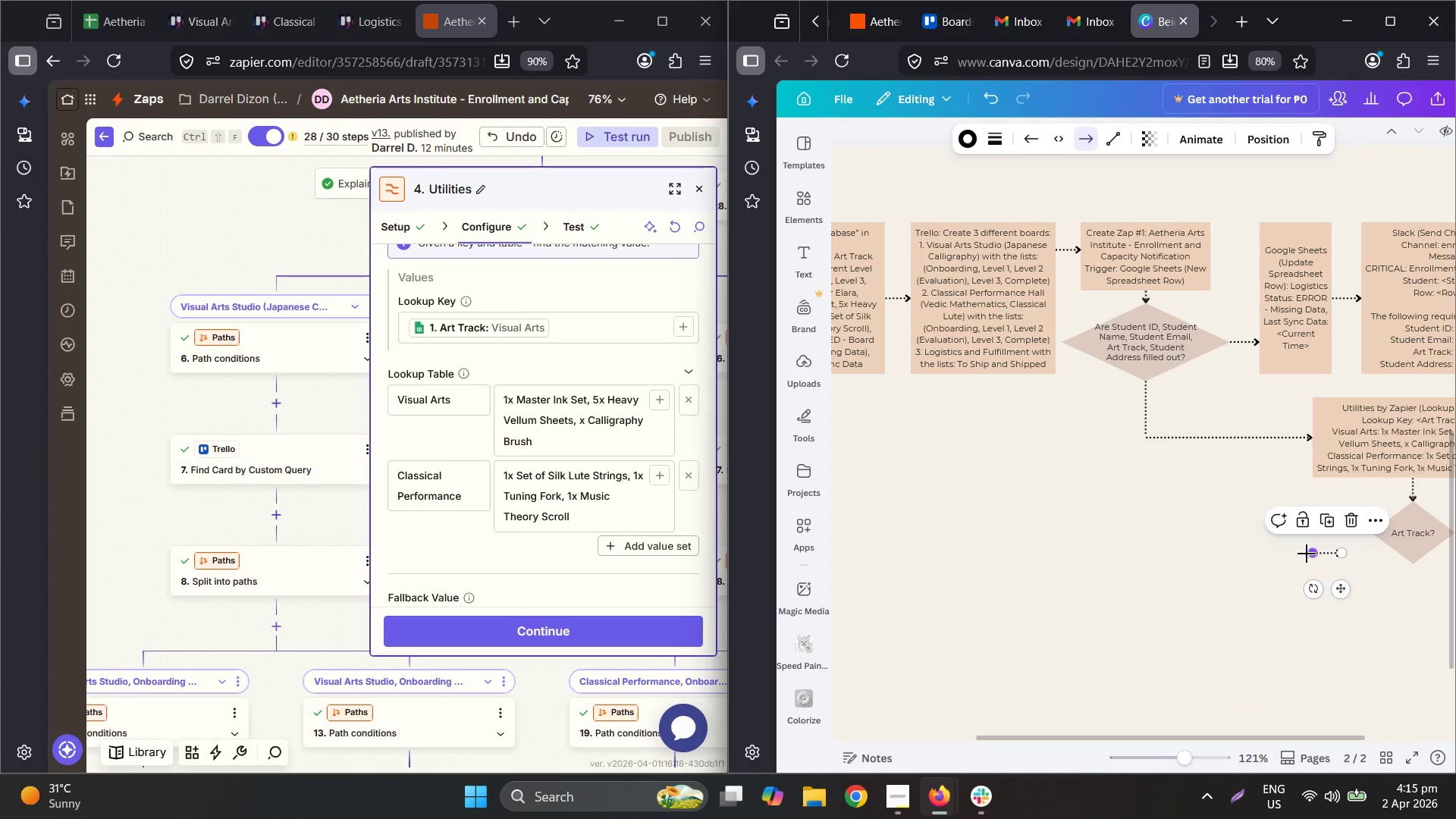 
left_click_drag(start_coordinate=[1308, 552], to_coordinate=[1371, 531])
 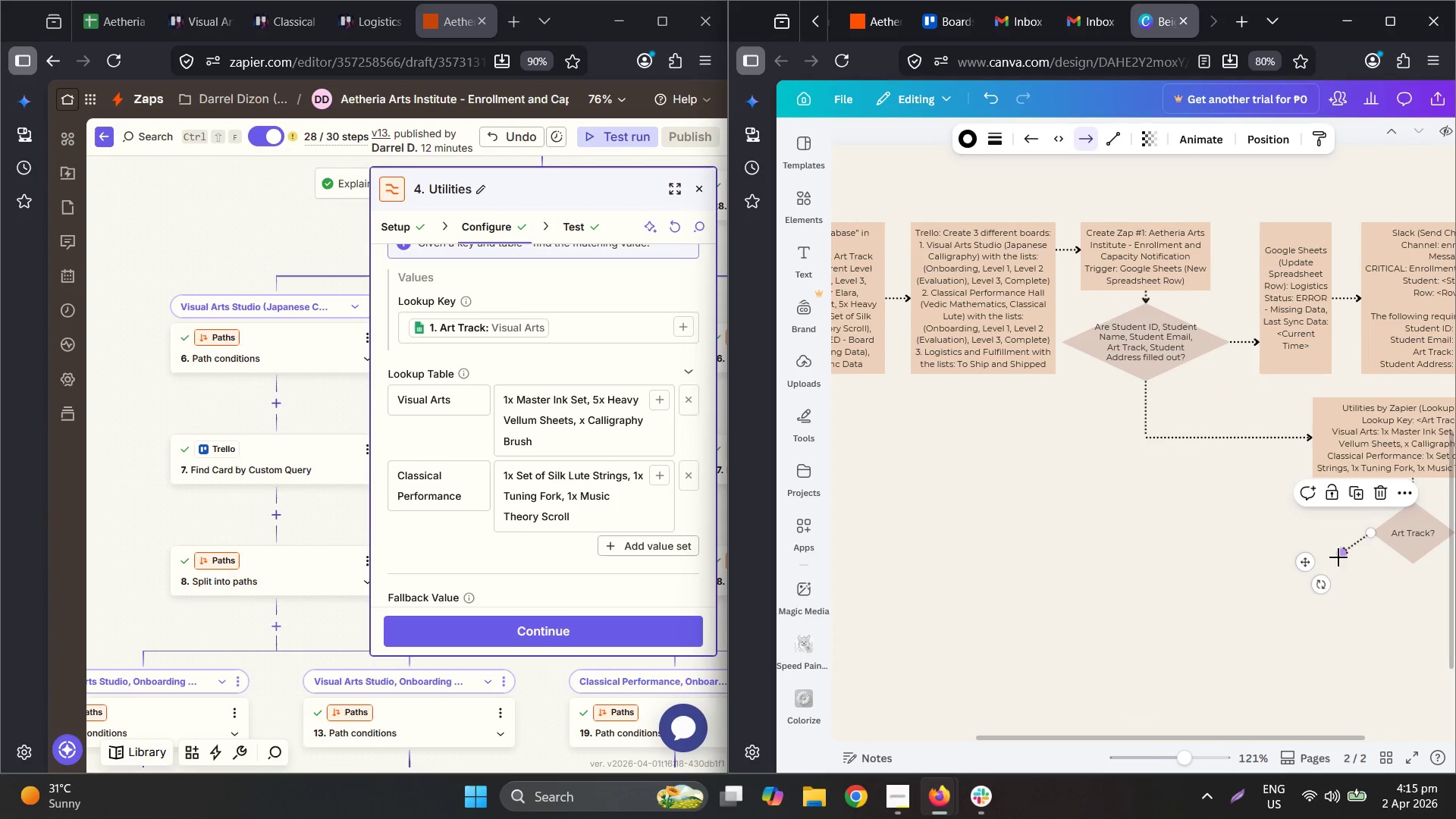 
left_click([1336, 557])
 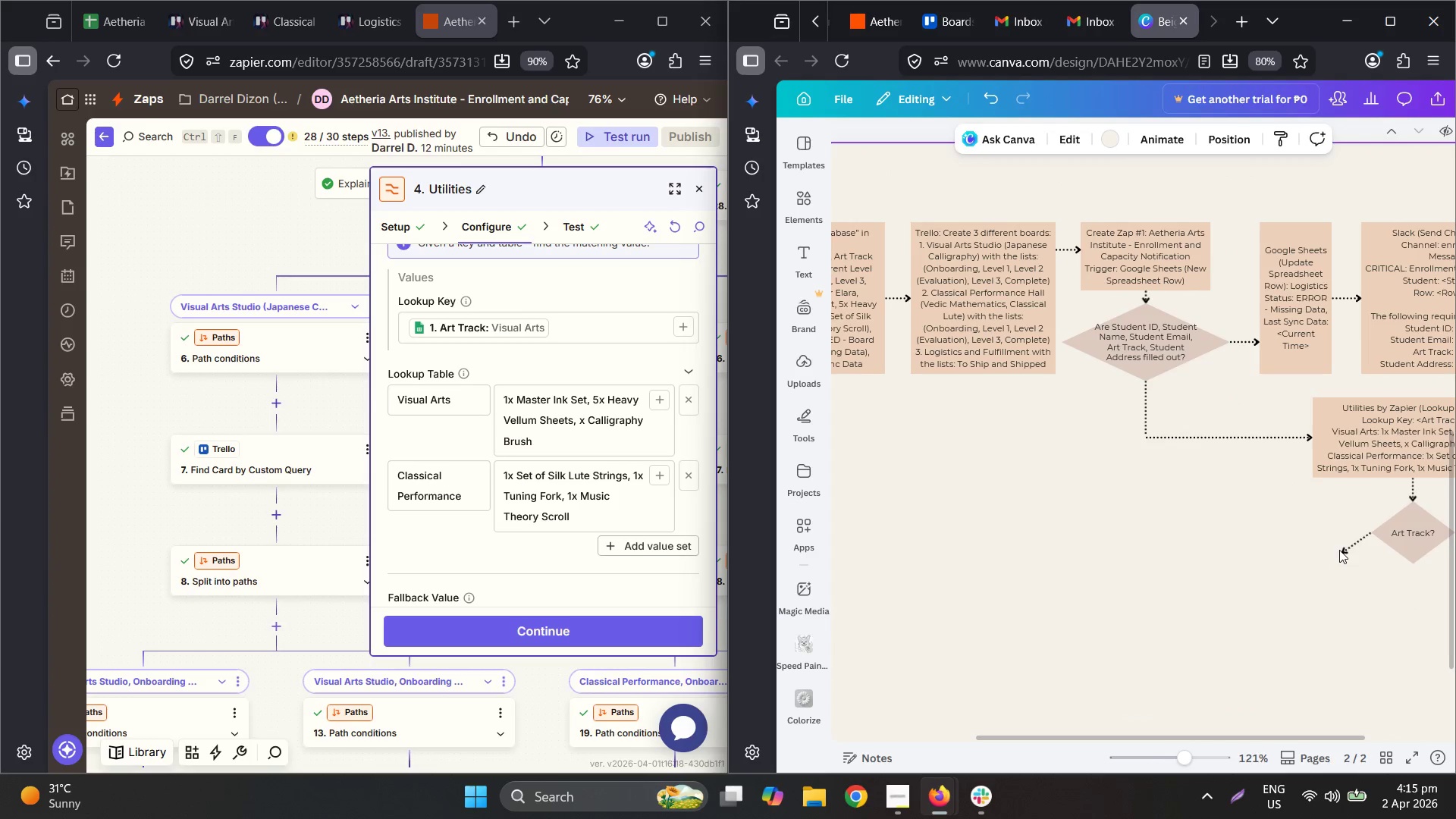 
double_click([1346, 550])
 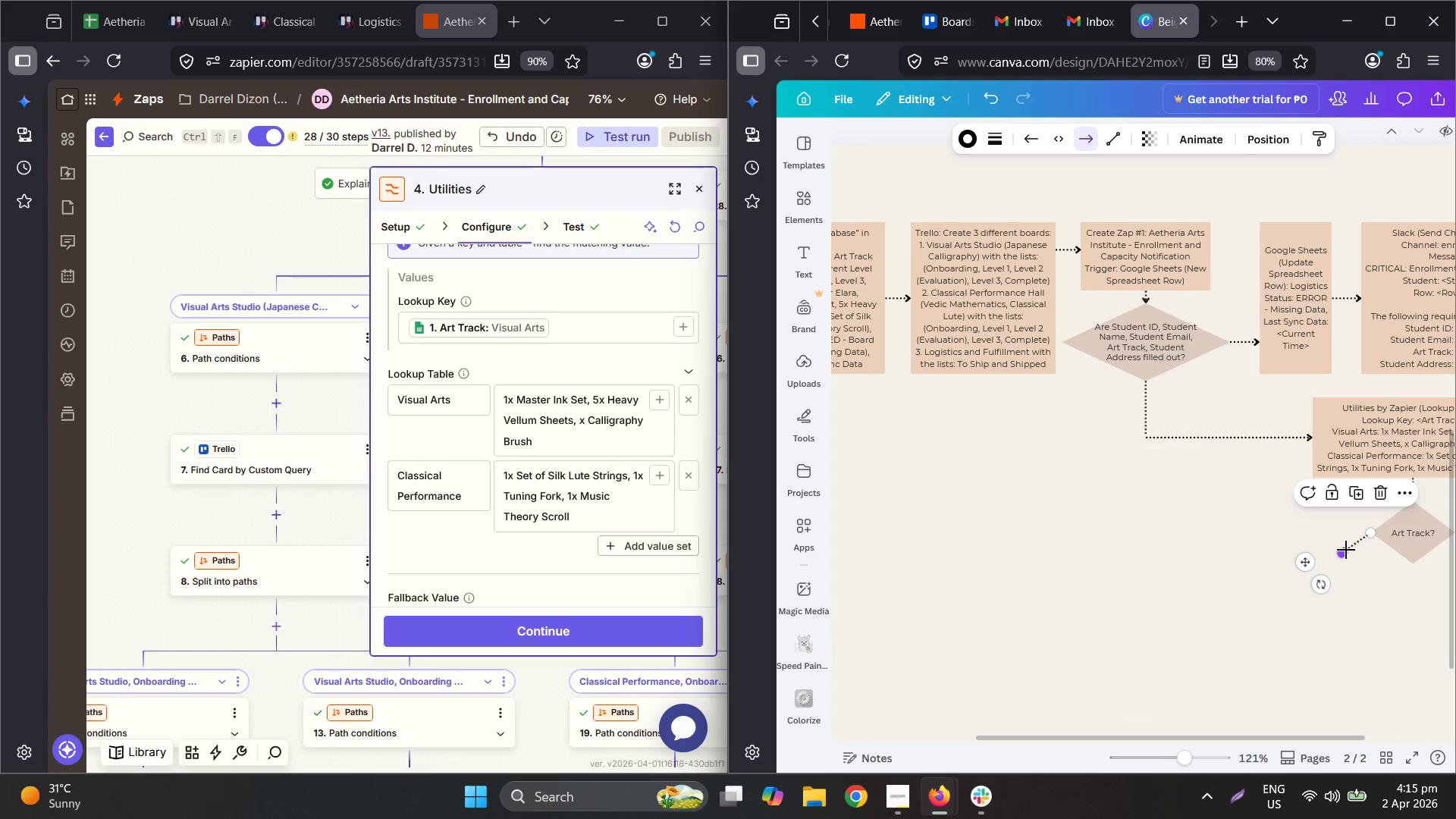 
left_click_drag(start_coordinate=[1346, 550], to_coordinate=[1309, 529])
 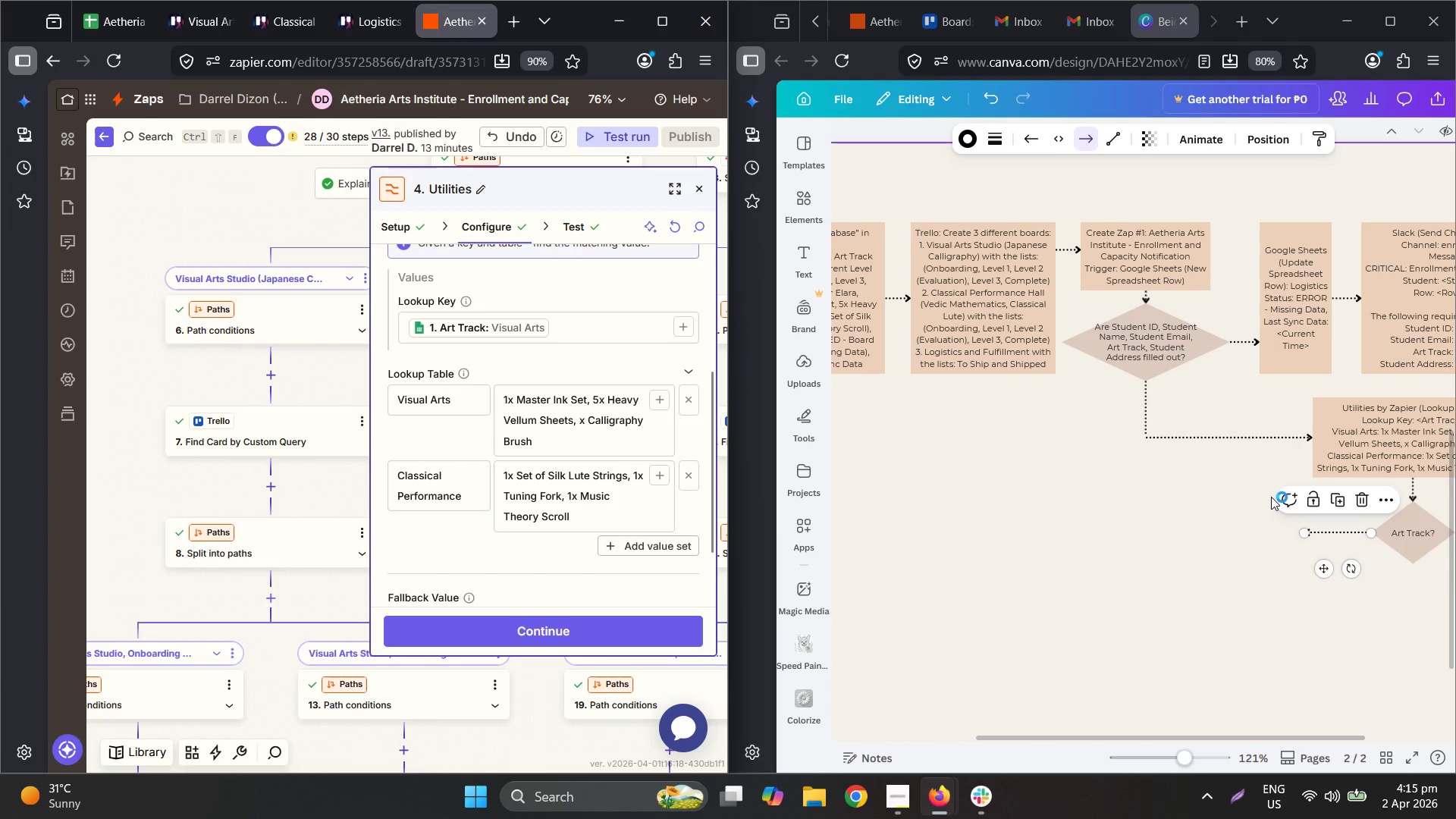 
wait(5.48)
 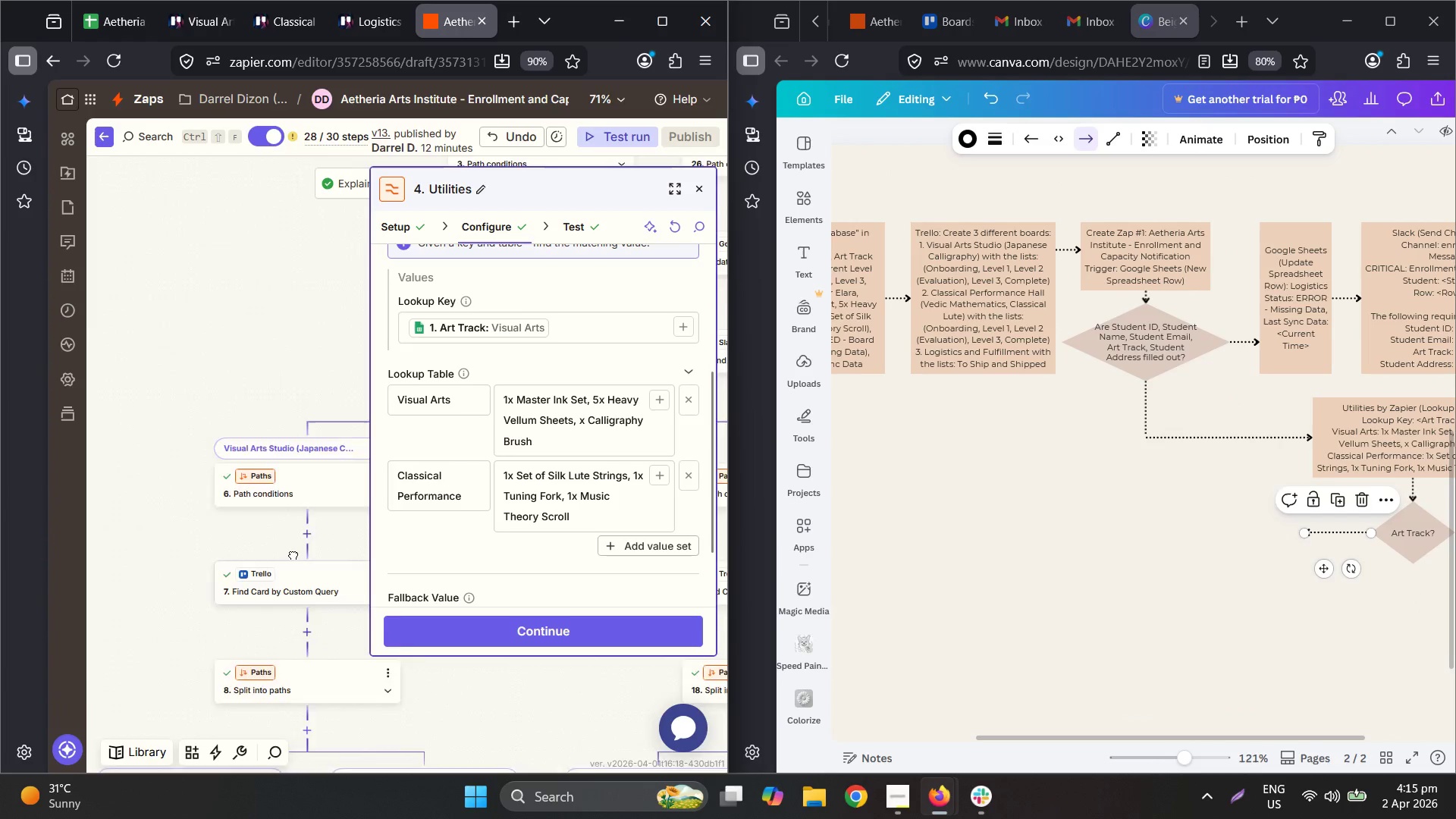 
hold_key(key=ControlLeft, duration=0.45)
scroll: coordinate [1093, 443], scroll_direction: up, amount: 6.0
 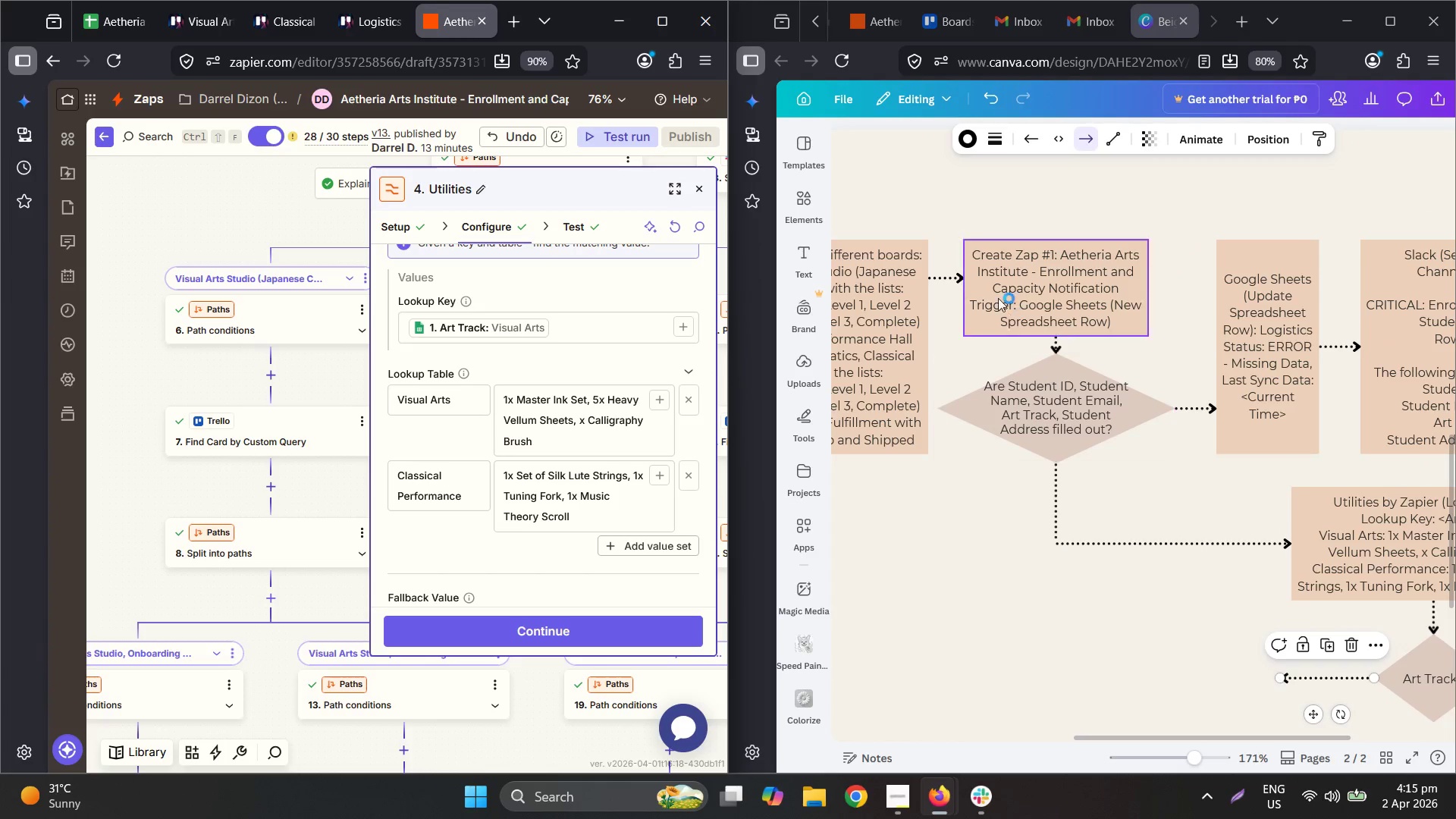 
hold_key(key=ControlLeft, duration=0.52)
scroll: coordinate [944, 391], scroll_direction: up, amount: 13.0
 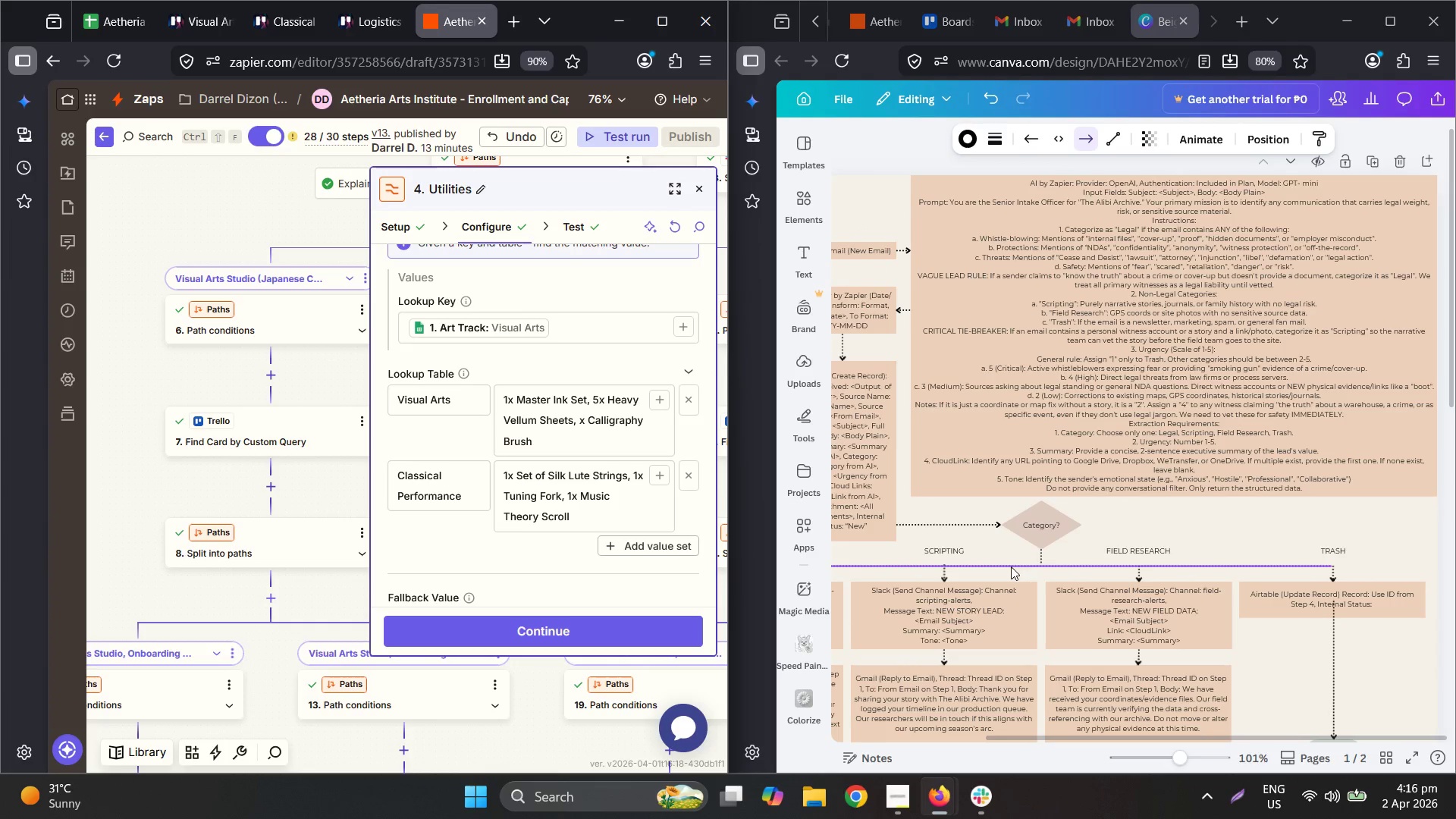 
key(Control+ControlLeft)
 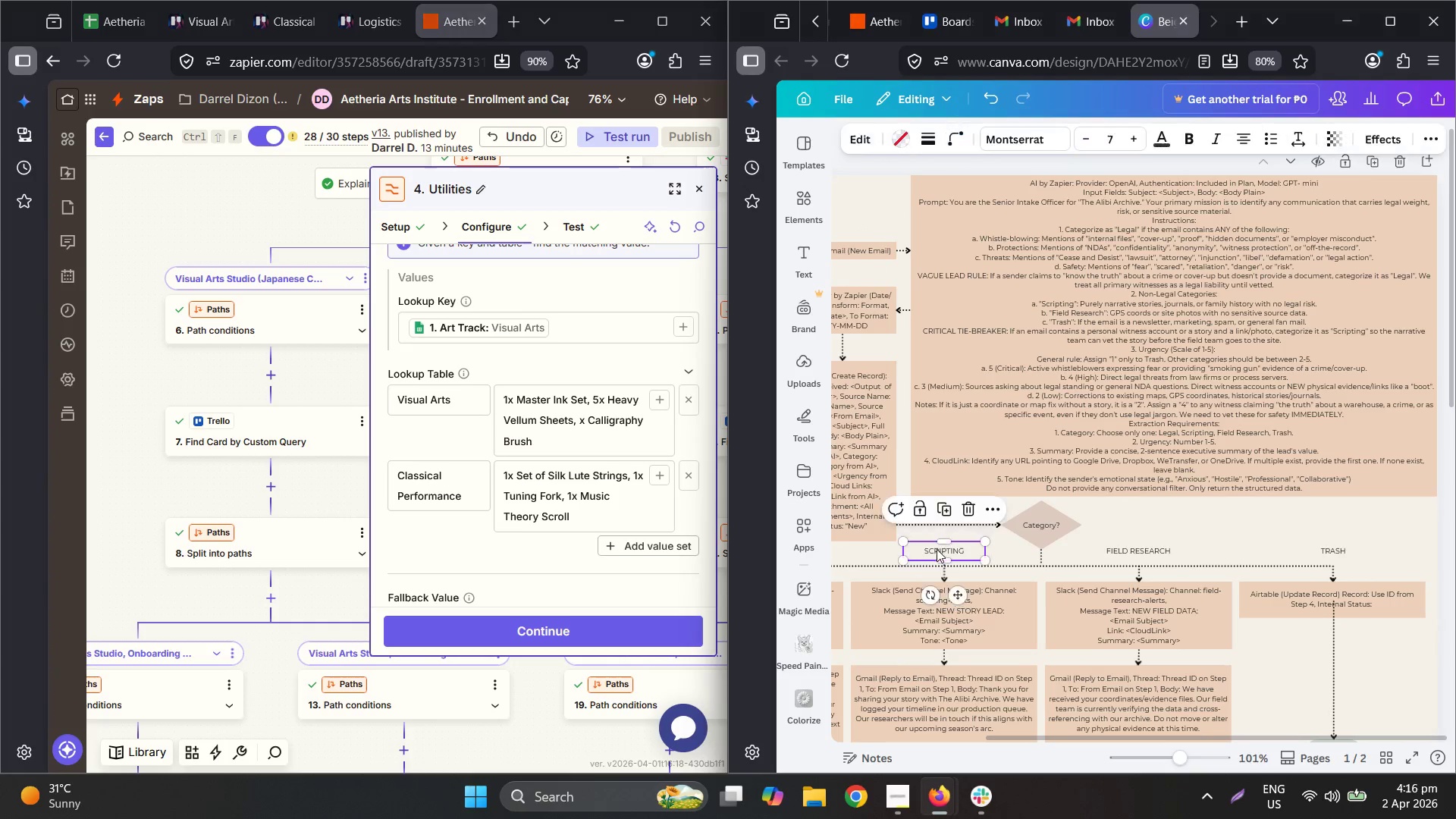 
key(Control+C)
 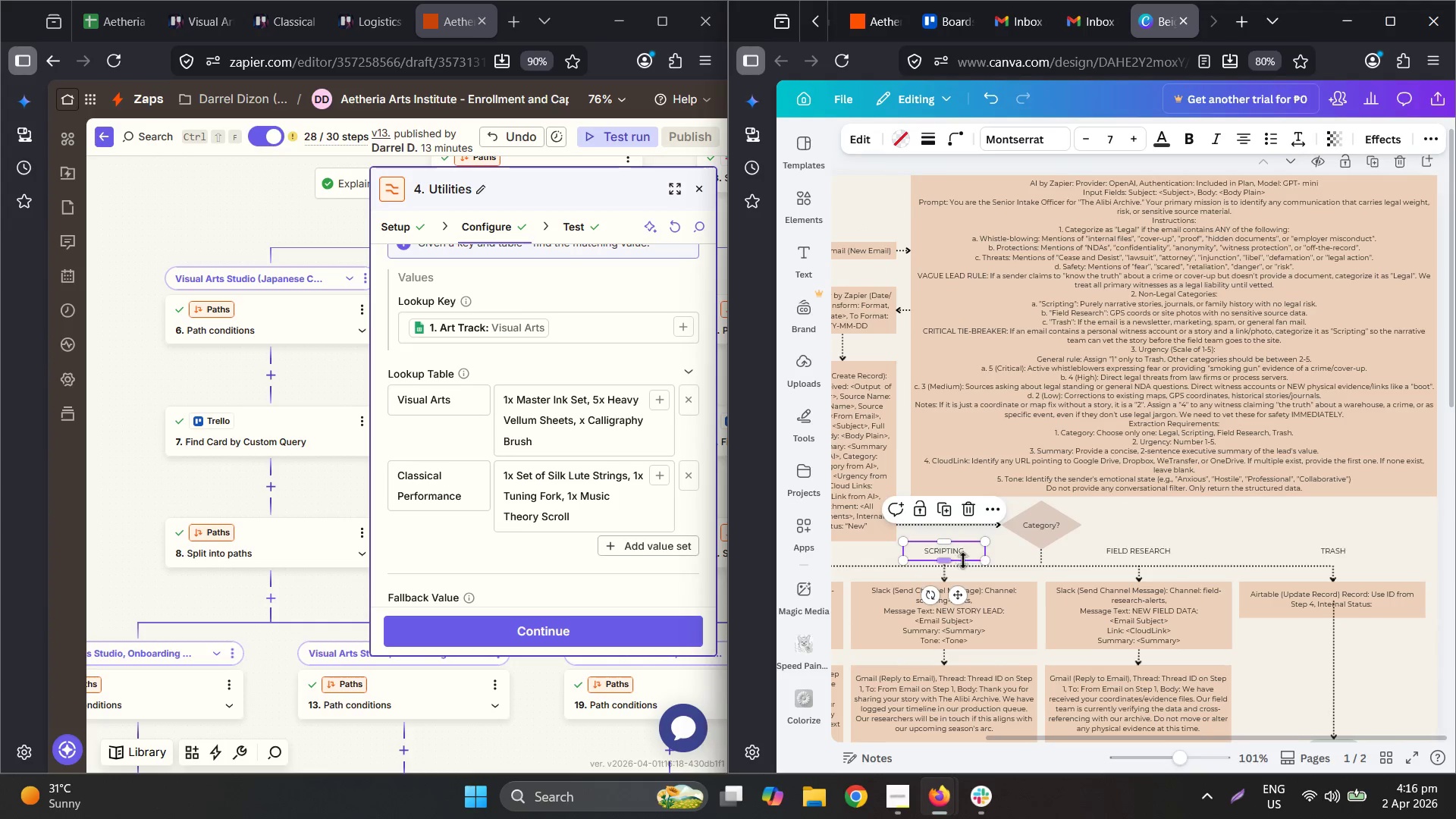 
key(Control+ControlLeft)
 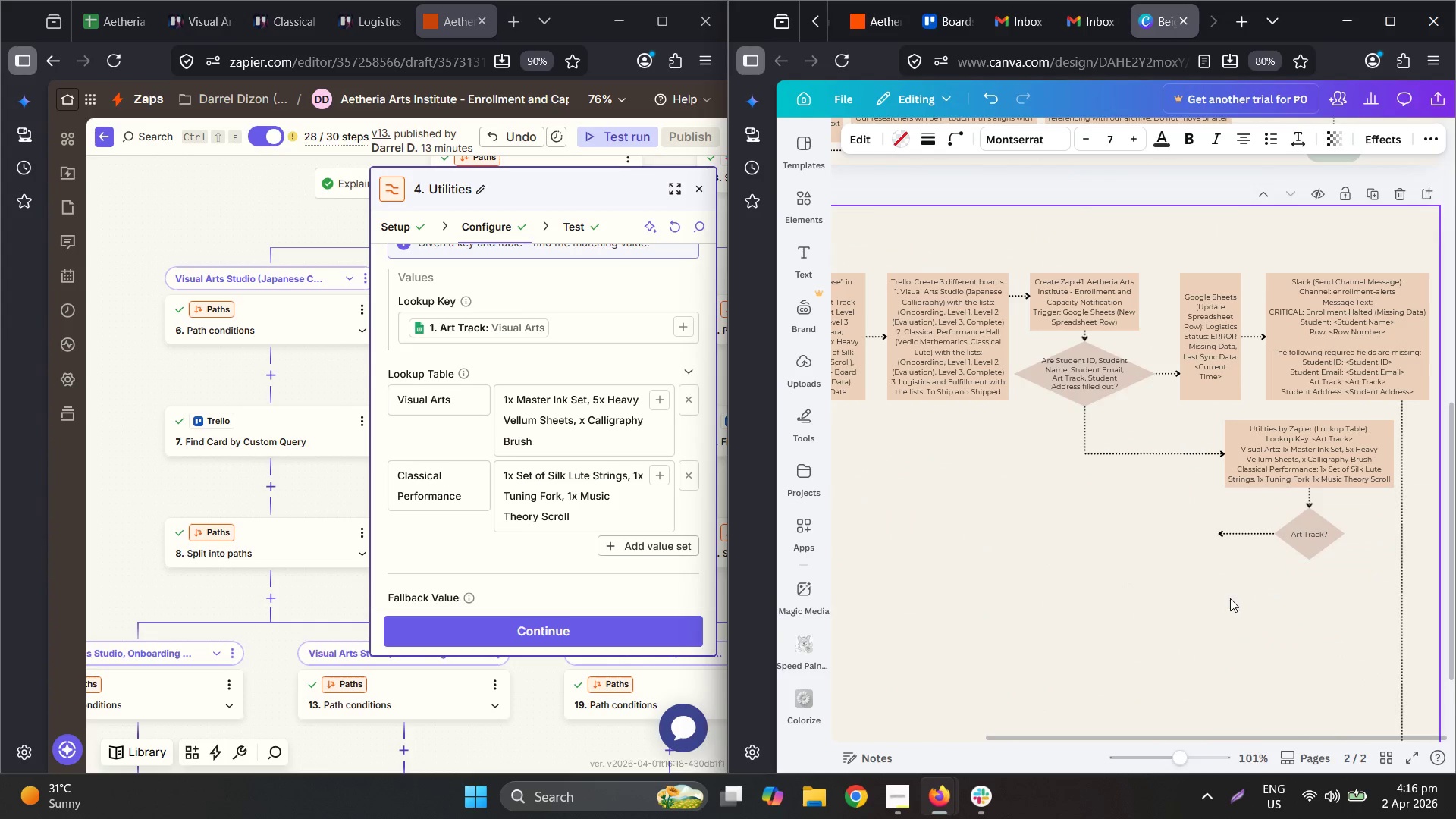 
key(Control+V)
 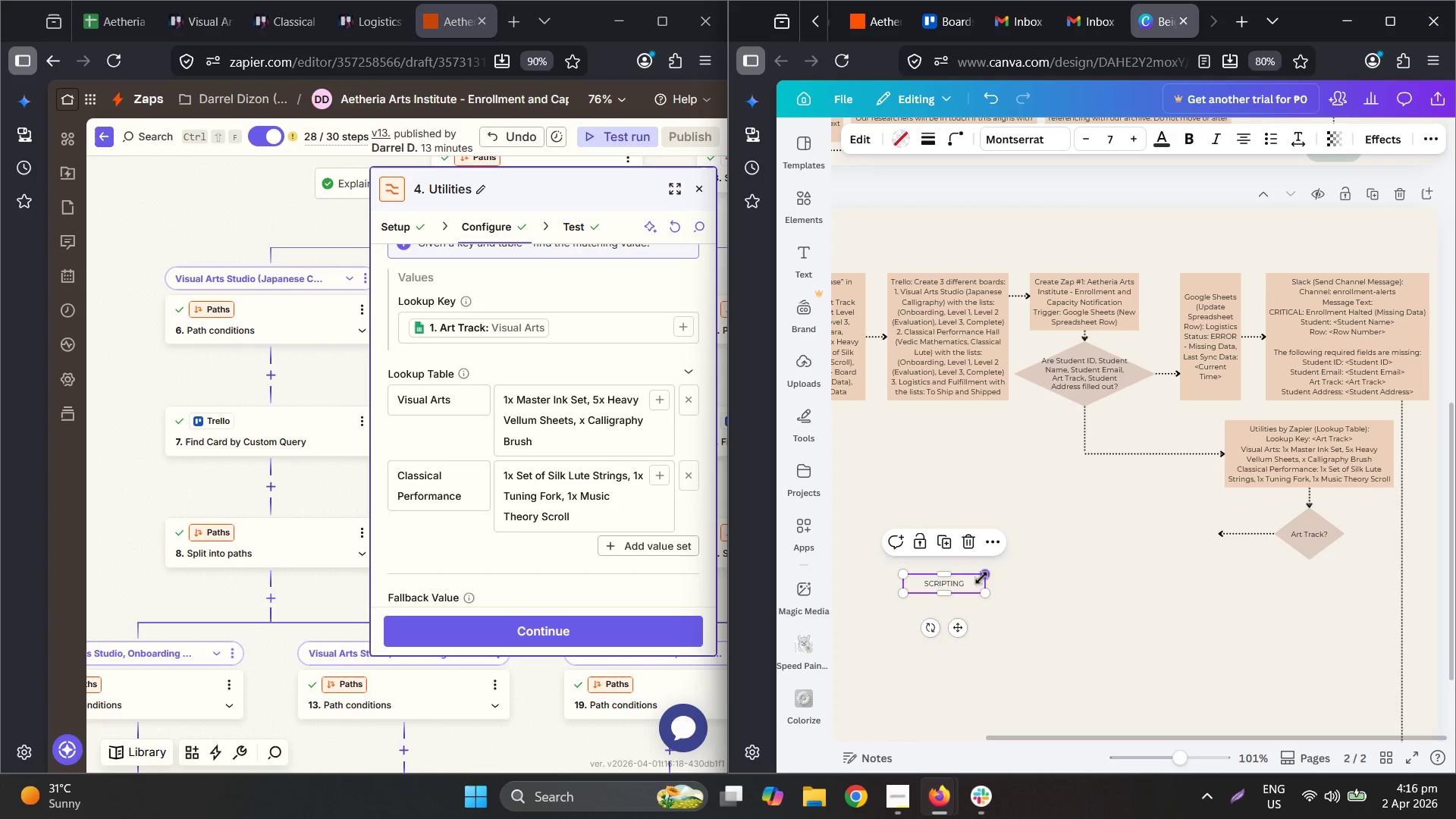 
scroll: coordinate [1216, 555], scroll_direction: down, amount: 12.0
 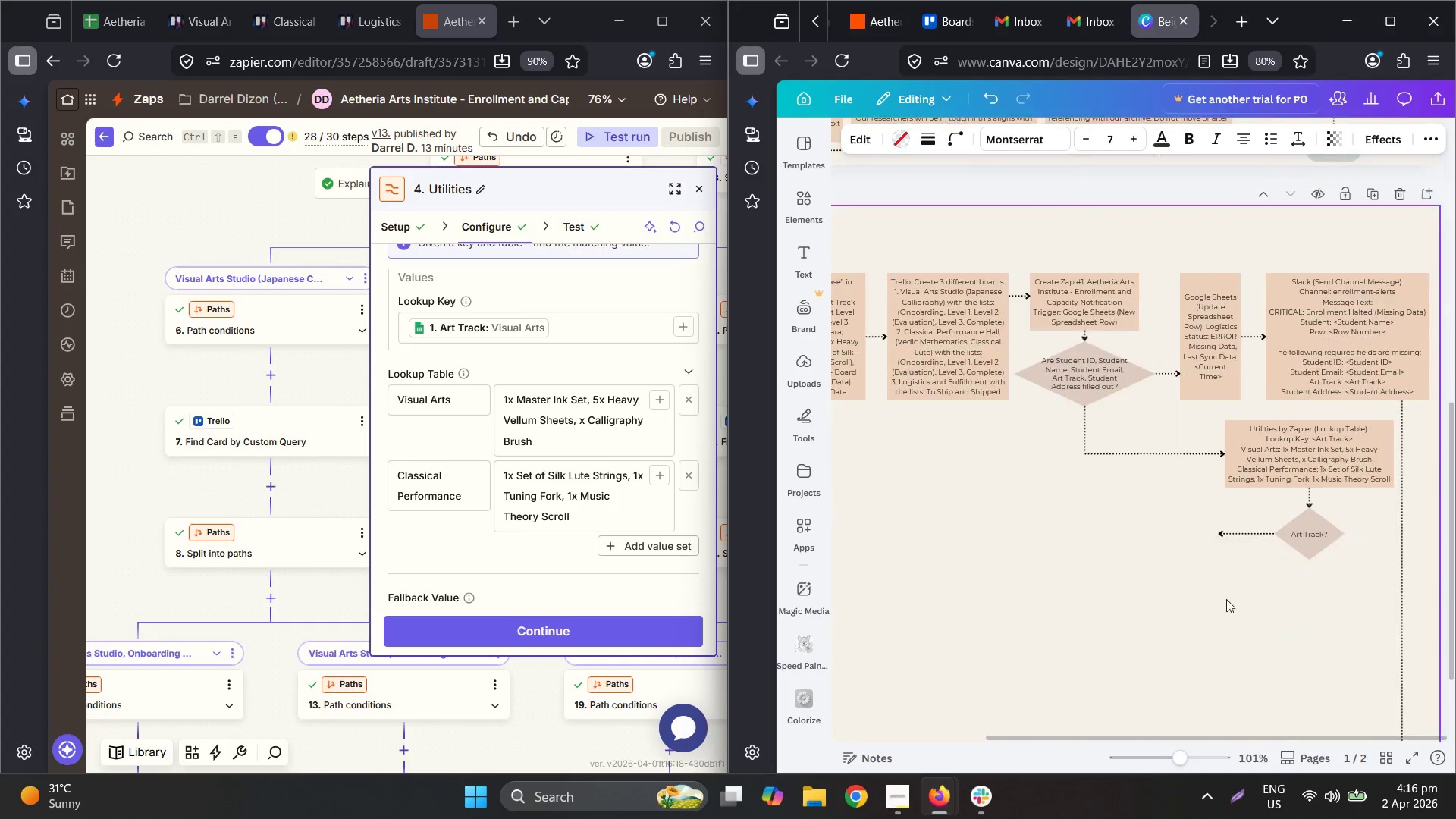 
double_click([954, 584])
 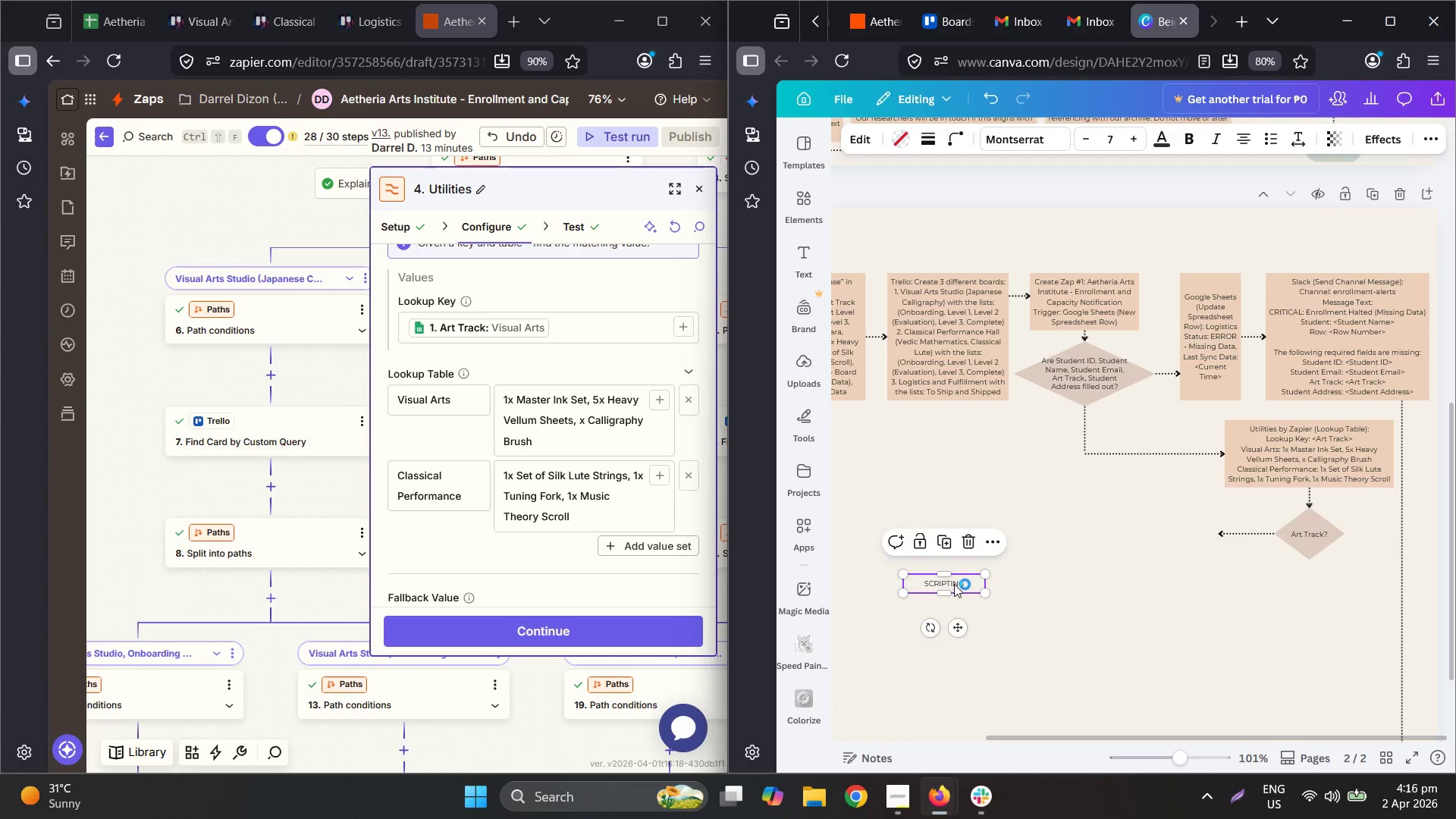 
triple_click([954, 584])
 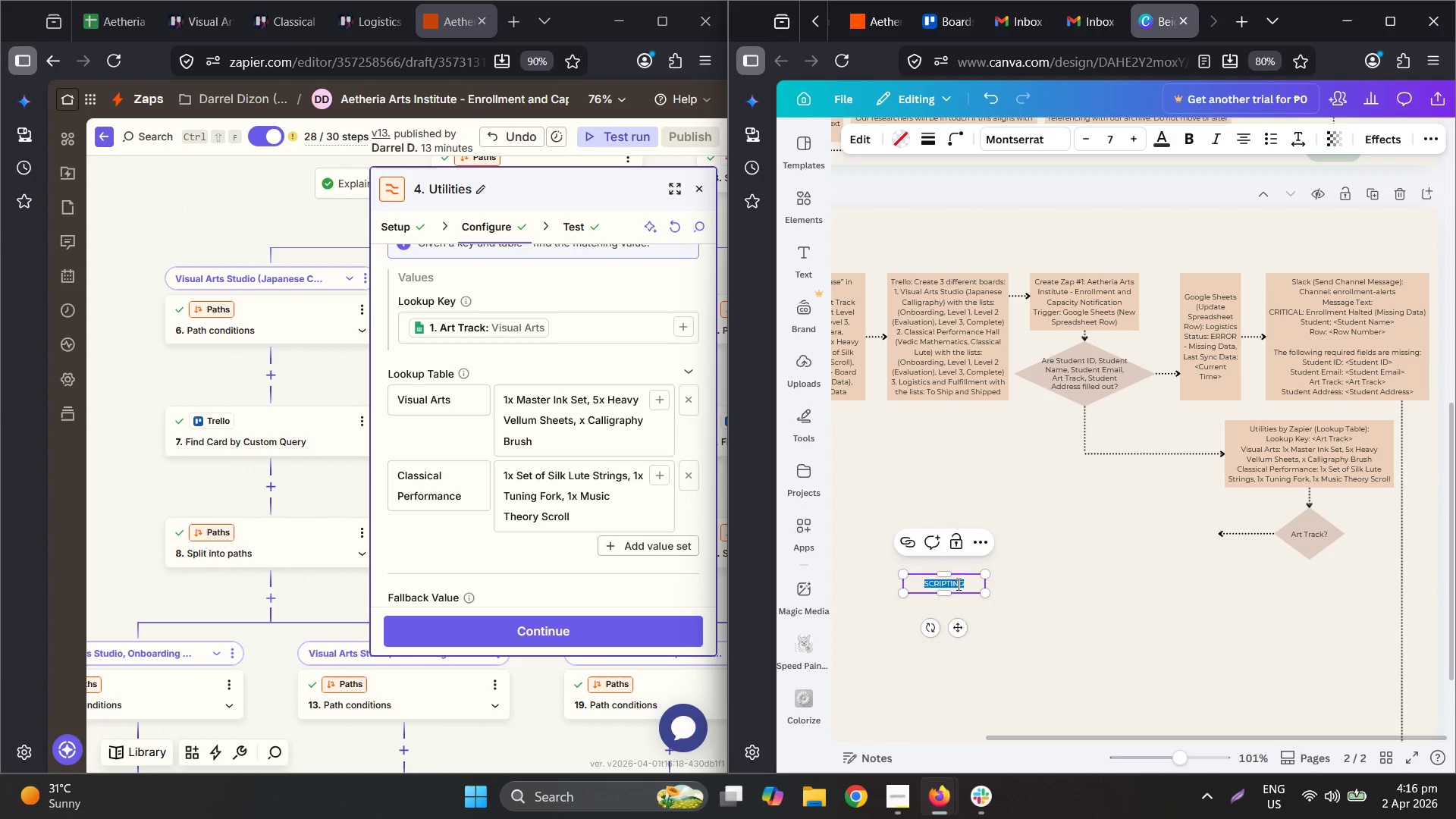 
type(VISUAL ARTS)
 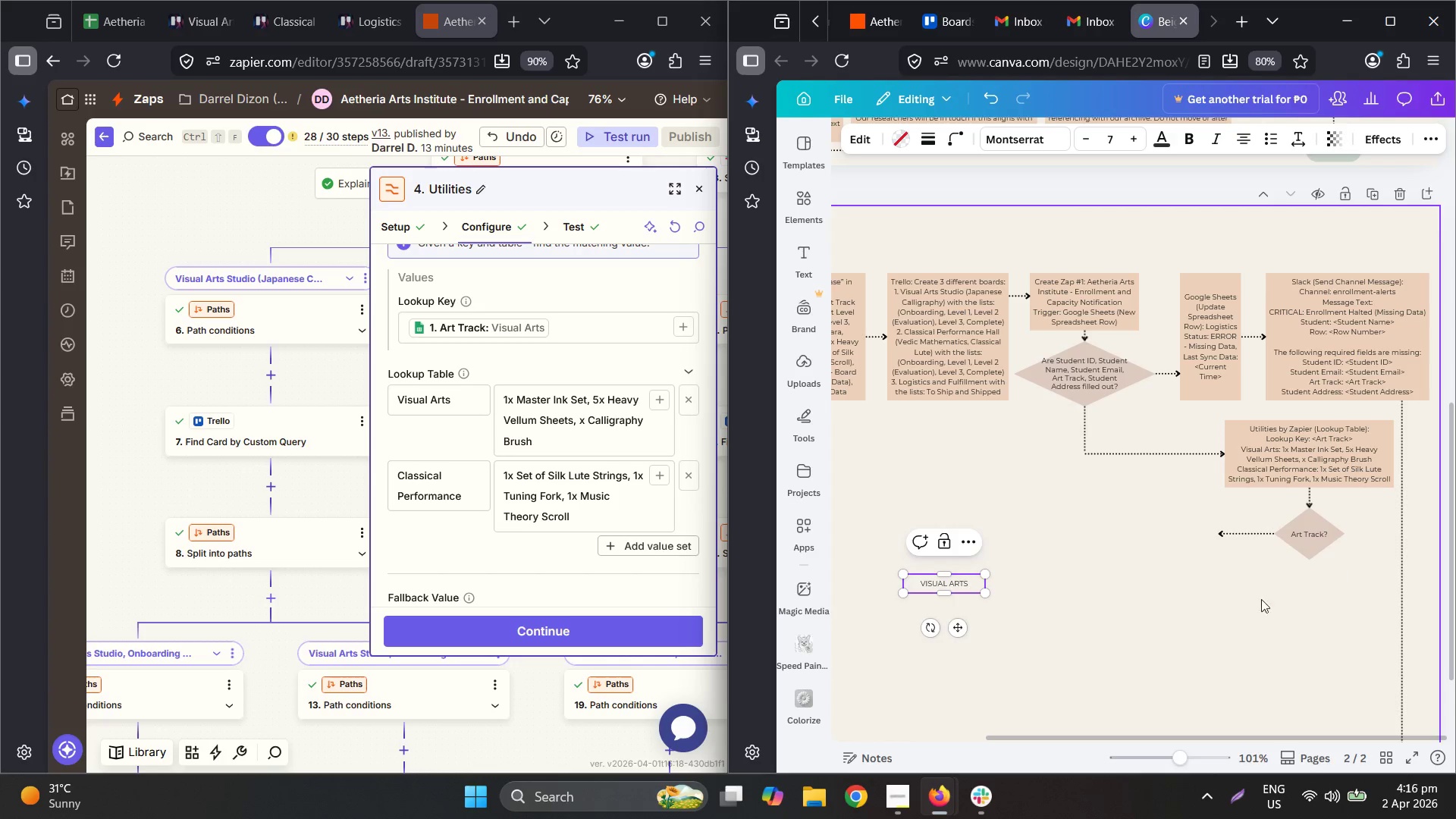 
hold_key(key=ControlLeft, duration=0.42)
scroll: coordinate [912, 592], scroll_direction: up, amount: 4.0
 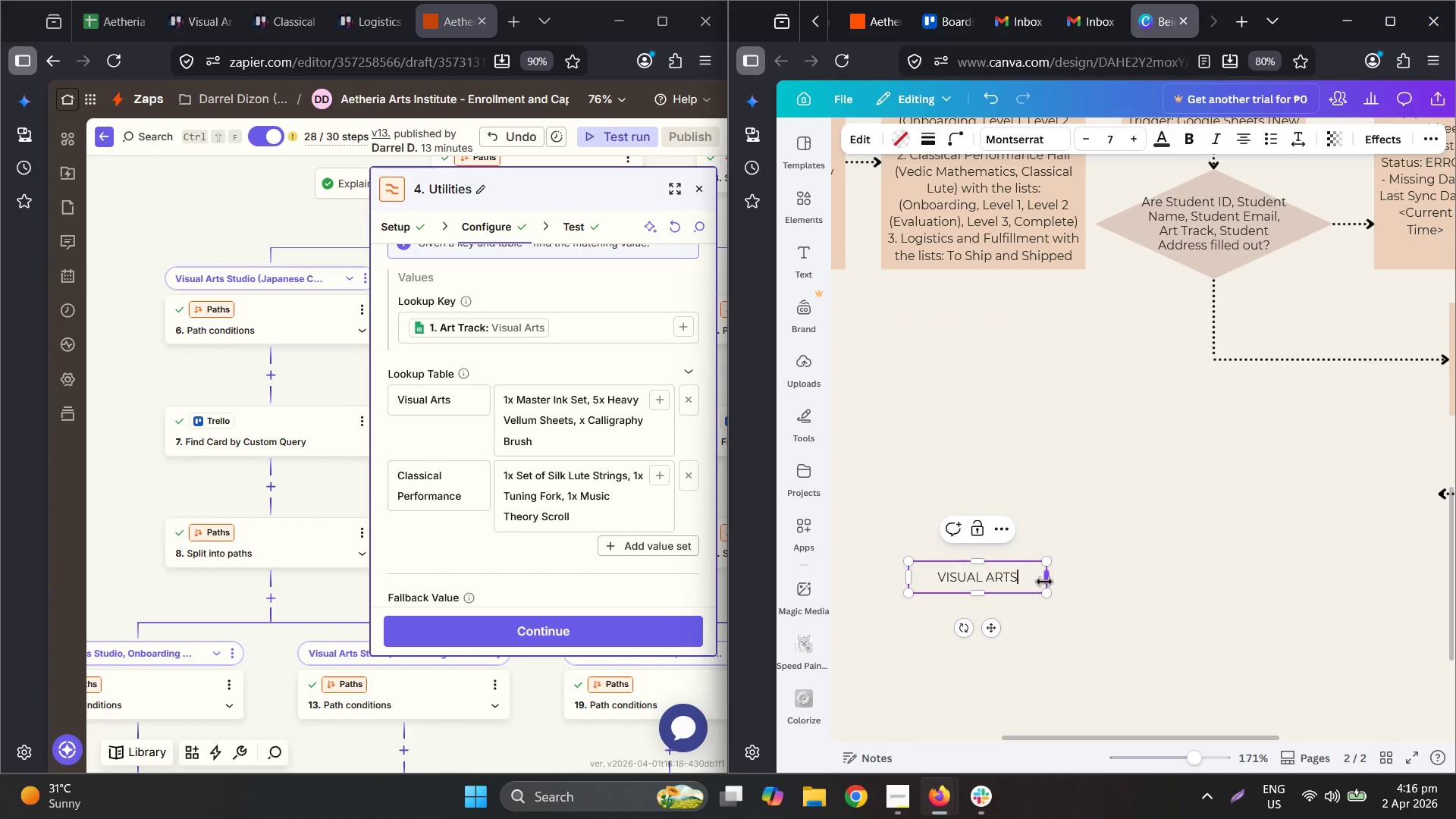 
left_click_drag(start_coordinate=[1044, 580], to_coordinate=[997, 584])
 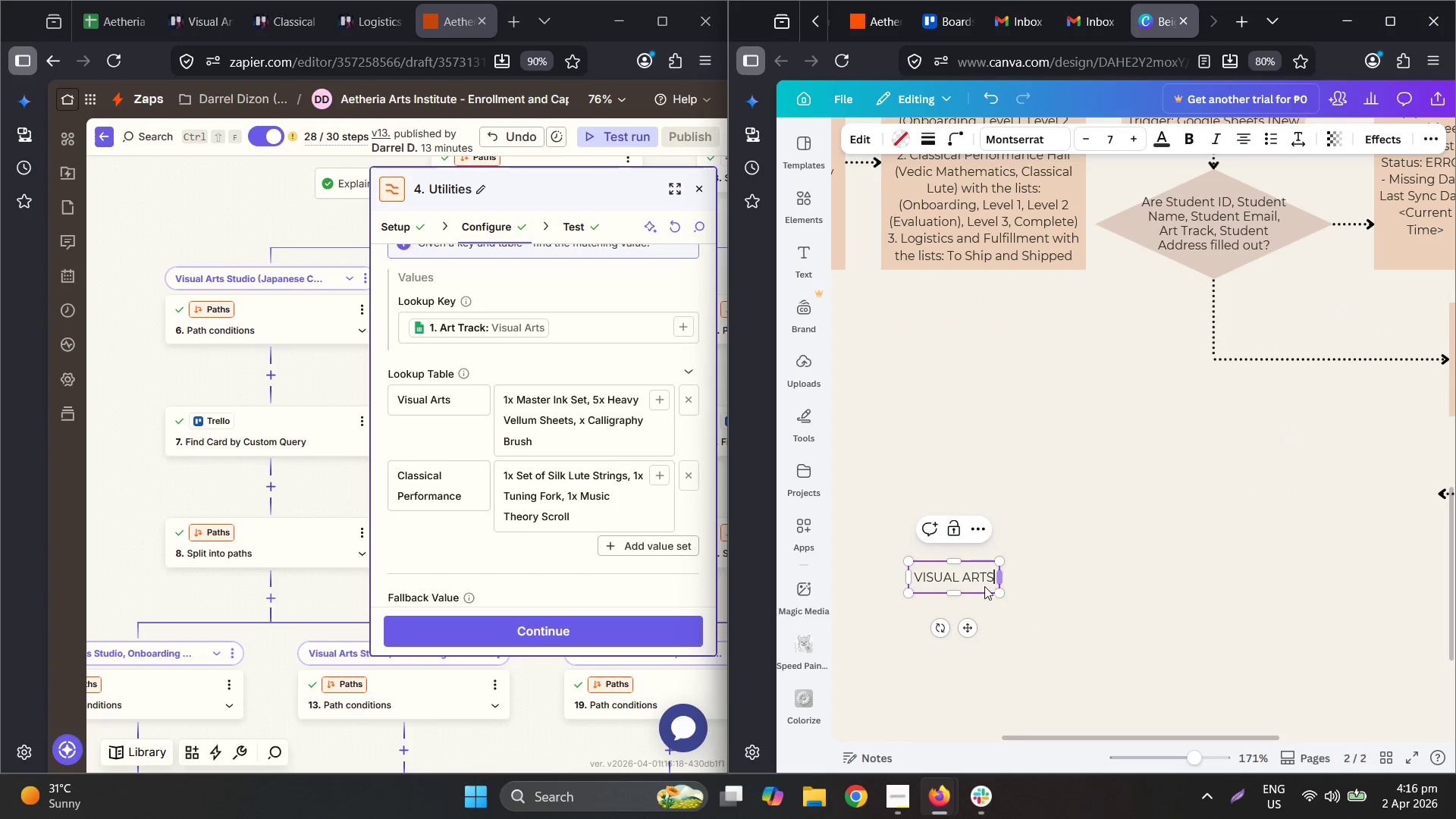 
left_click_drag(start_coordinate=[959, 582], to_coordinate=[1277, 458])
 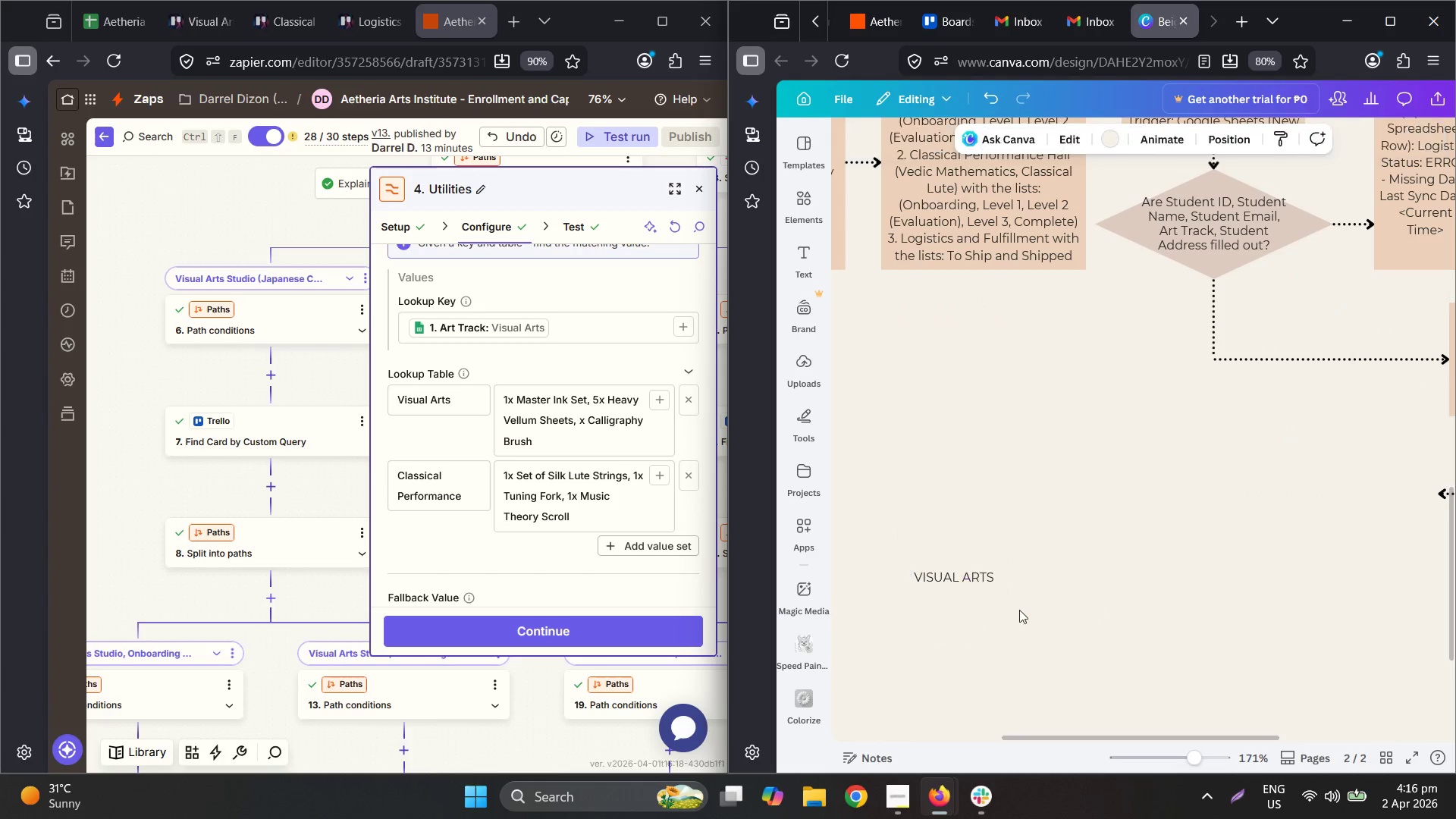 
left_click_drag(start_coordinate=[934, 587], to_coordinate=[1335, 476])
 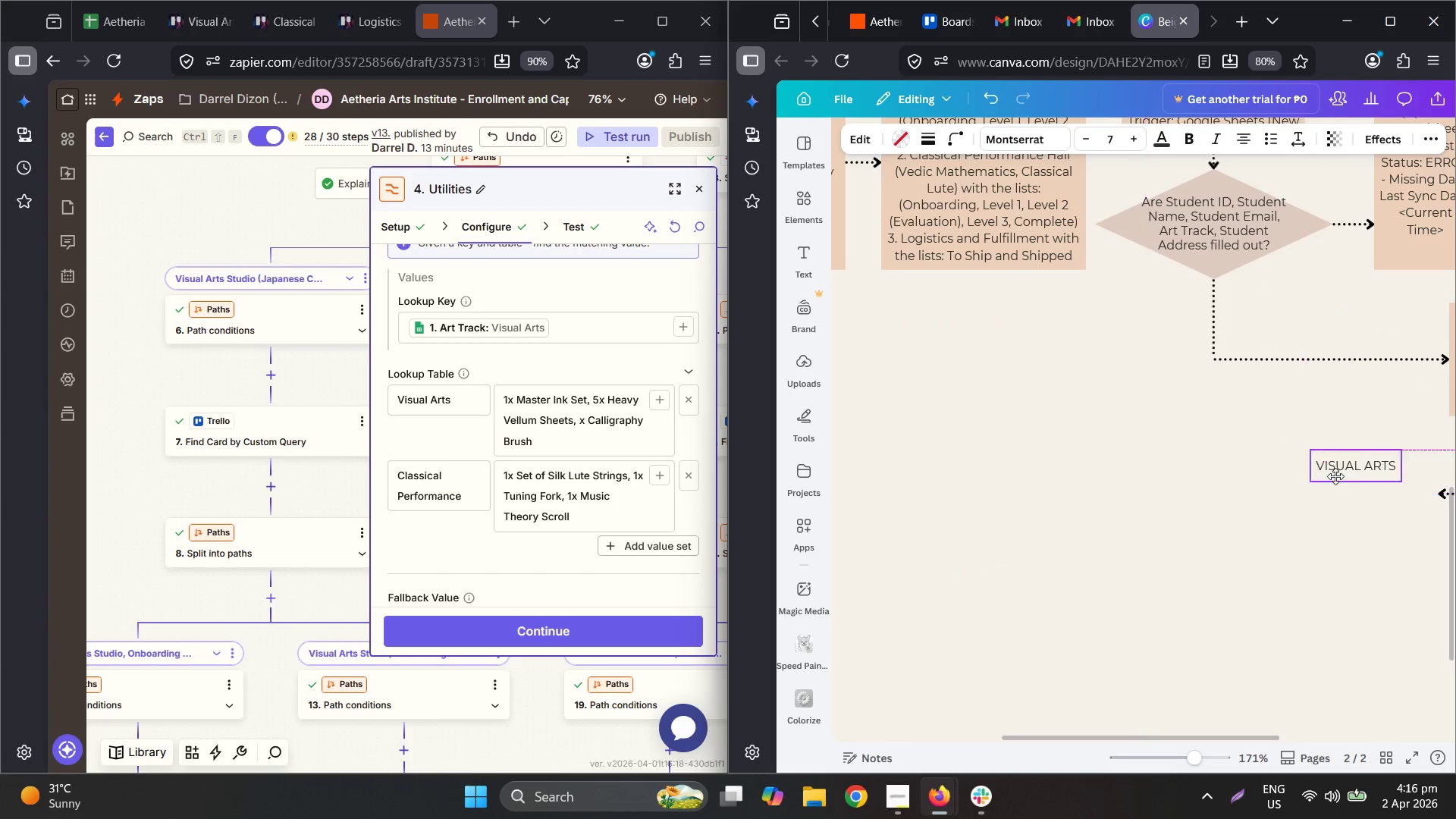 
hold_key(key=ControlLeft, duration=0.39)
scroll: coordinate [1215, 537], scroll_direction: down, amount: 2.0
 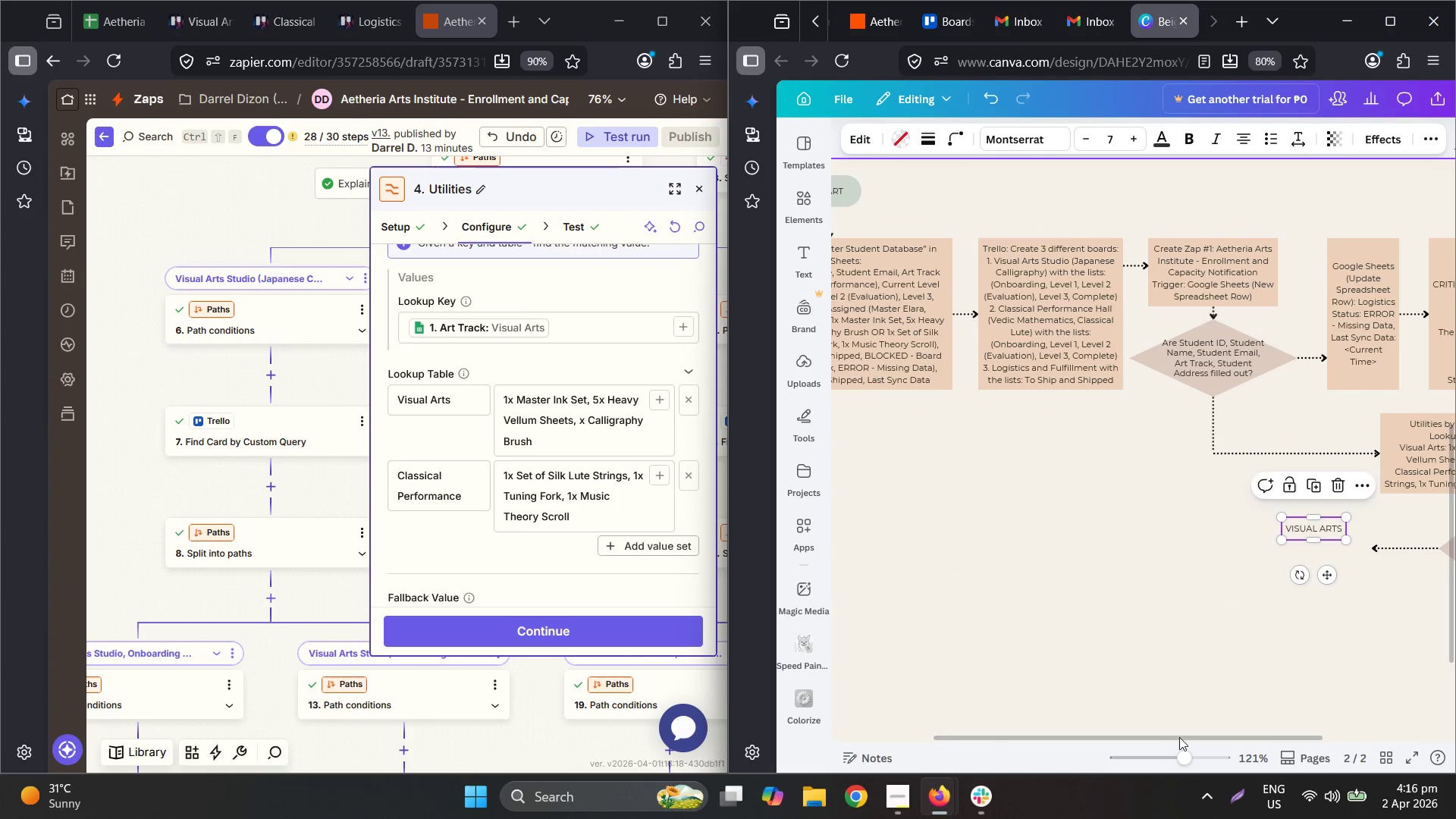 
left_click_drag(start_coordinate=[1193, 741], to_coordinate=[1448, 733])
 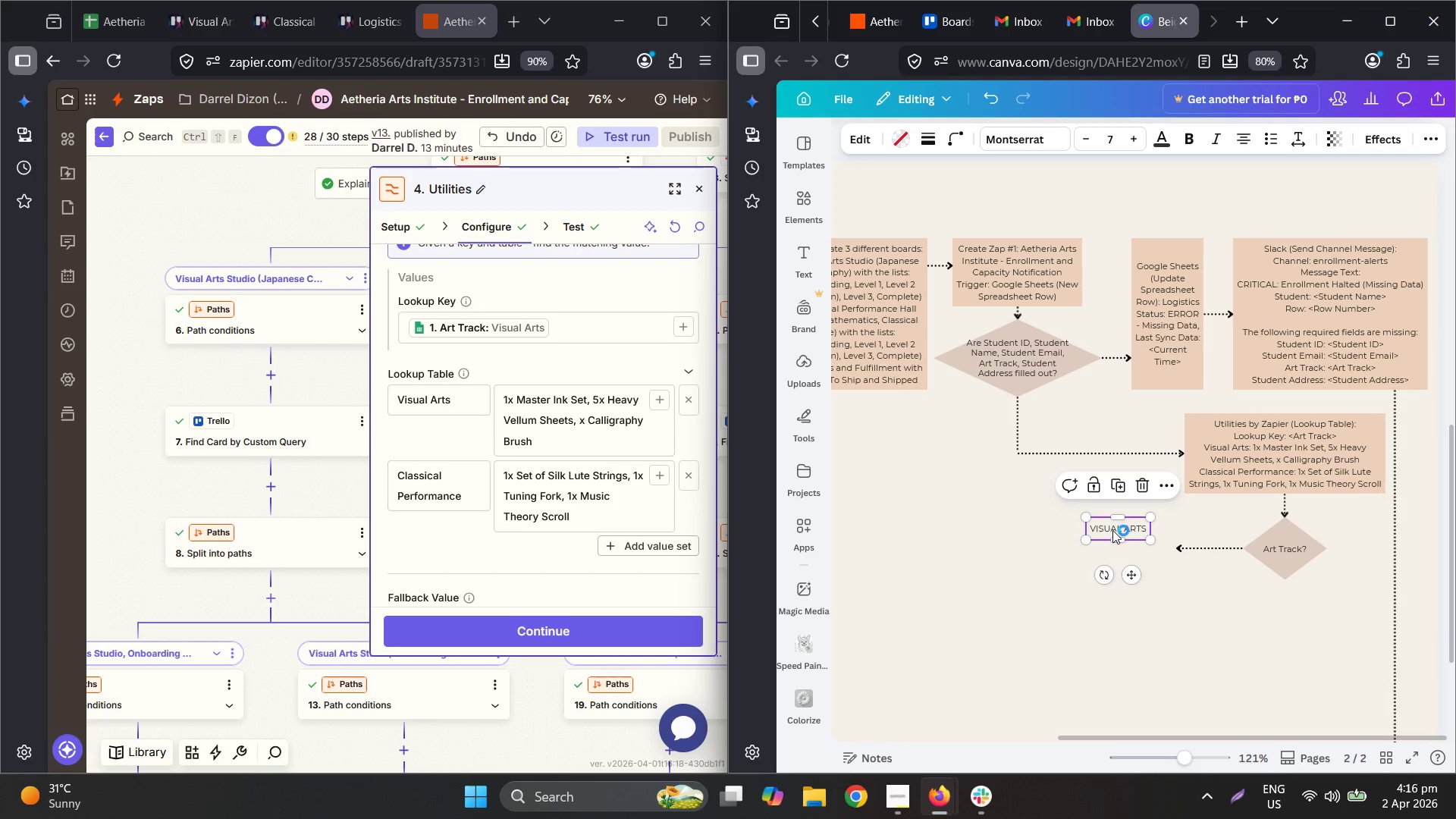 
left_click_drag(start_coordinate=[1111, 530], to_coordinate=[1207, 532])
 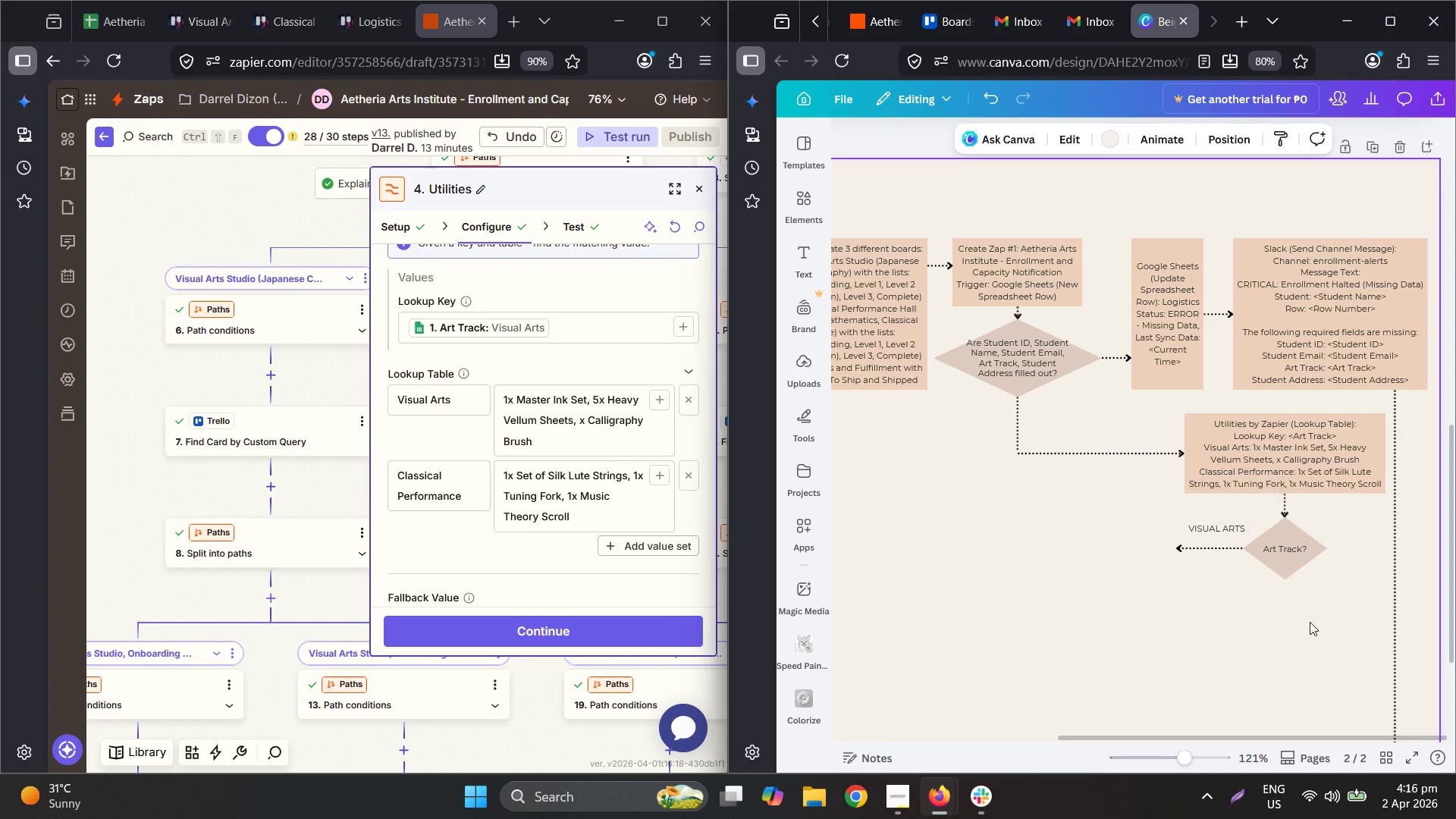 
hold_key(key=ControlLeft, duration=0.56)
 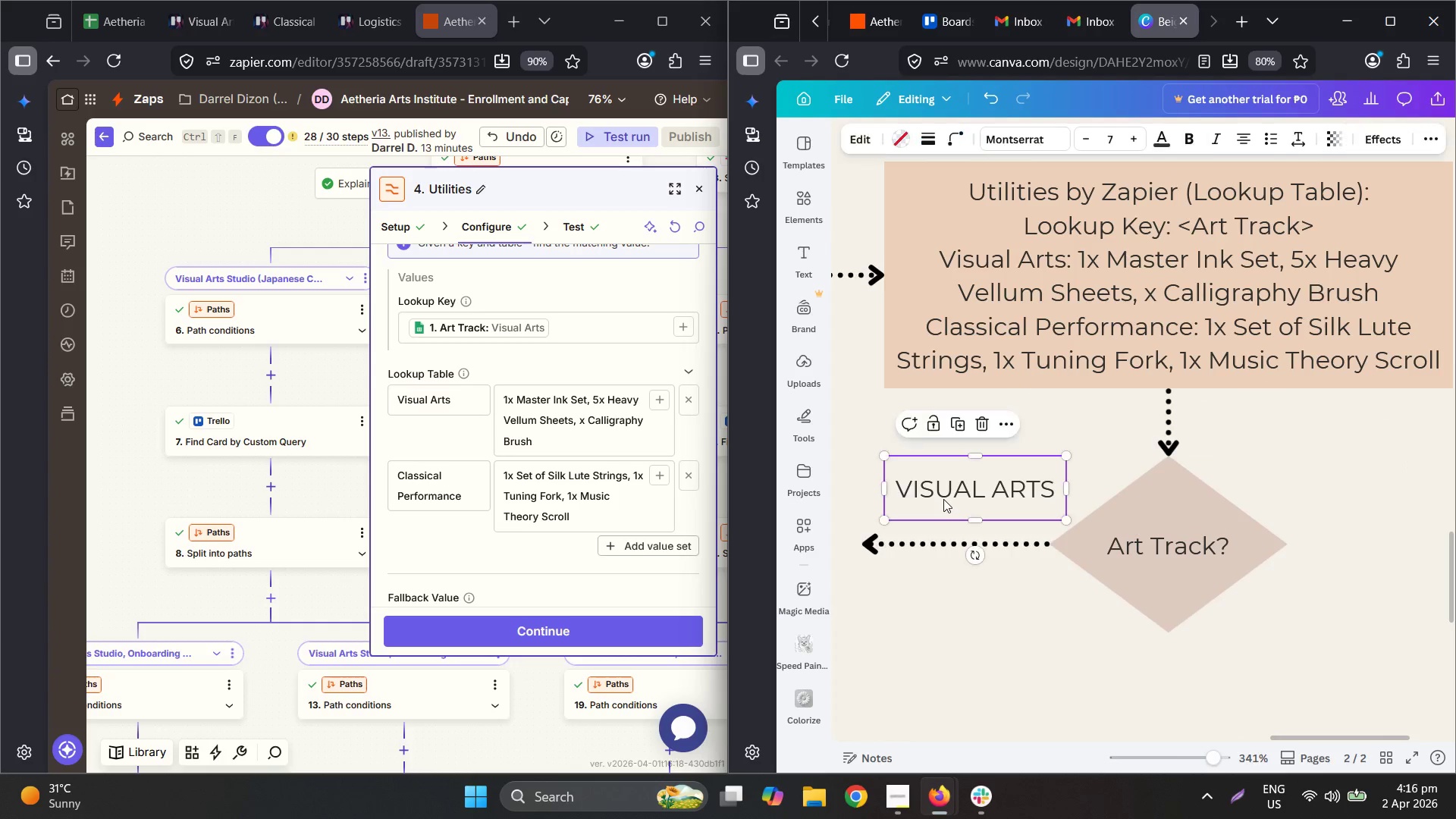 
left_click_drag(start_coordinate=[943, 500], to_coordinate=[940, 514])
 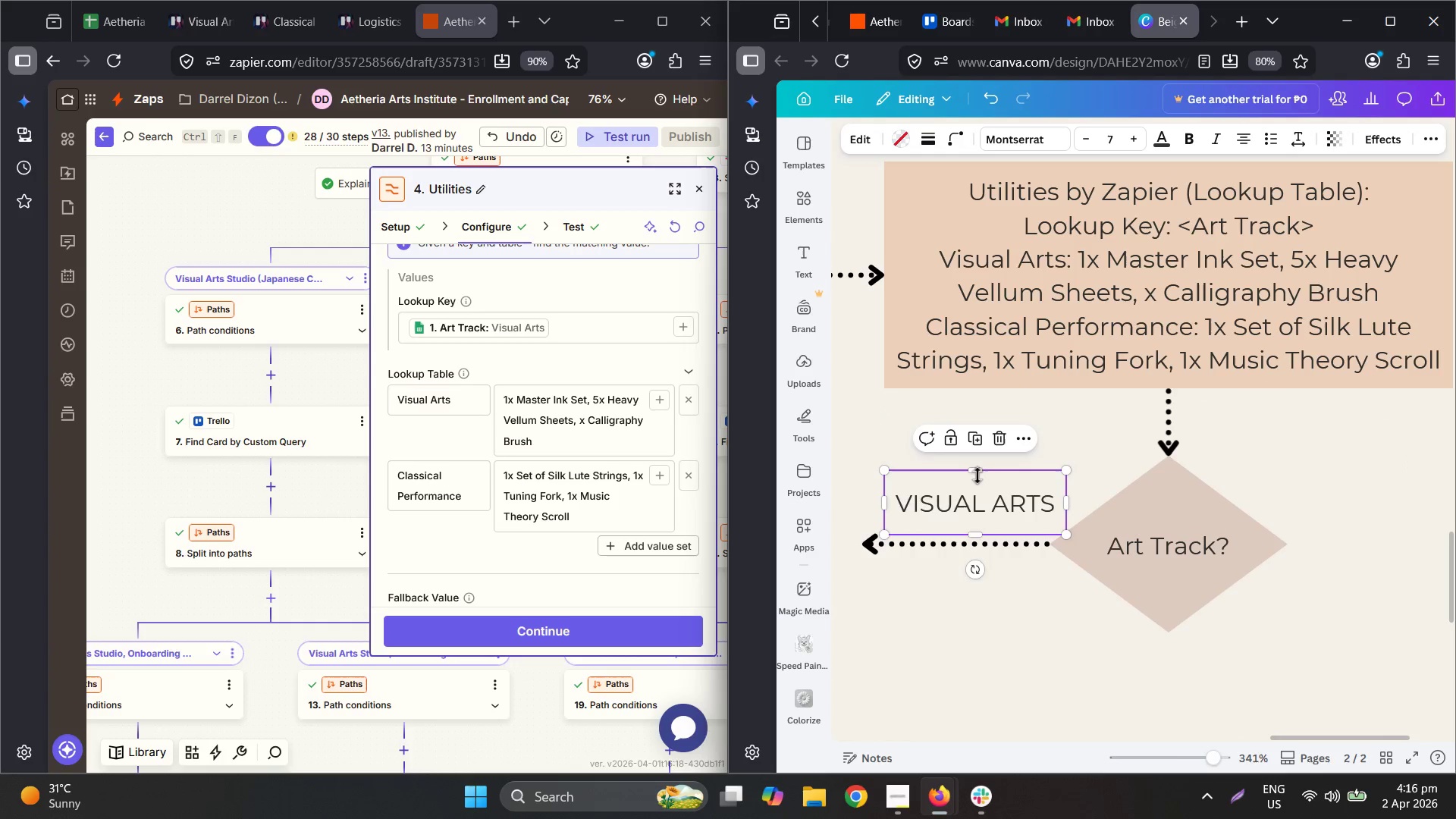 
scroll: coordinate [1338, 544], scroll_direction: up, amount: 7.0
 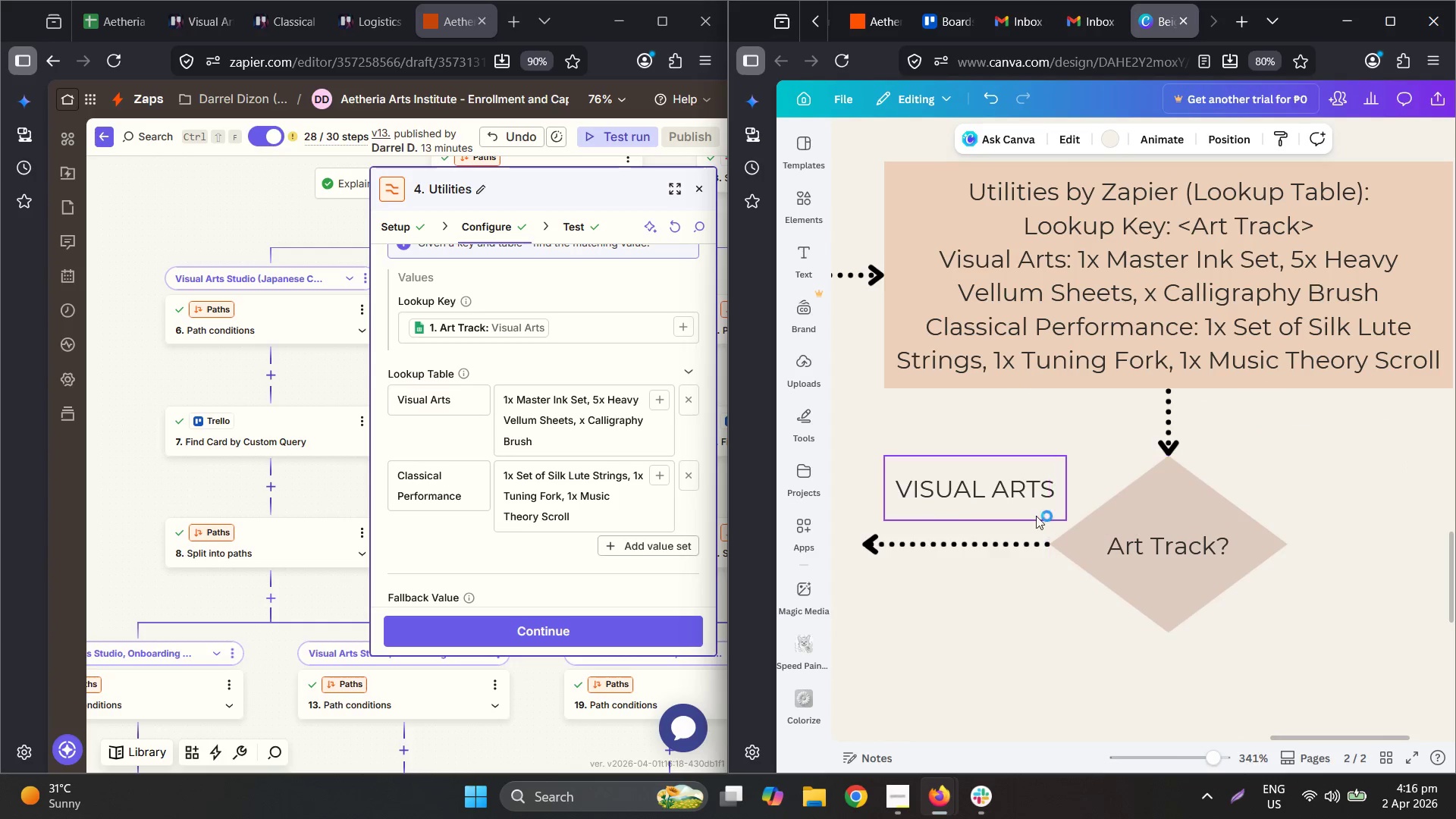 
left_click_drag(start_coordinate=[974, 474], to_coordinate=[974, 532])
 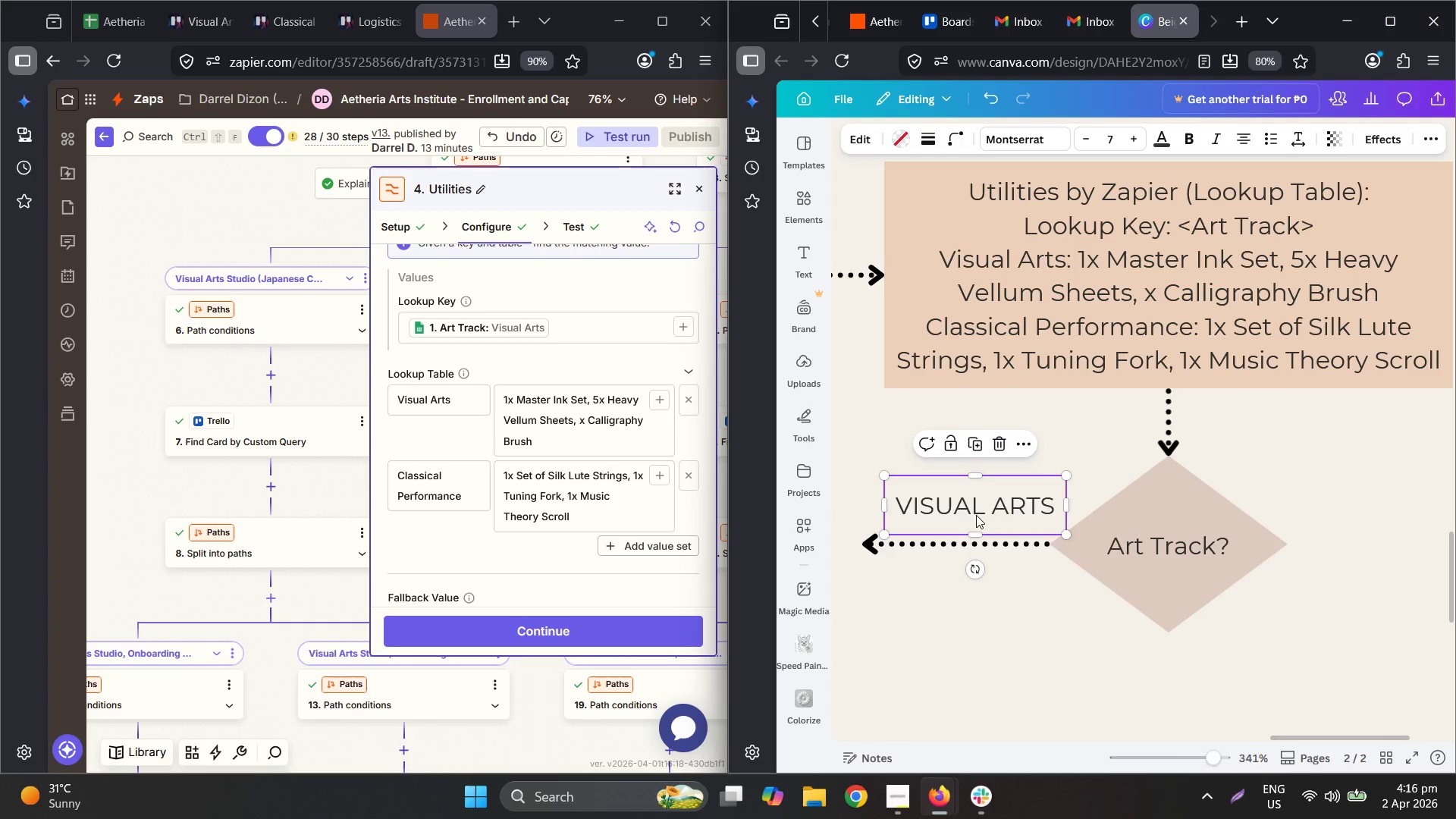 
left_click_drag(start_coordinate=[971, 532], to_coordinate=[973, 499])
 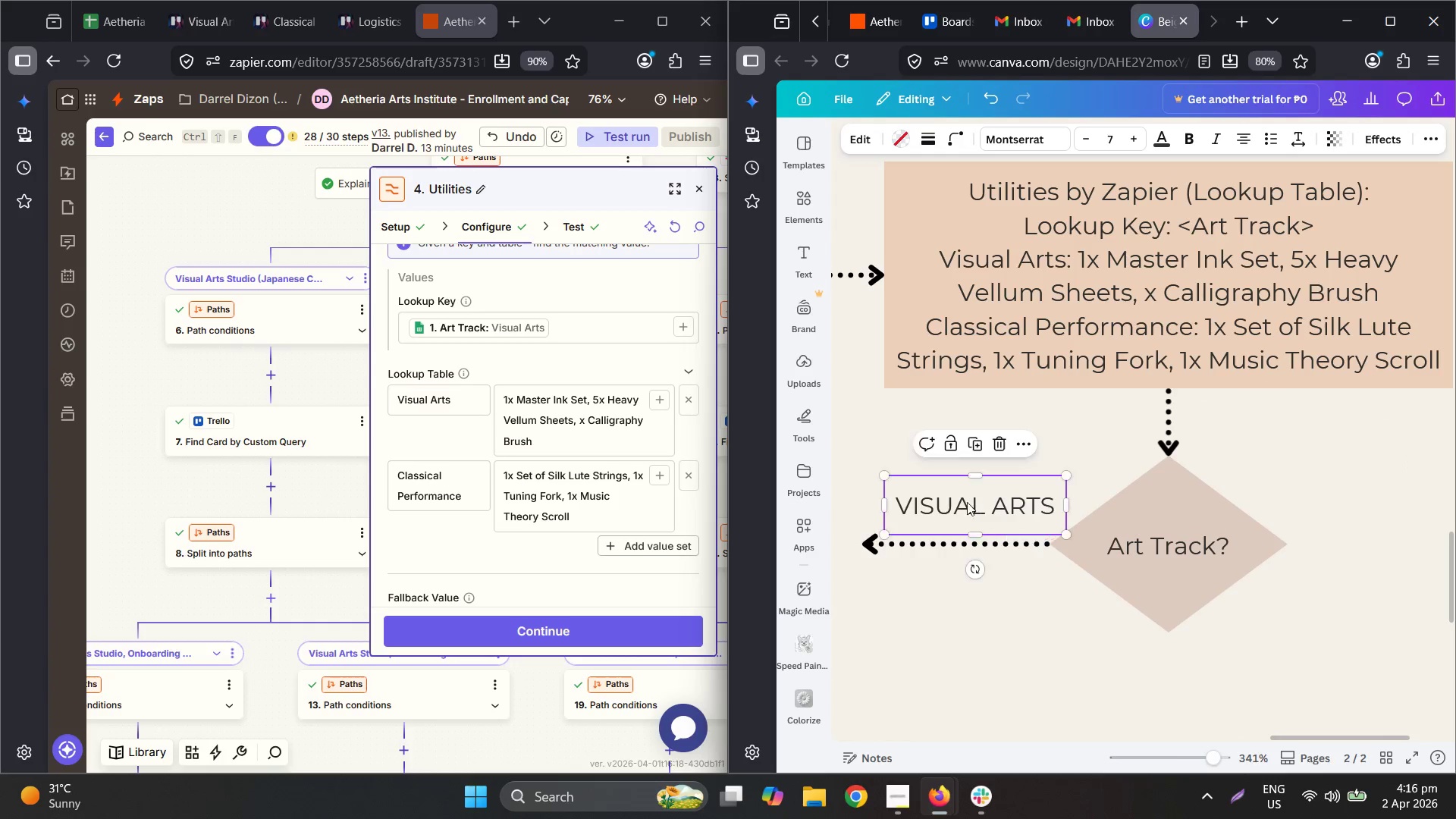 
left_click_drag(start_coordinate=[962, 504], to_coordinate=[959, 503])
 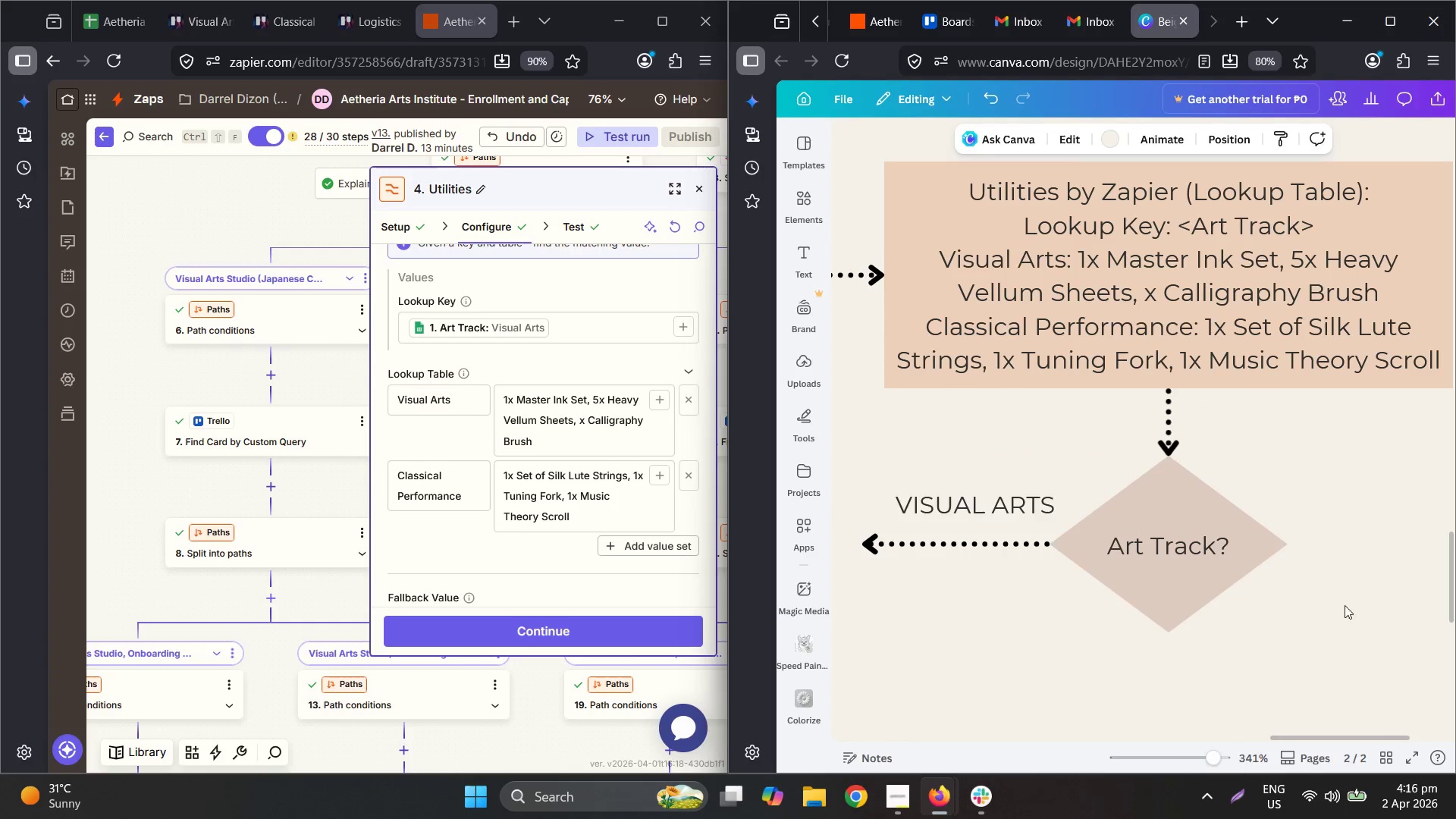 
left_click_drag(start_coordinate=[945, 511], to_coordinate=[927, 512])
 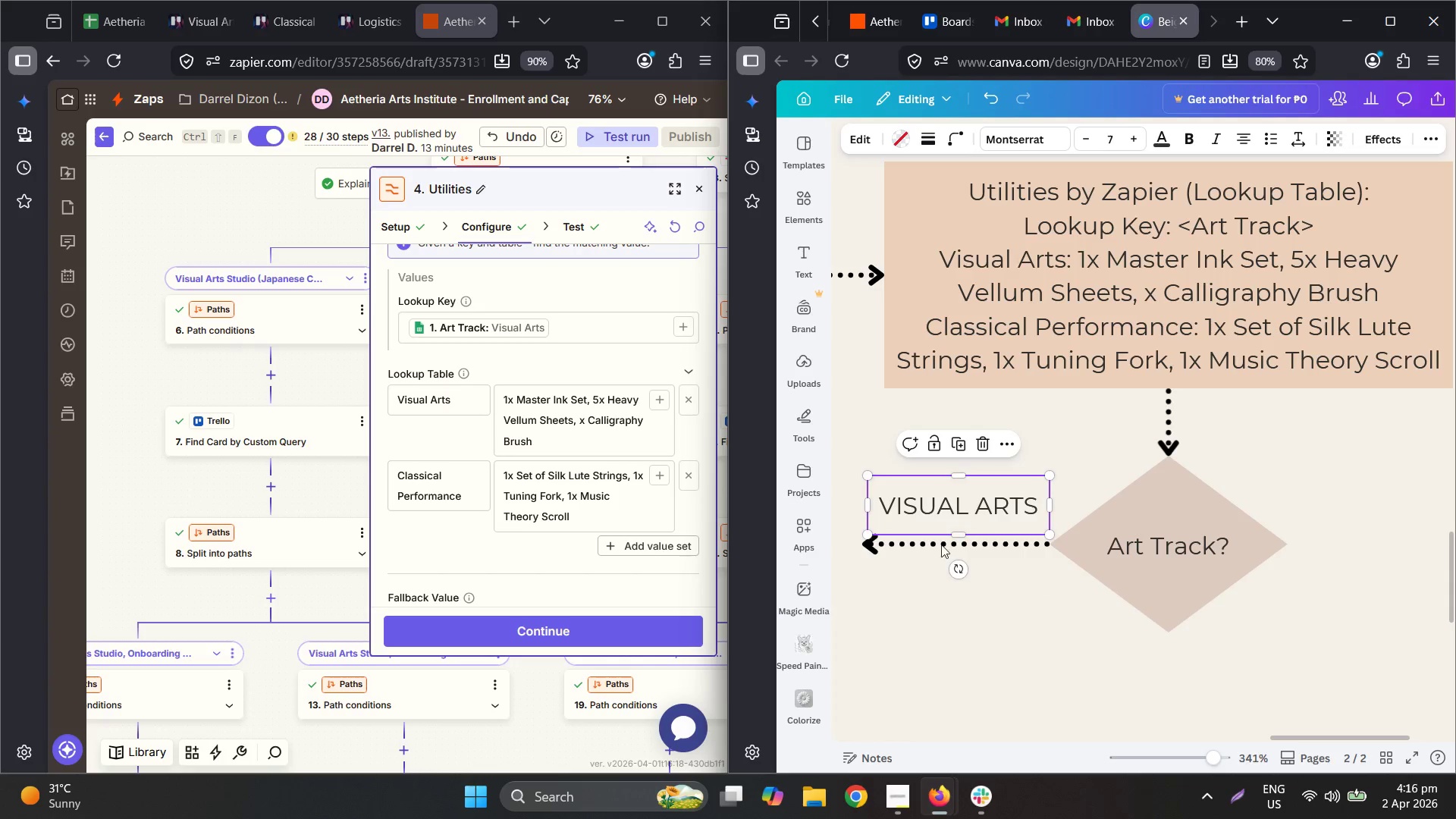 
left_click([1009, 610])
 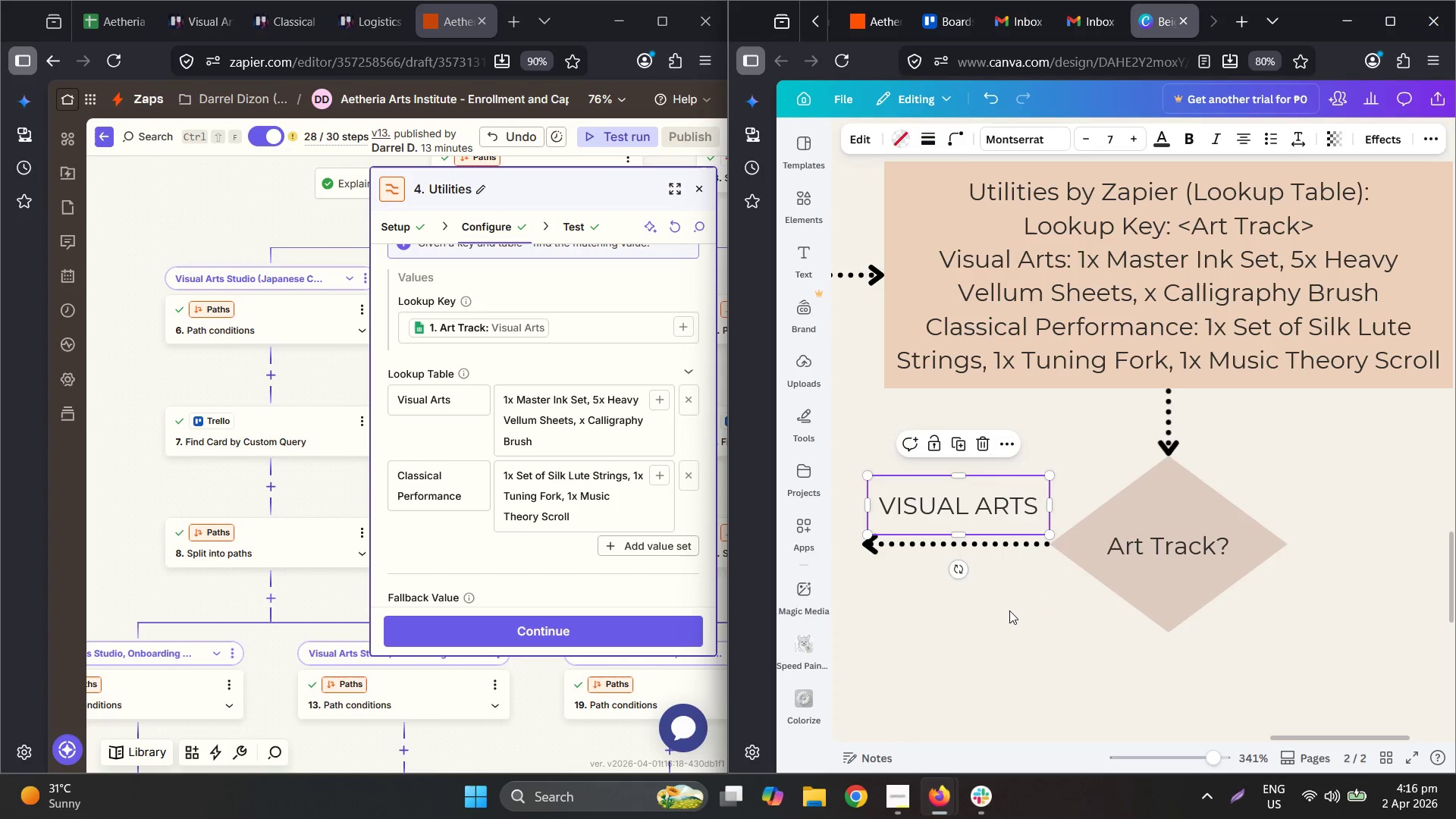 
hold_key(key=ControlLeft, duration=0.8)
scroll: coordinate [1017, 611], scroll_direction: down, amount: 3.0
 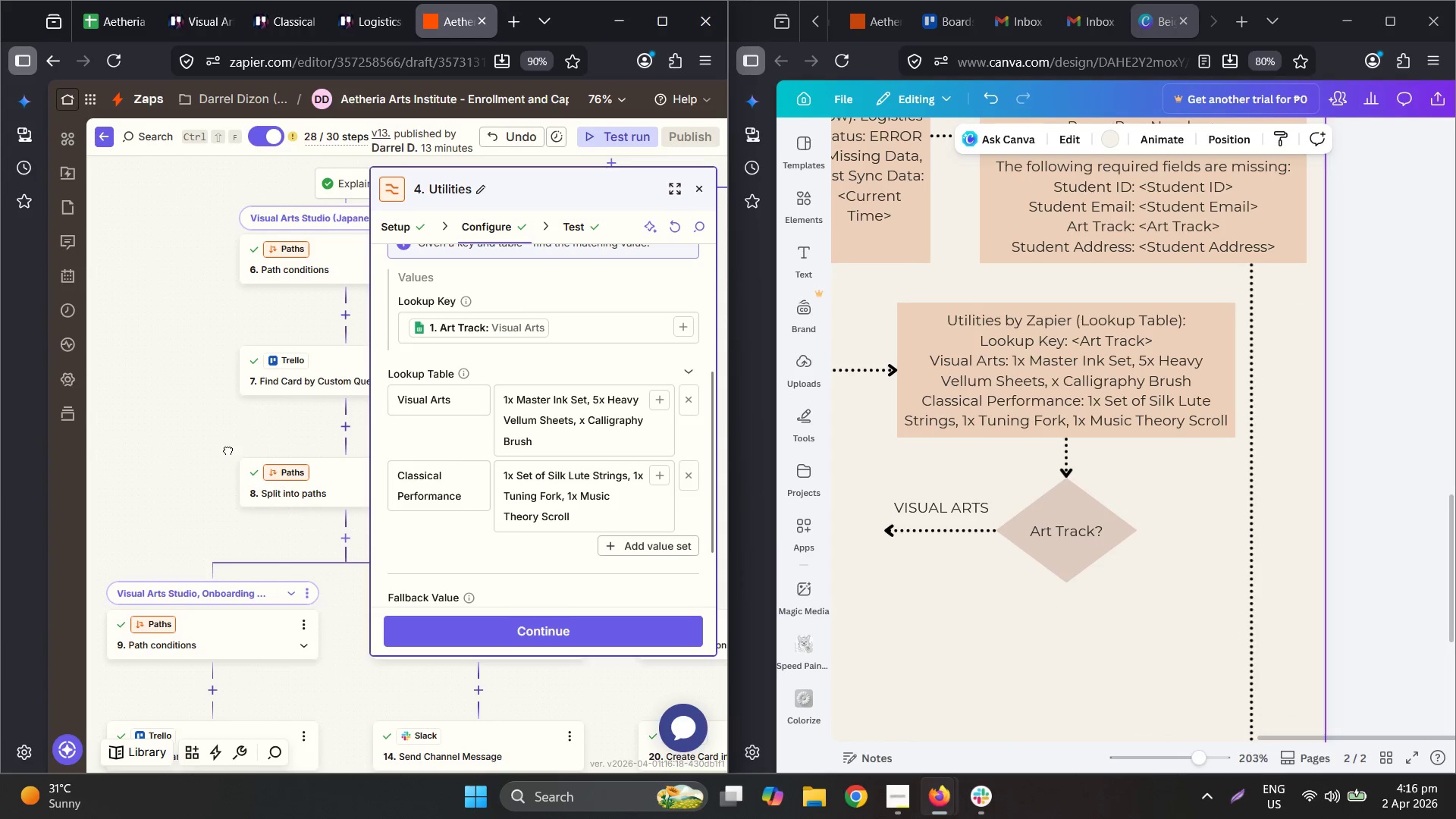 
left_click([279, 388])
 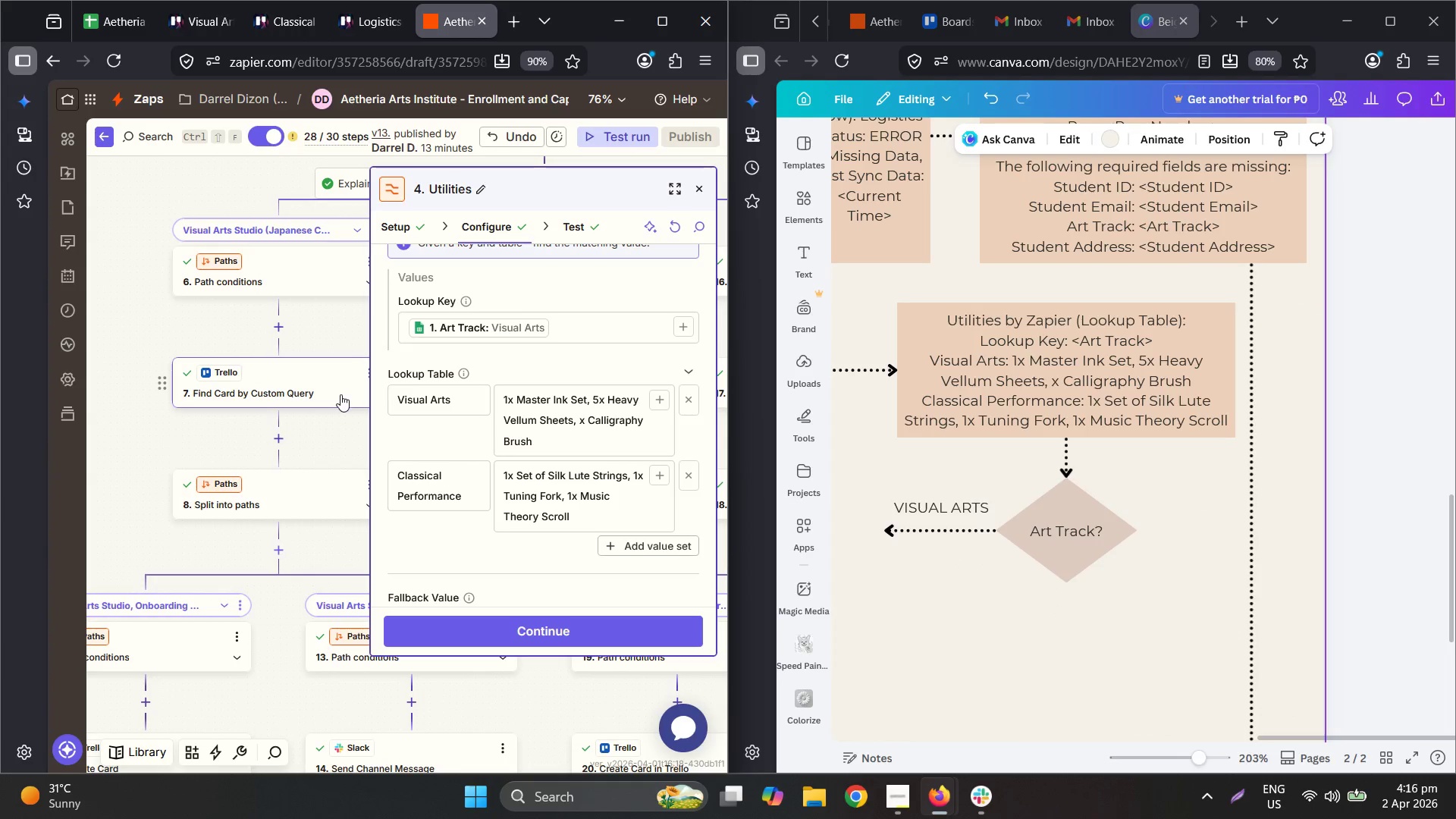 
left_click([328, 396])
 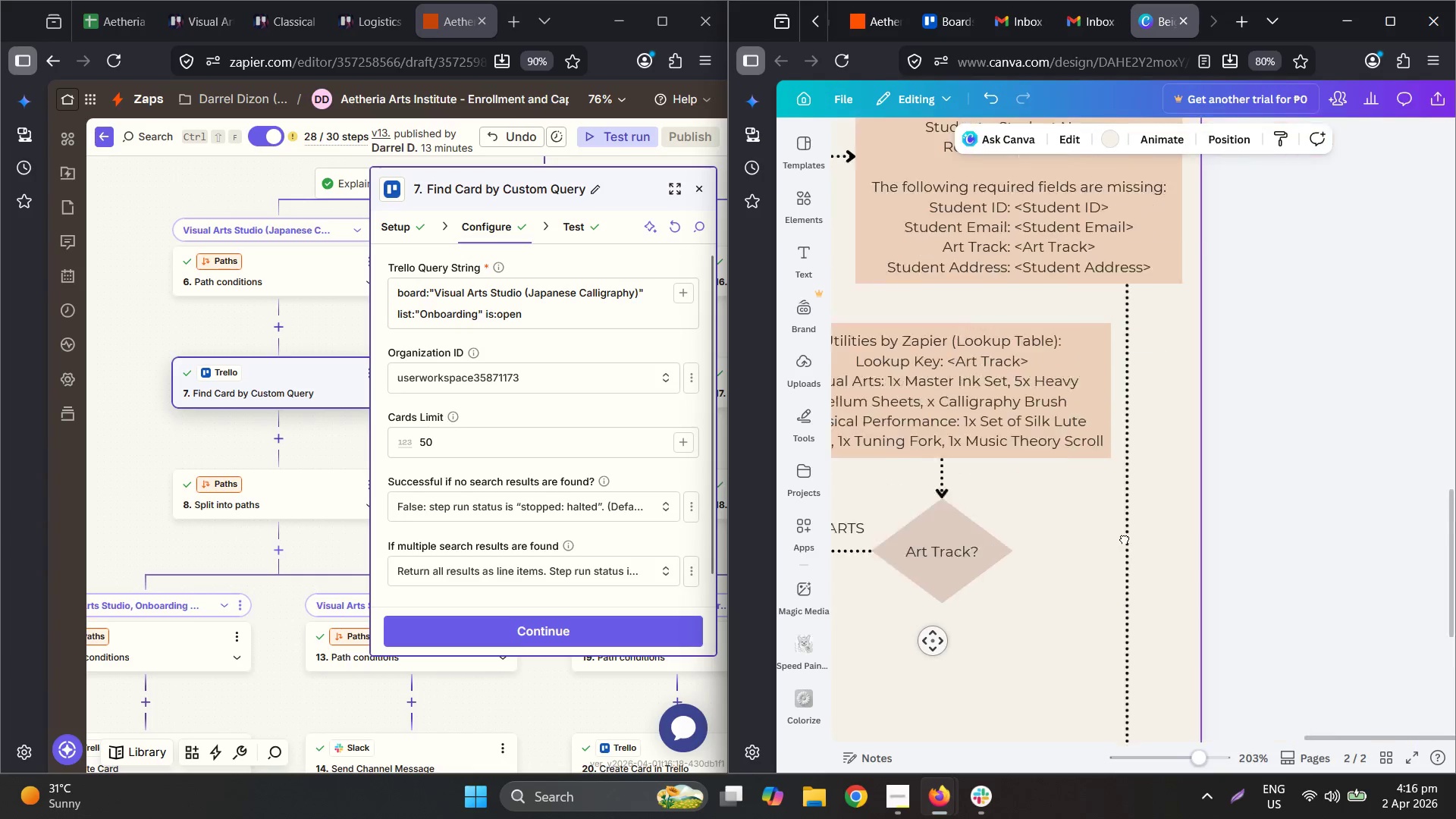 
left_click_drag(start_coordinate=[1376, 736], to_coordinate=[1153, 755])
 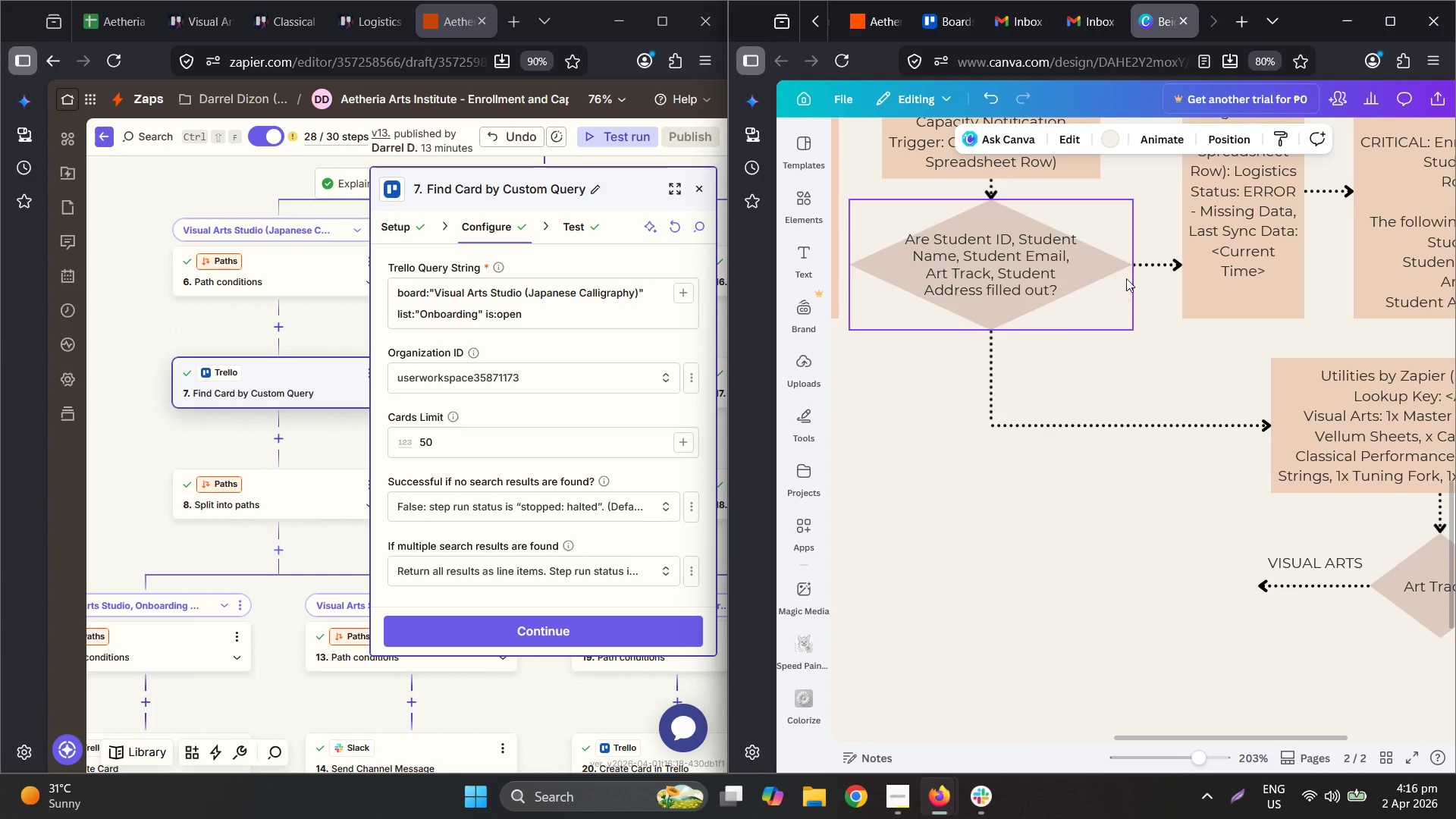 
left_click([1304, 414])
 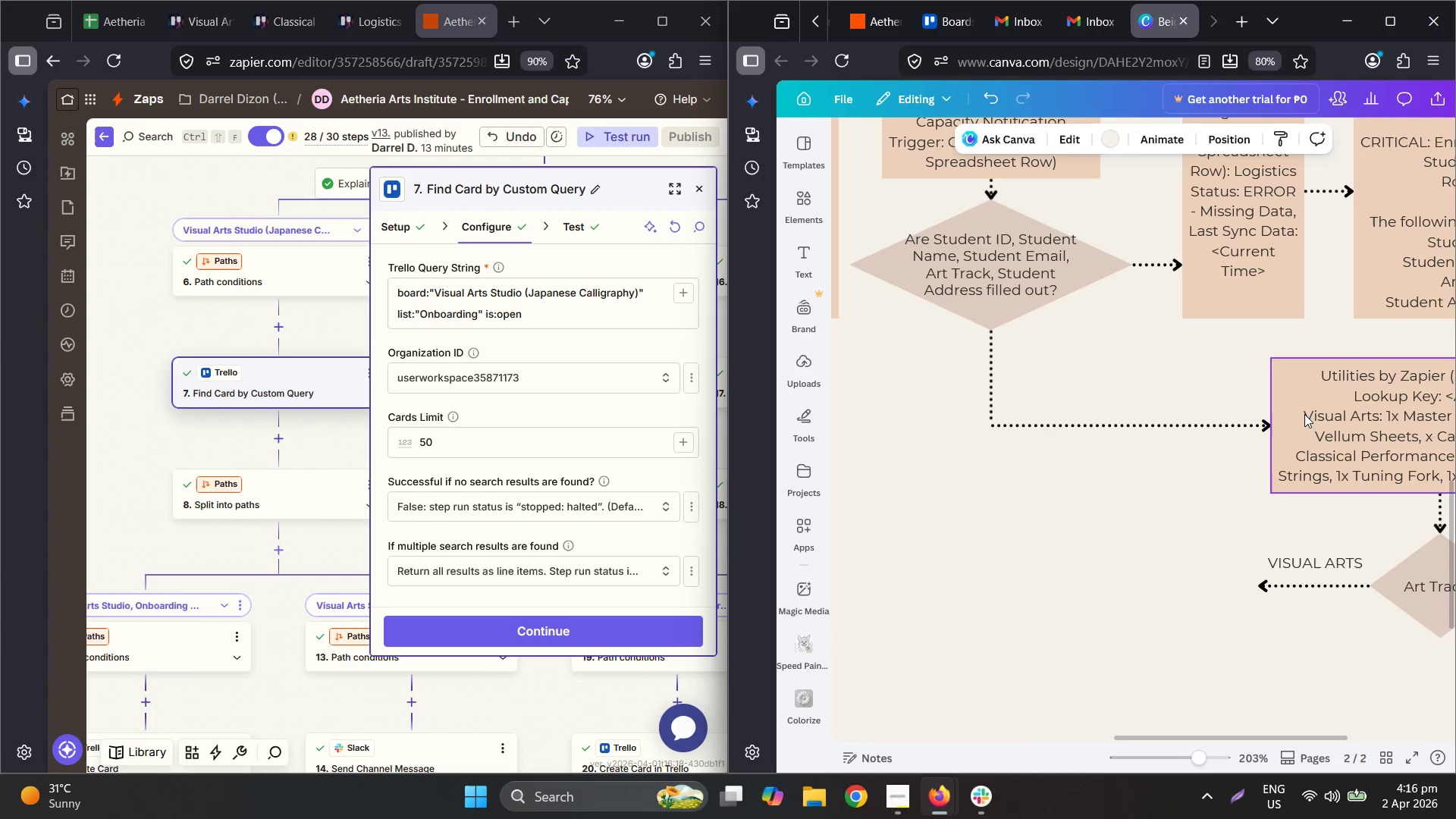 
key(Control+C)
 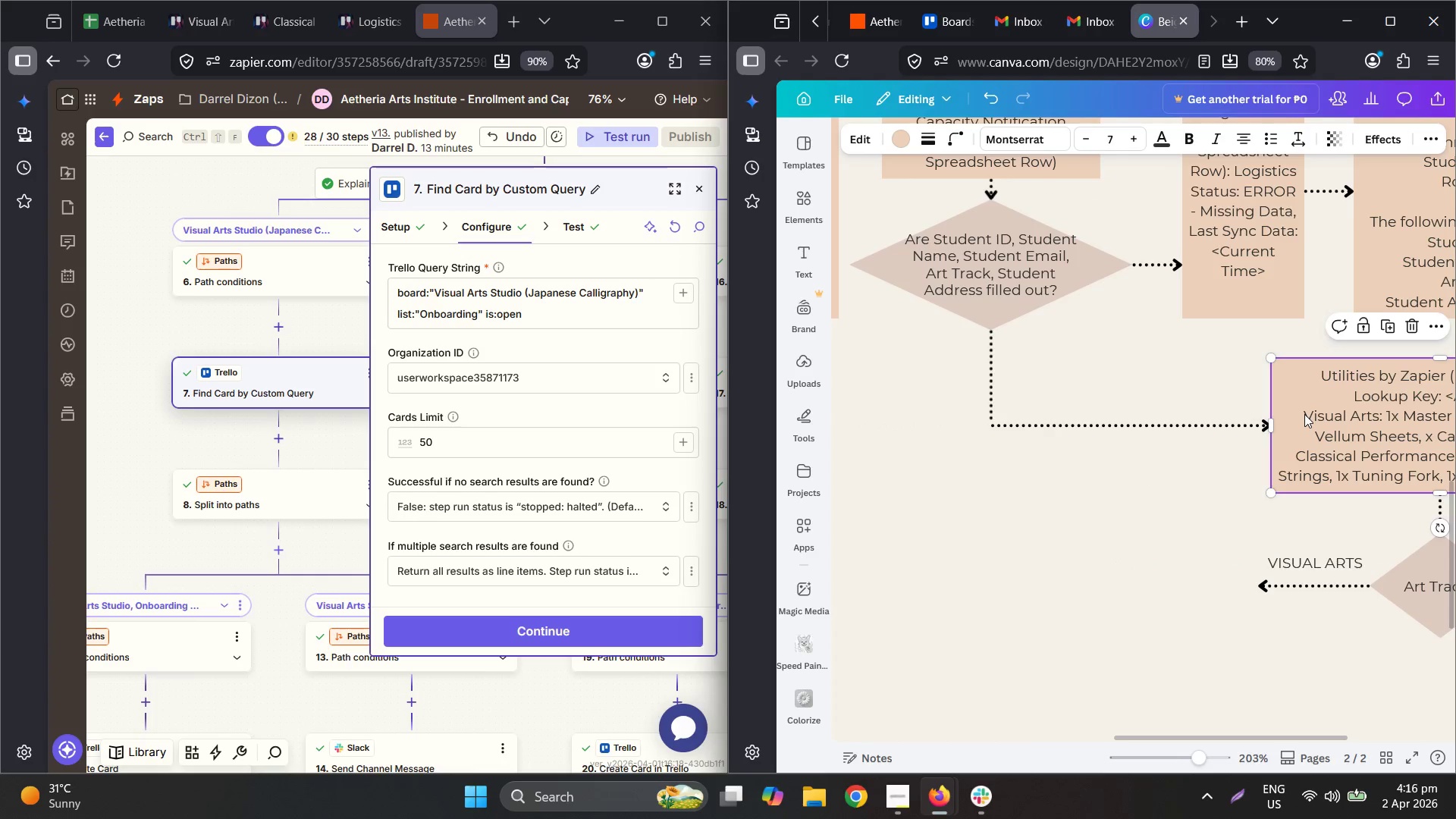 
key(Control+V)
 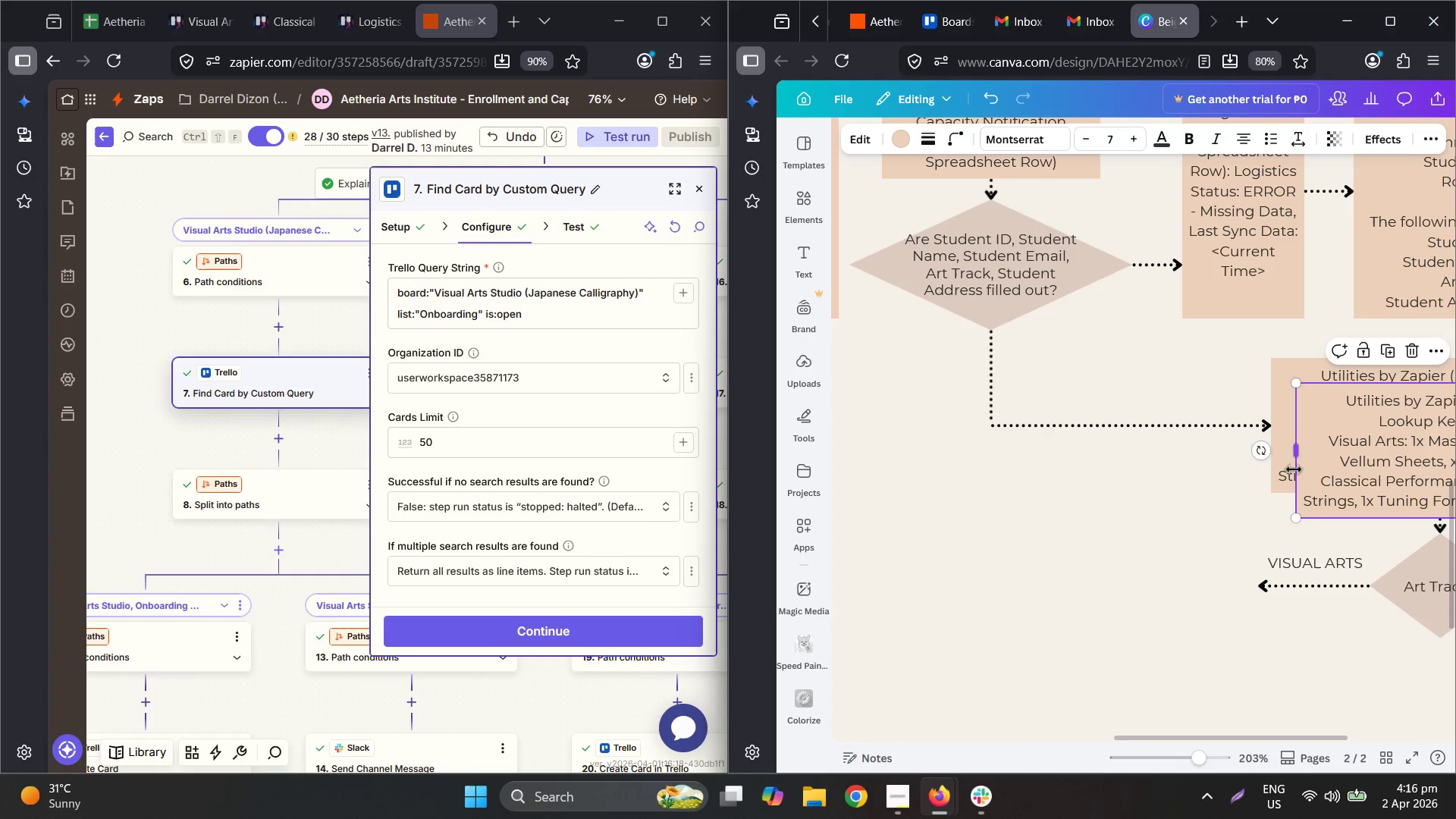 
left_click_drag(start_coordinate=[1367, 453], to_coordinate=[987, 581])
 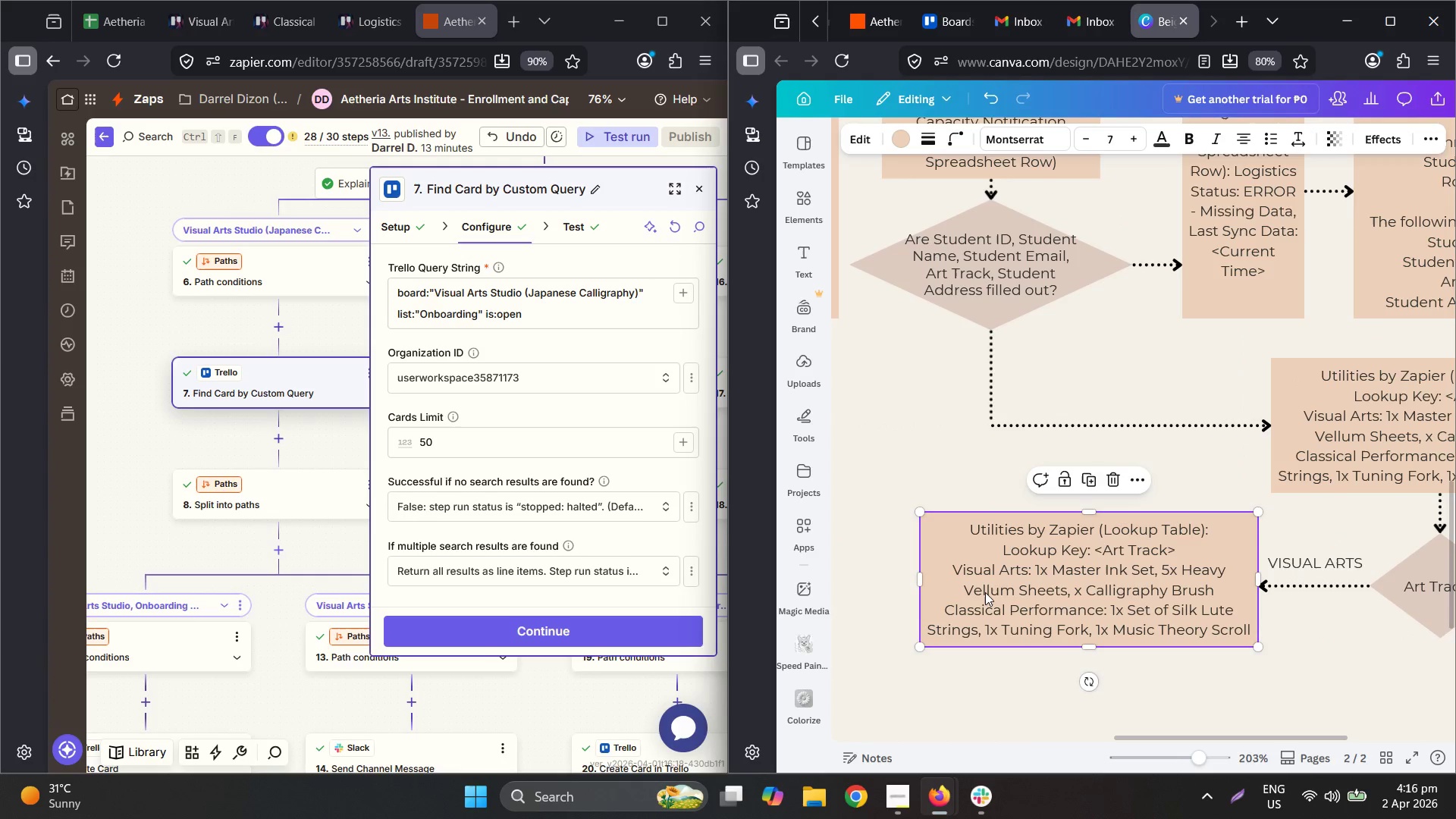 
double_click([985, 592])
 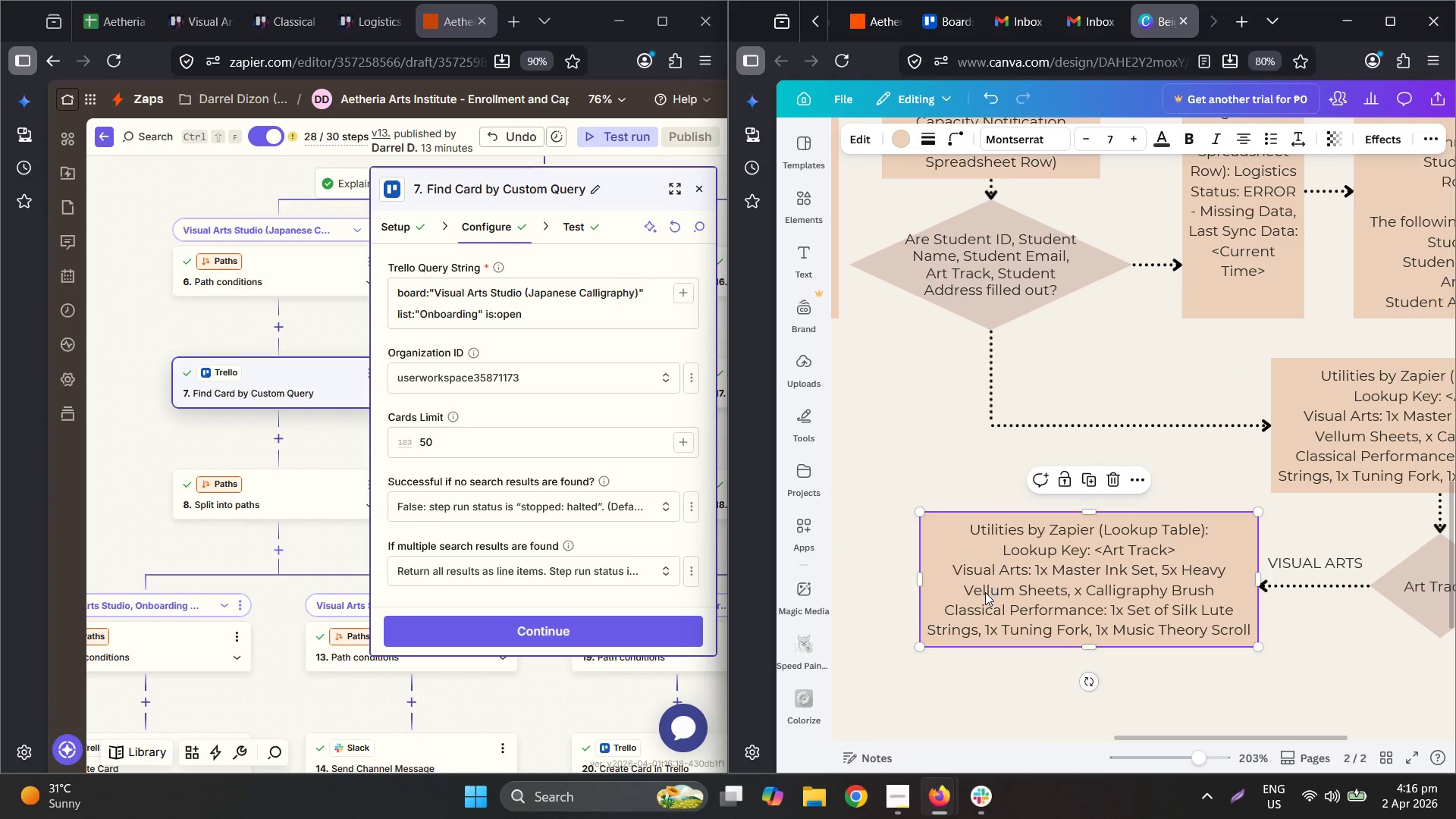 
triple_click([985, 592])
 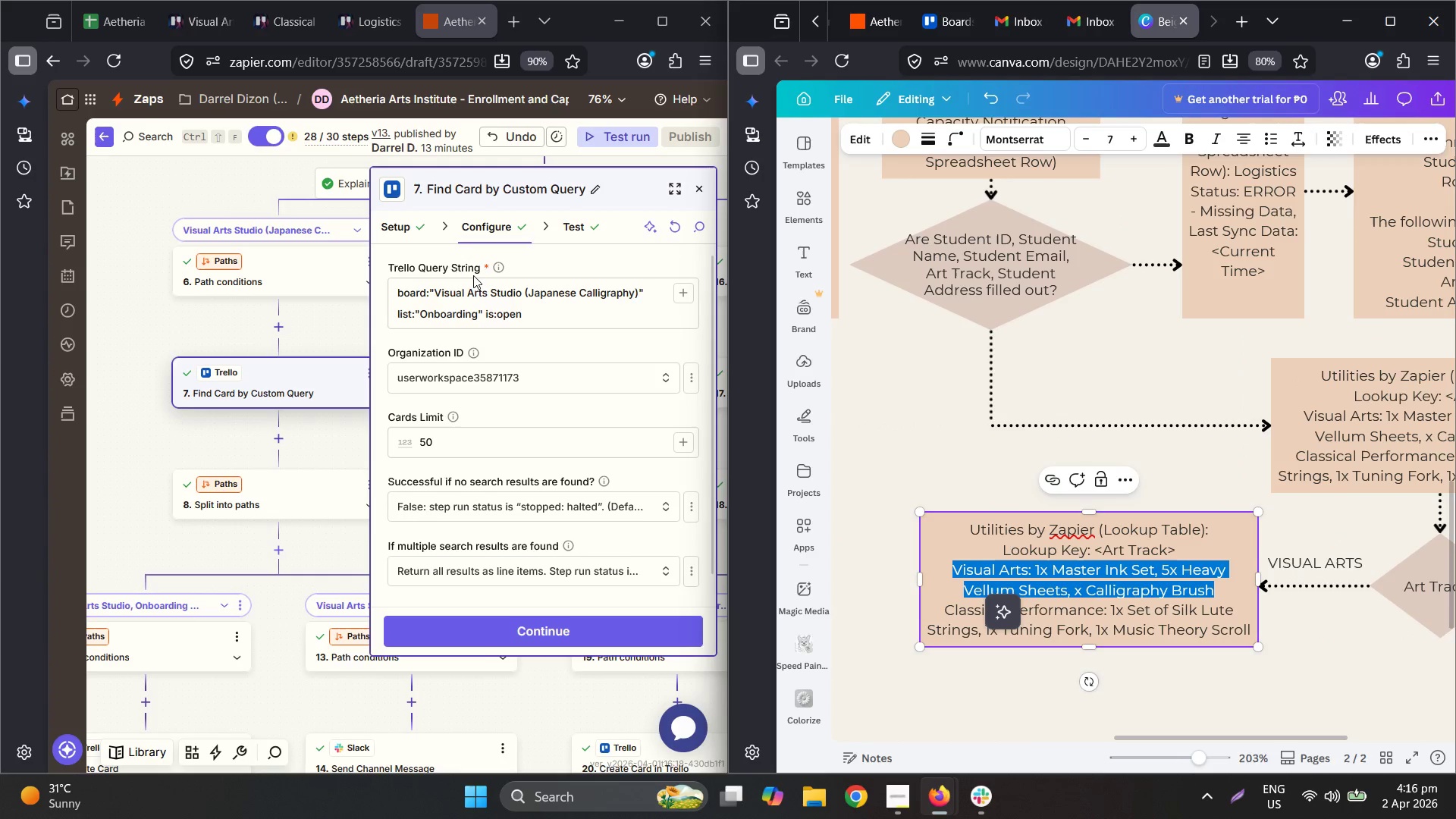 
left_click([395, 224])
 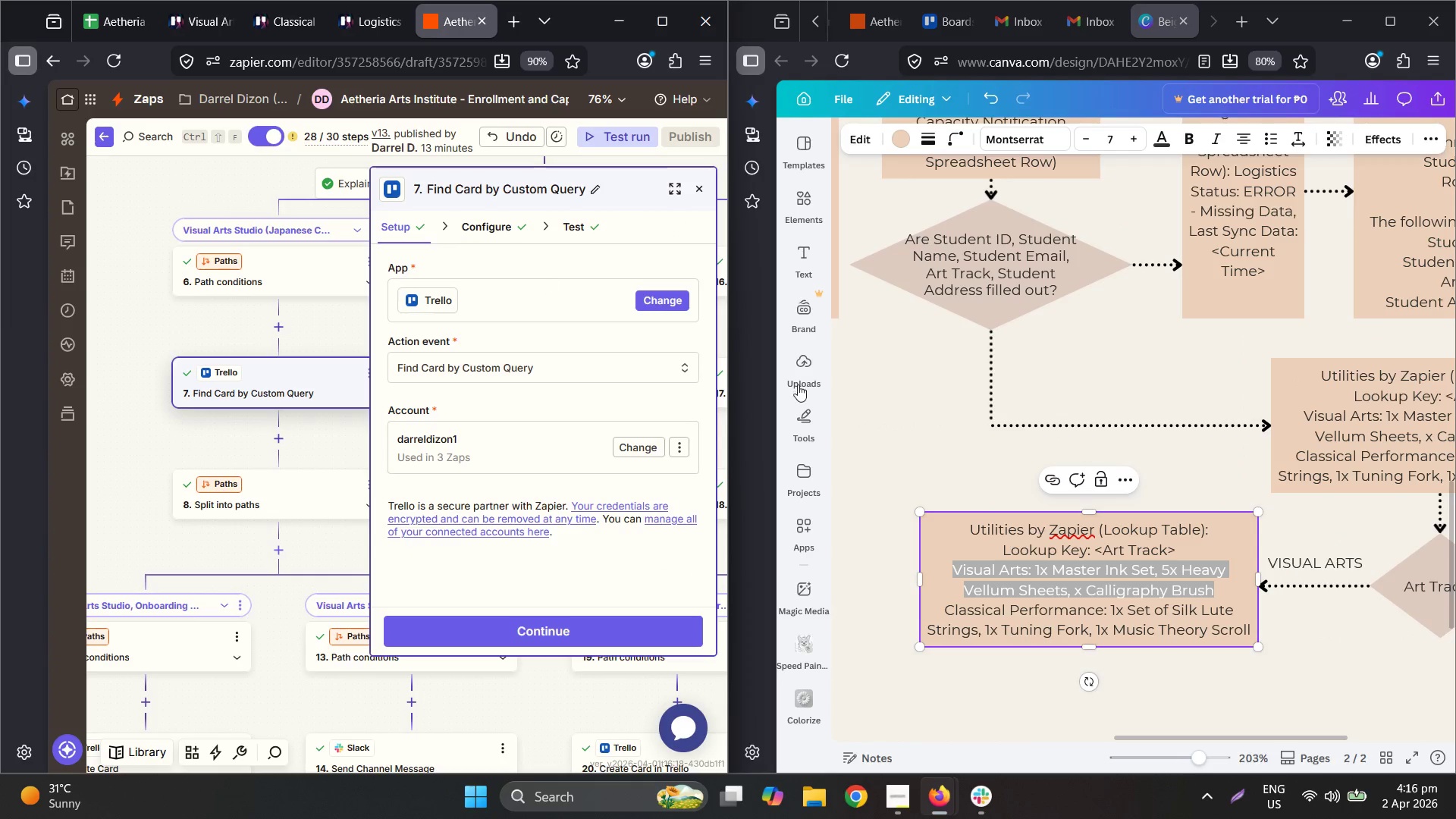 
left_click([1078, 635])
 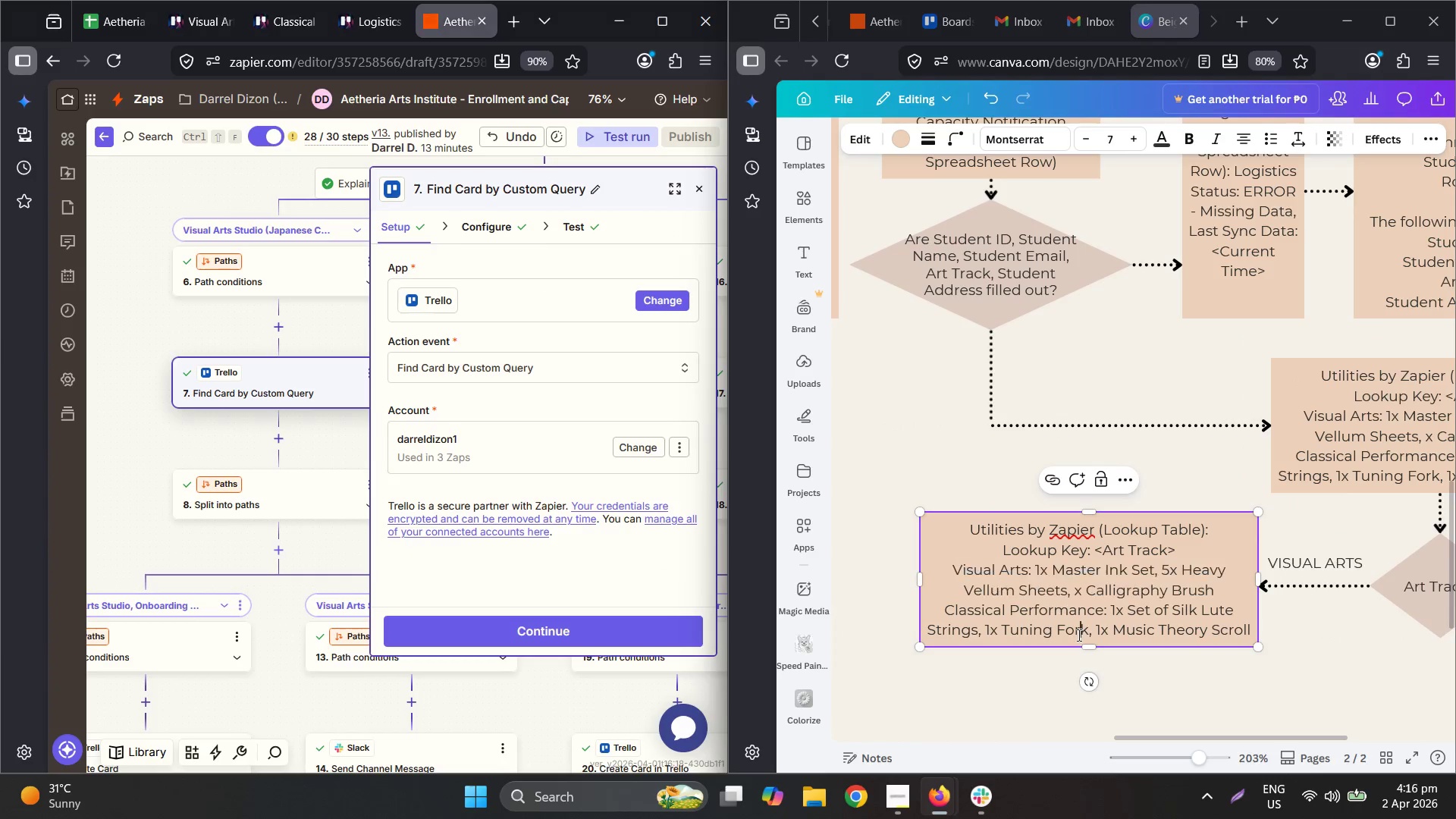 
key(Control+ControlLeft)
 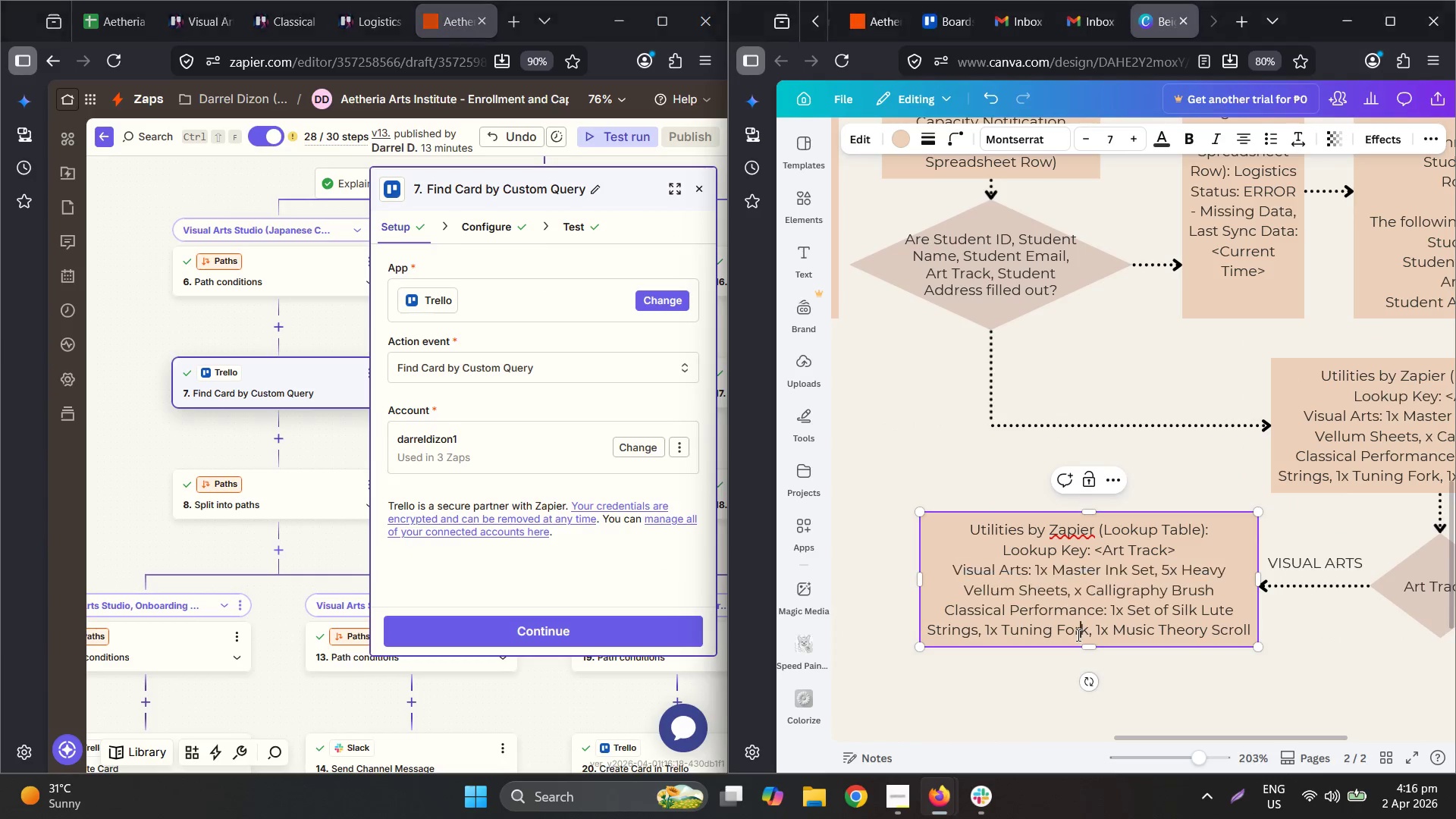 
key(Control+A)
 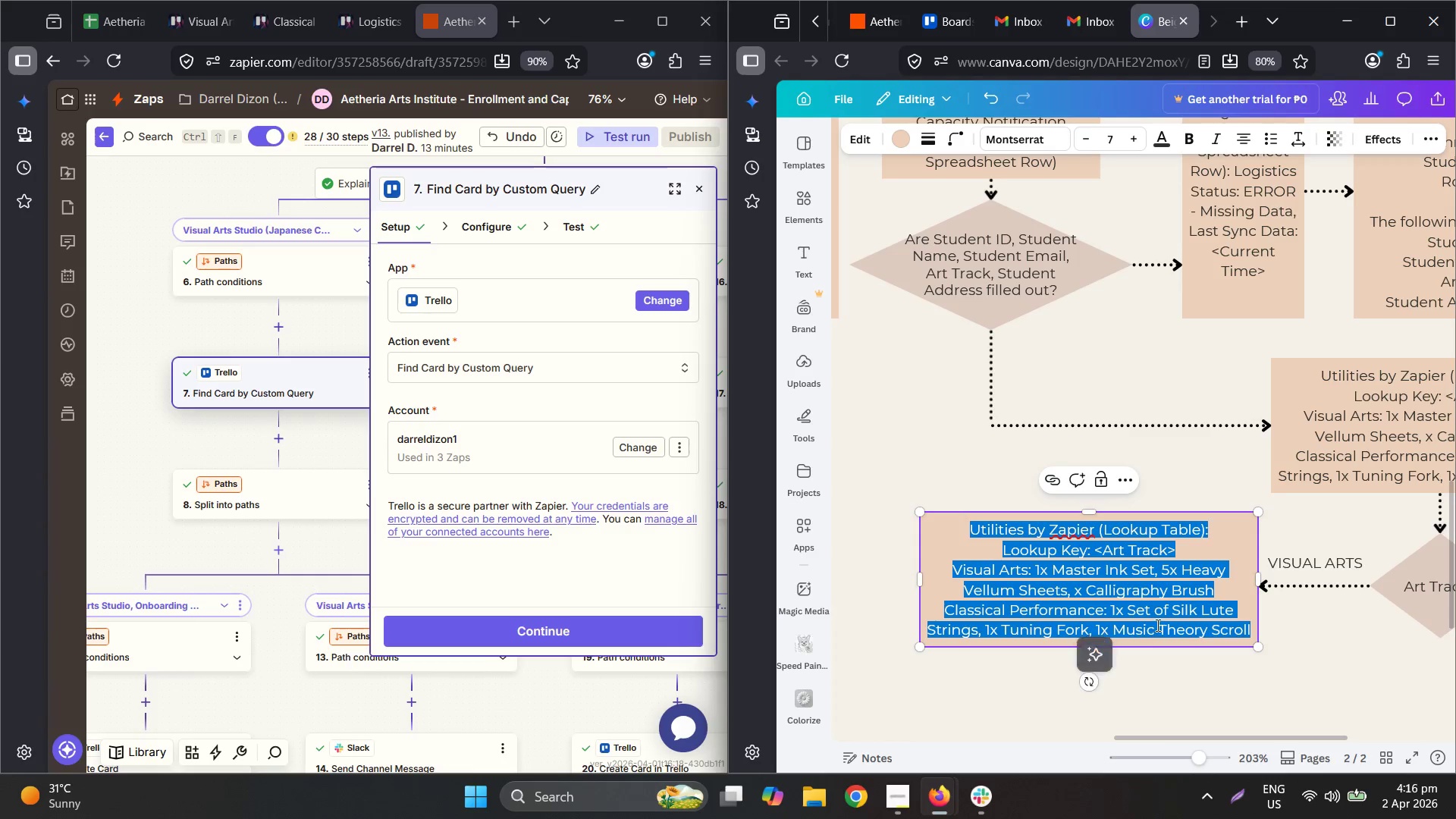 
type(Trello (Find Card B)
key(Backspace)
type(by Custom Quey)
key(Backspace)
type(ry))
 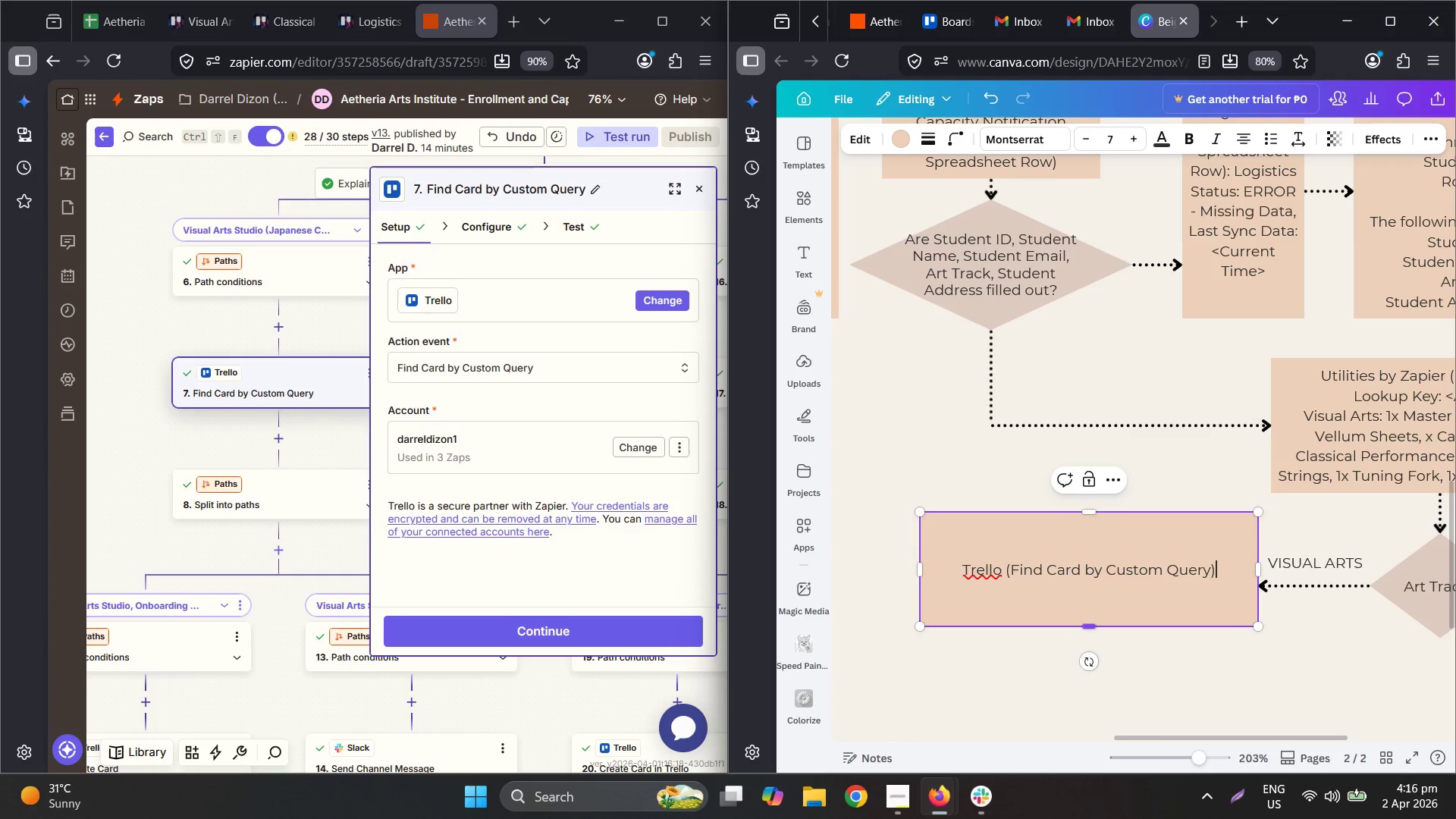 
 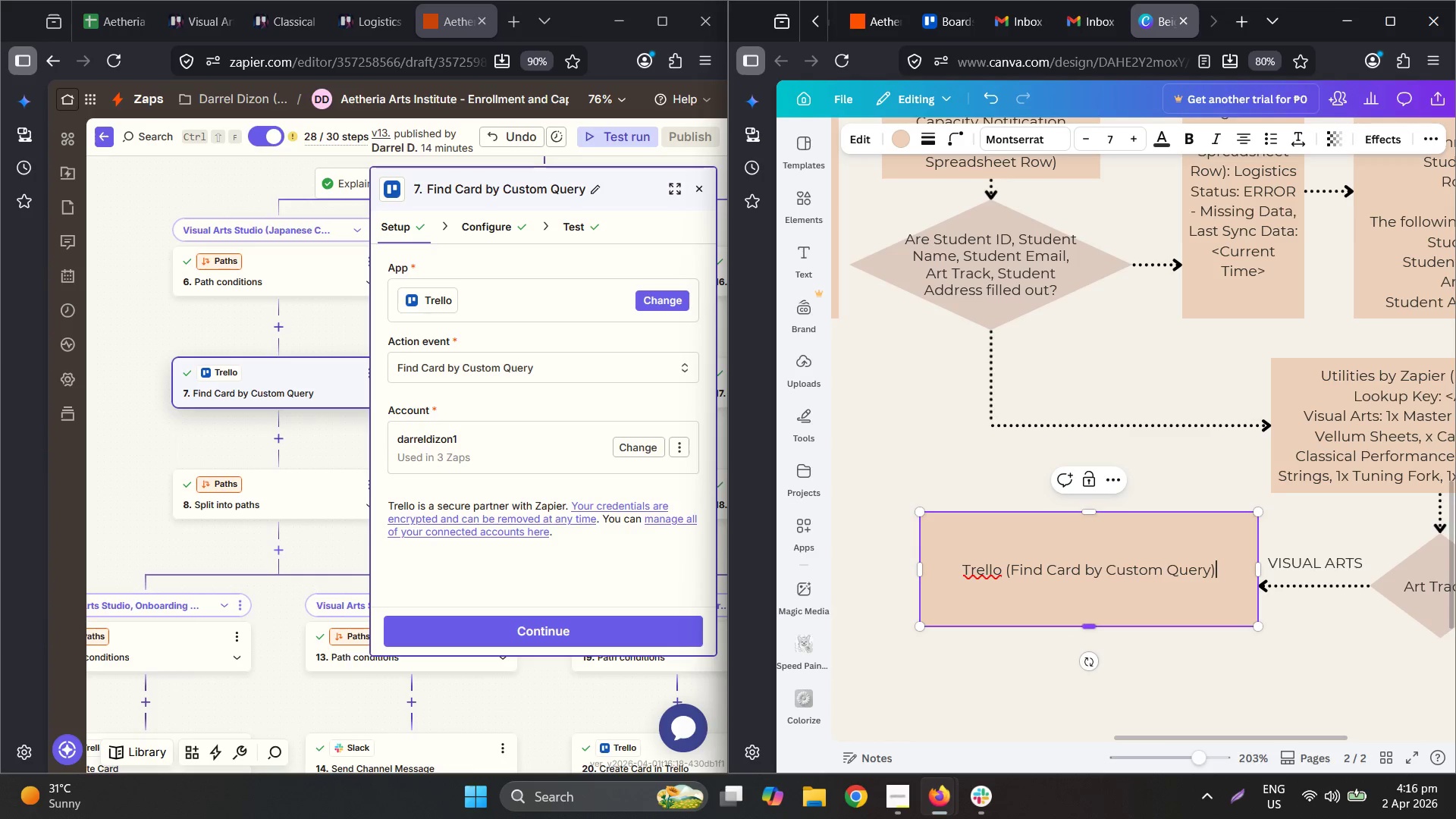 
key(Enter)
 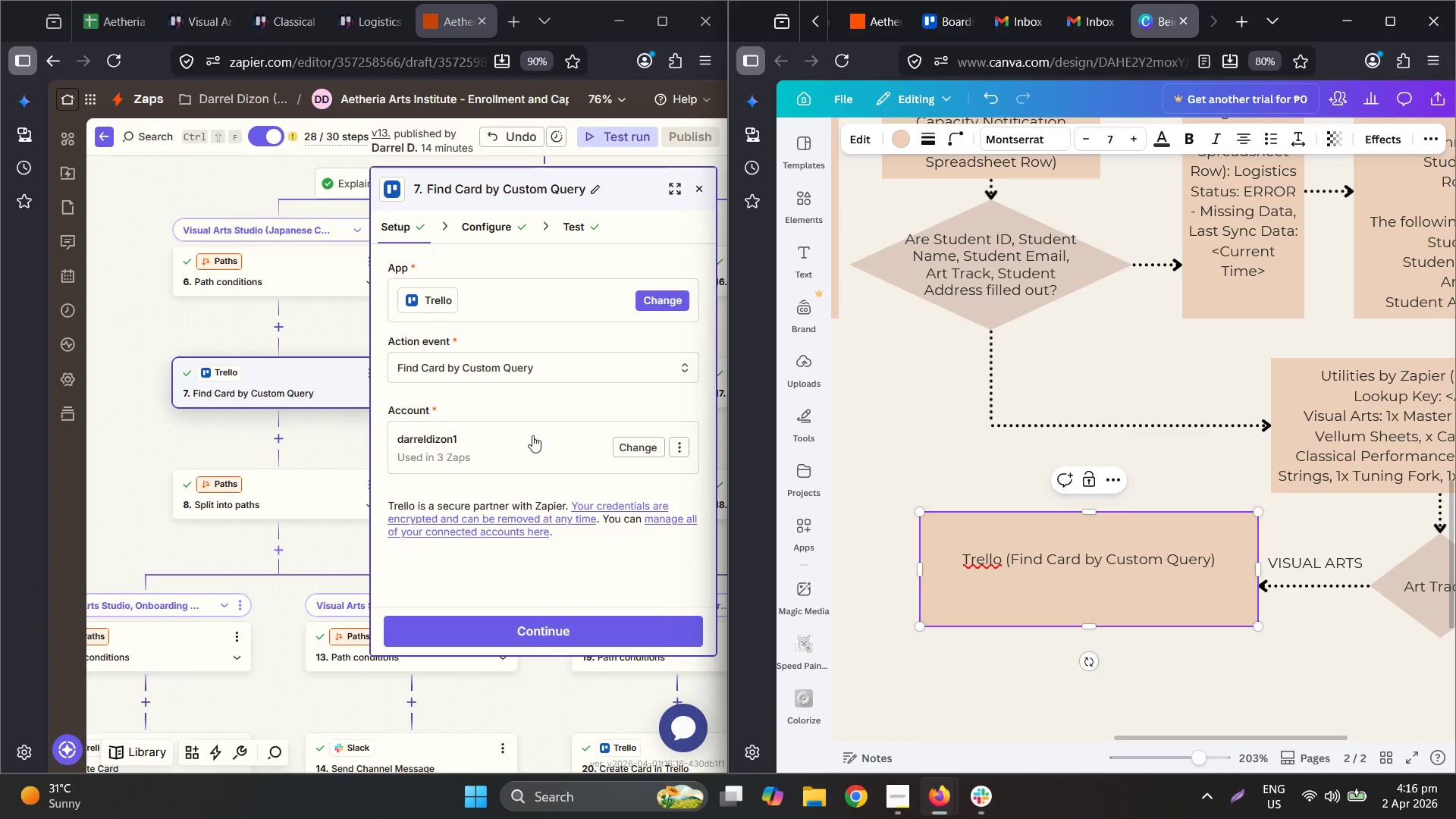 
left_click([474, 226])
 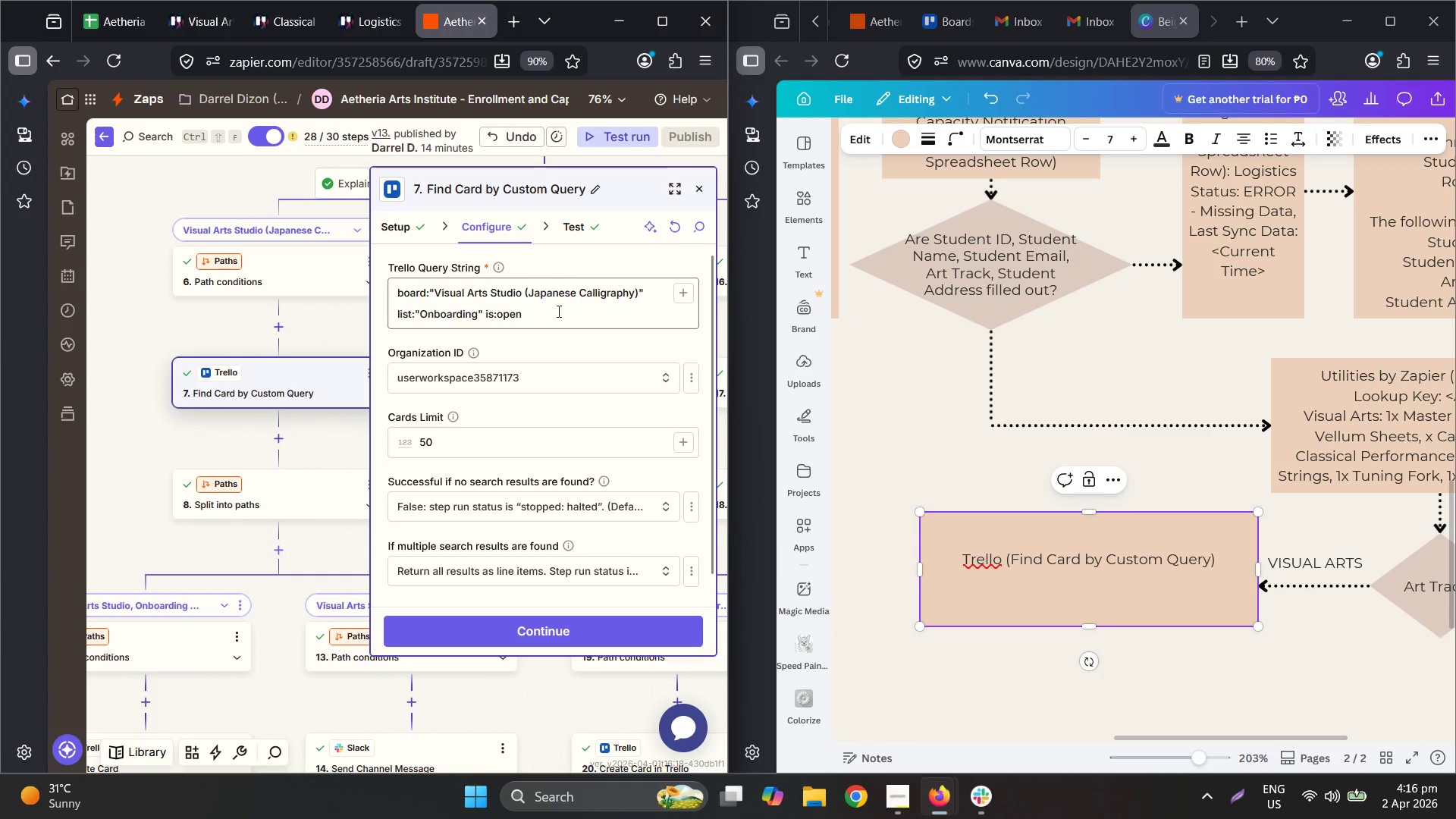 
double_click([526, 315])
 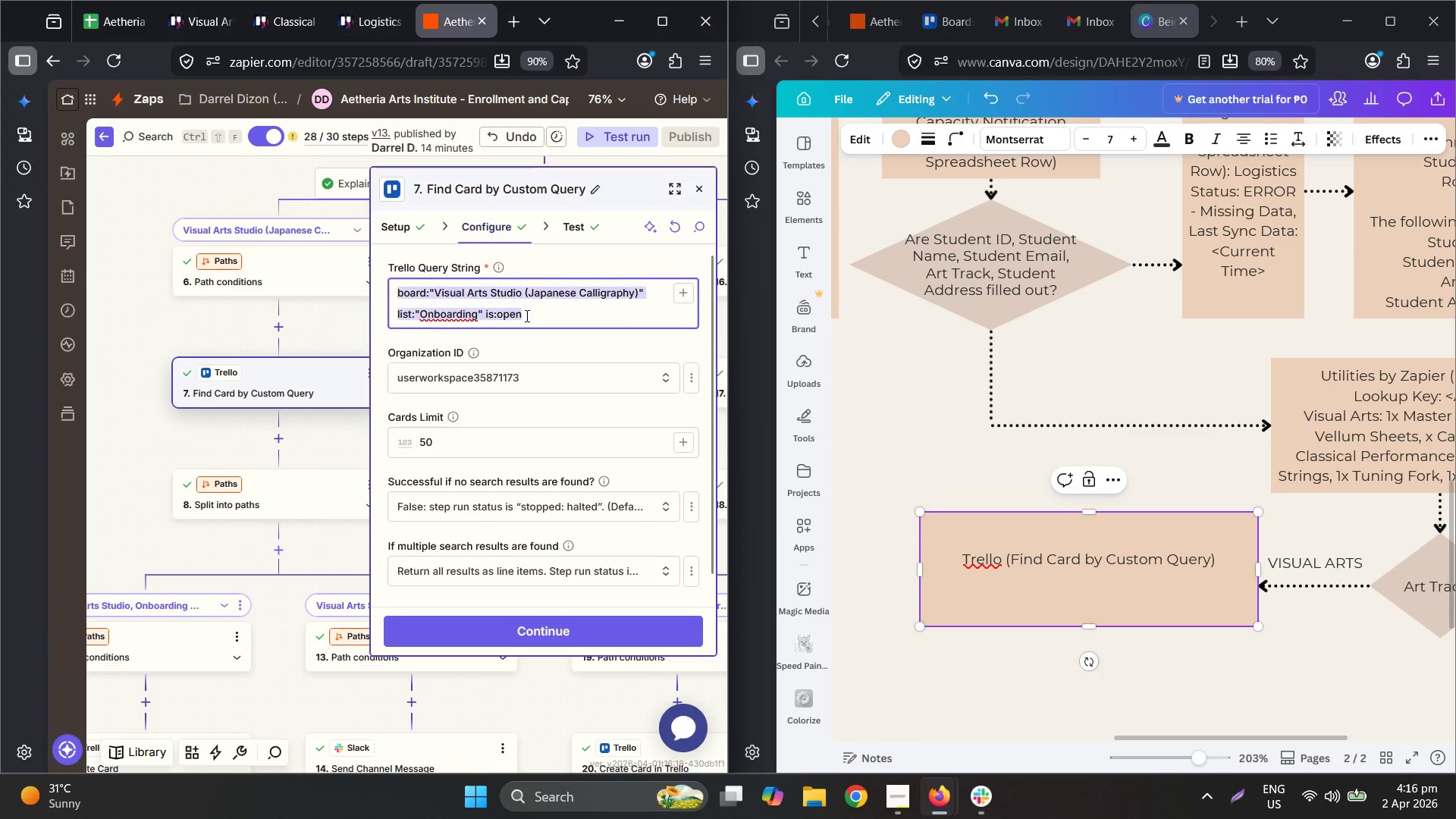 
triple_click([526, 315])
 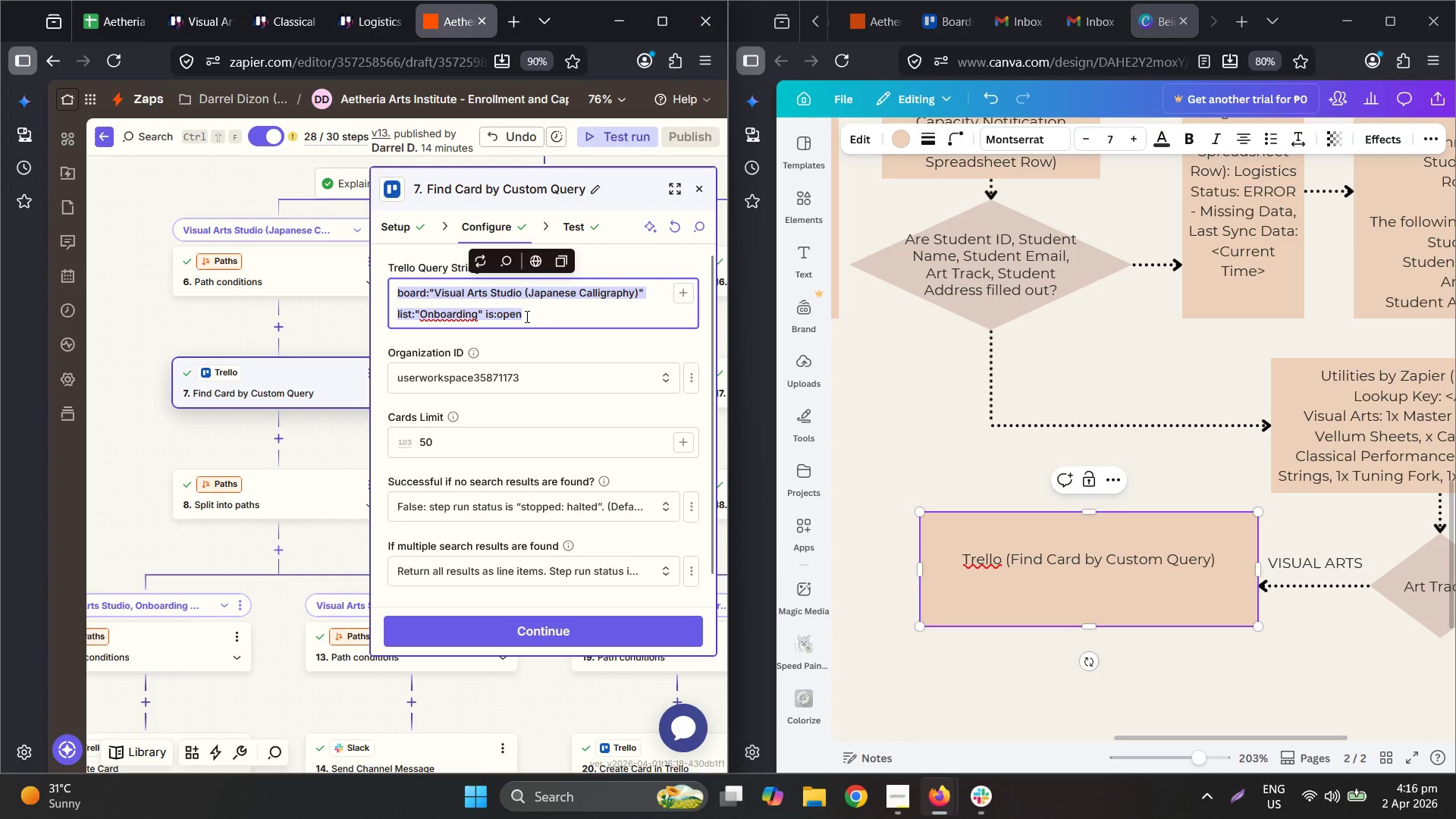 
key(Control+ControlLeft)
 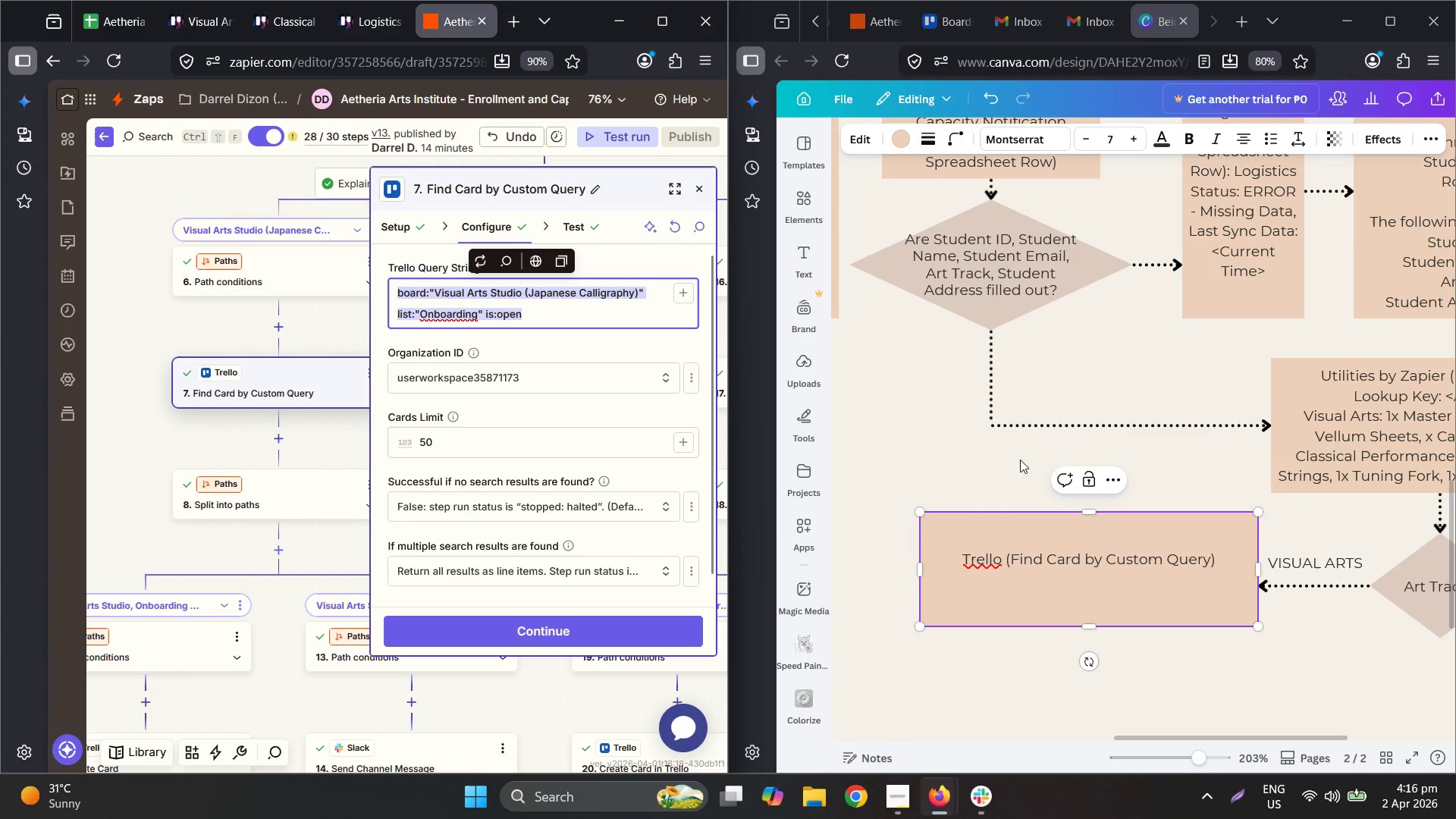 
key(Control+C)
 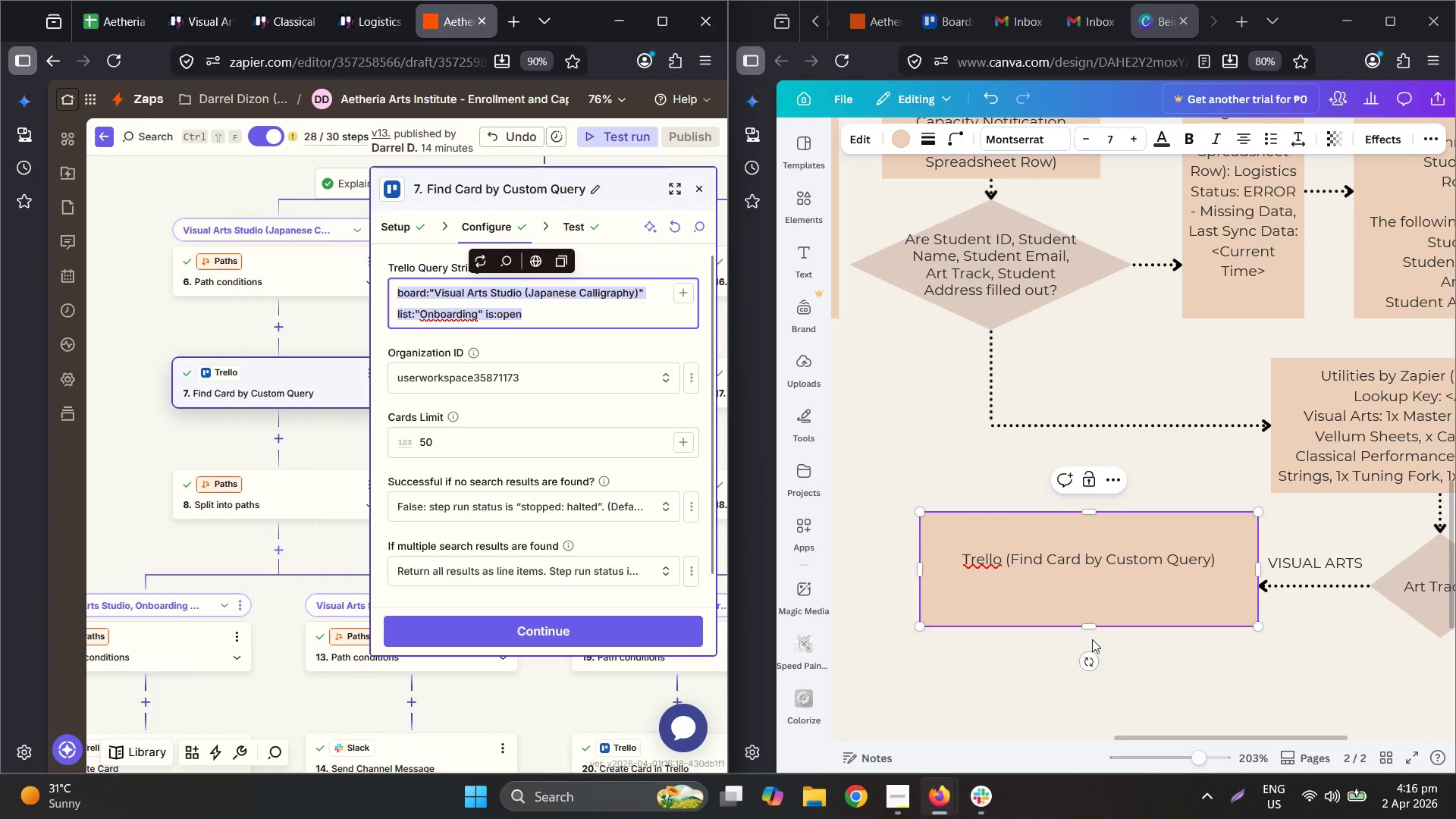 
left_click_drag(start_coordinate=[1113, 586], to_coordinate=[1127, 588])
 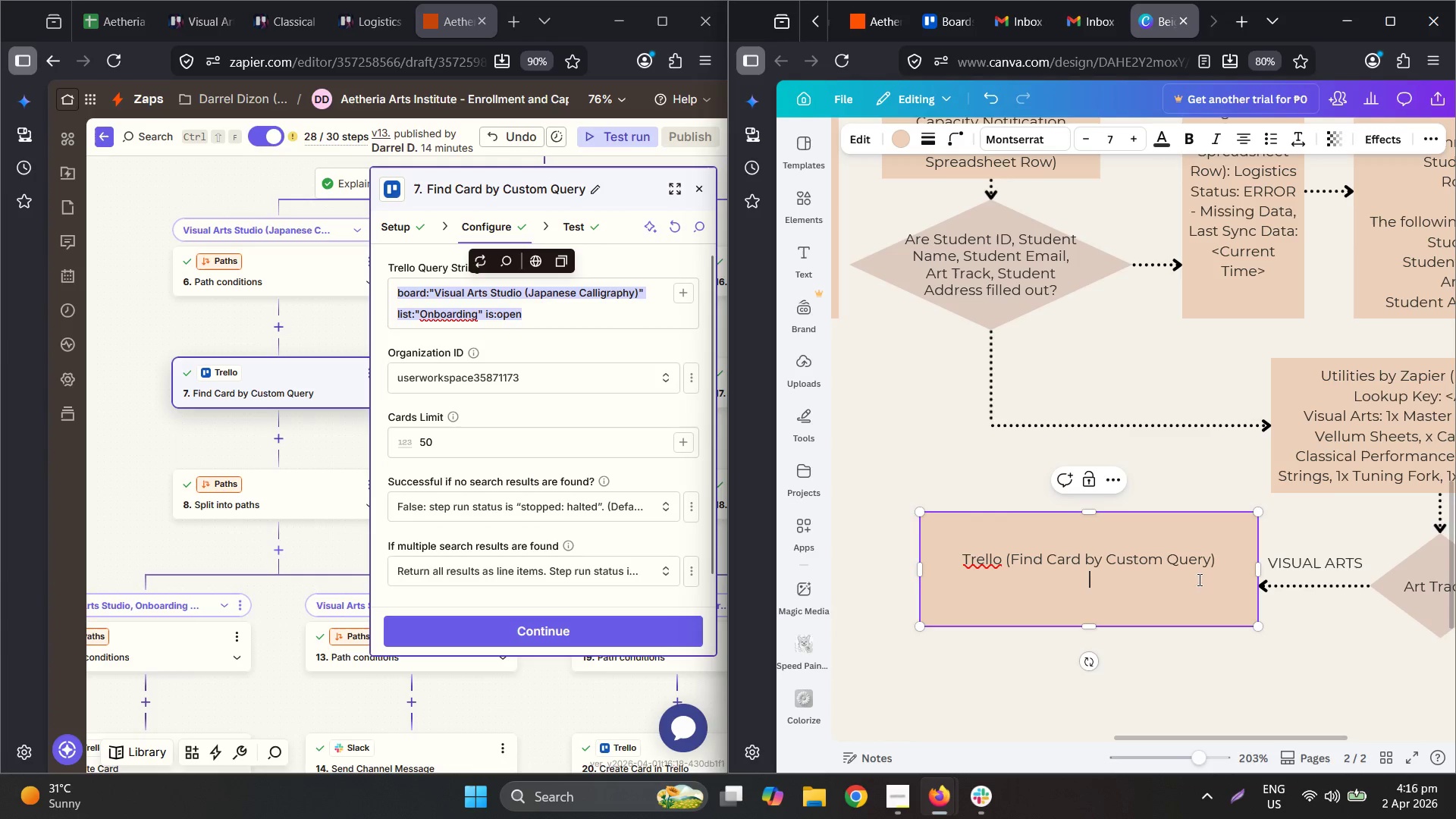 
type(Trello Qurey)
key(Backspace)
key(Backspace)
type(r)
key(Backspace)
key(Backspace)
type(ery STrin)
key(Backspace)
key(Backspace)
key(Backspace)
key(Backspace)
type(tring: )
 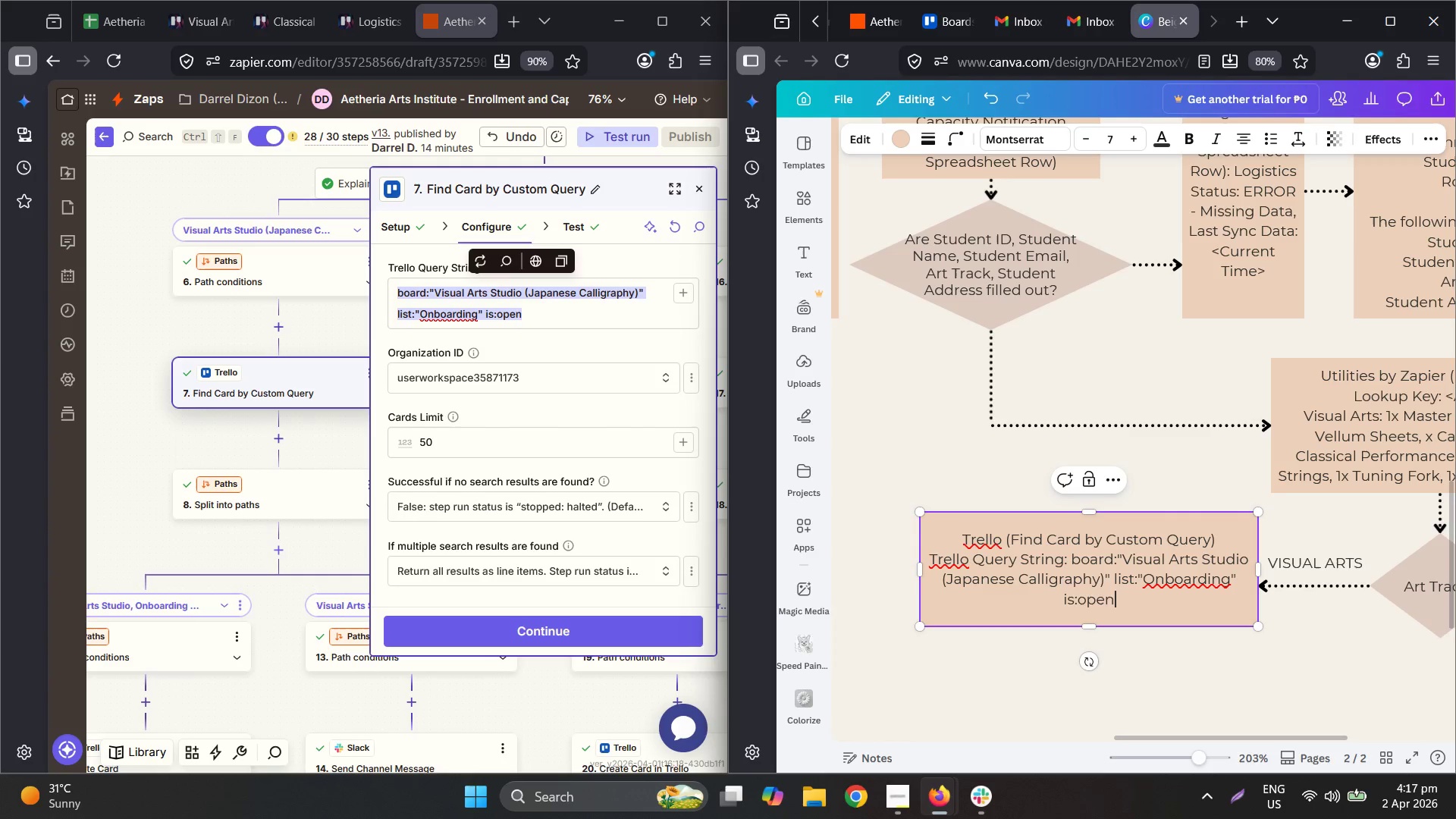 
 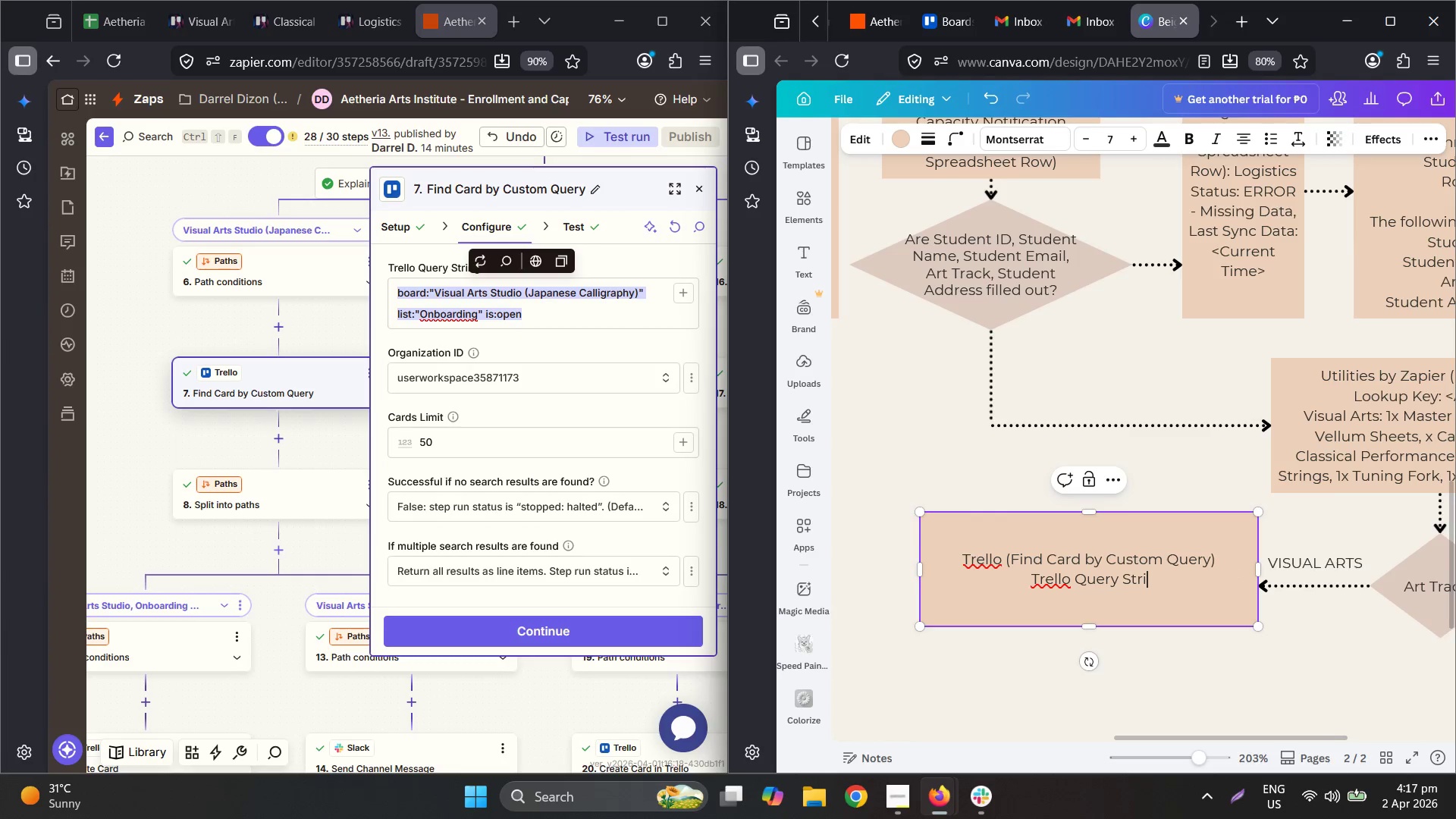 
key(Control+ControlLeft)
 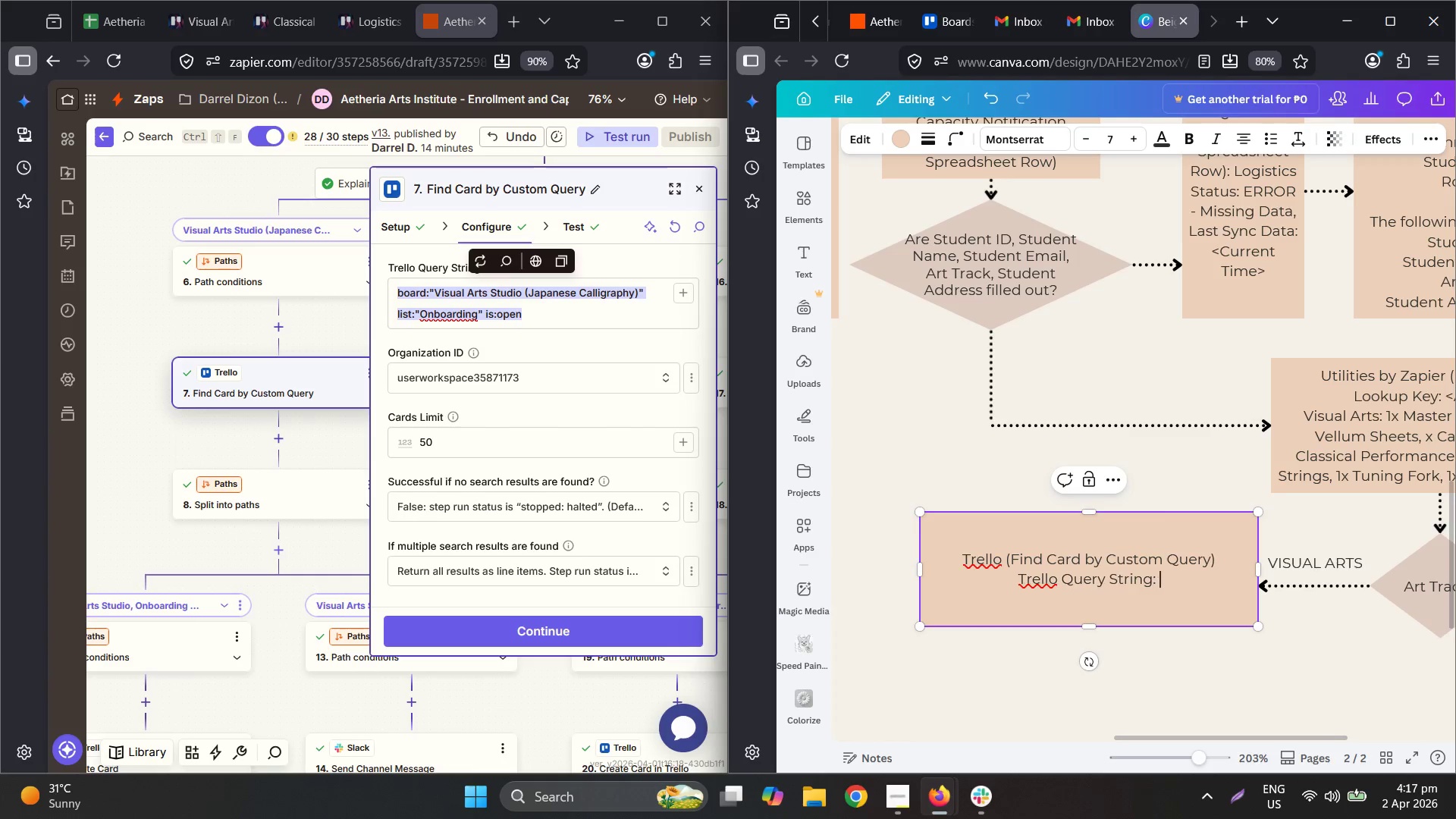 
key(Control+V)
 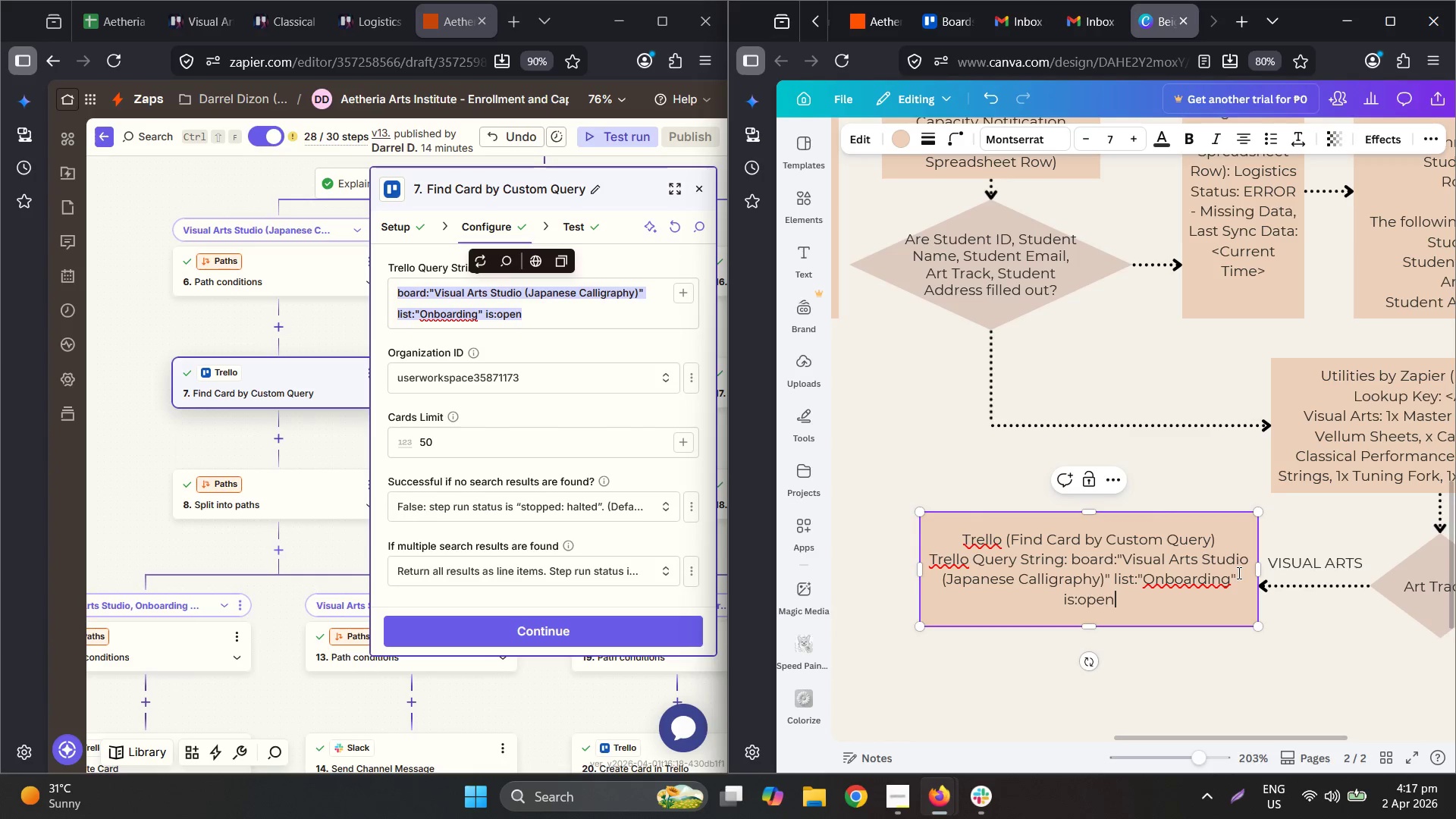 
key(Enter)
 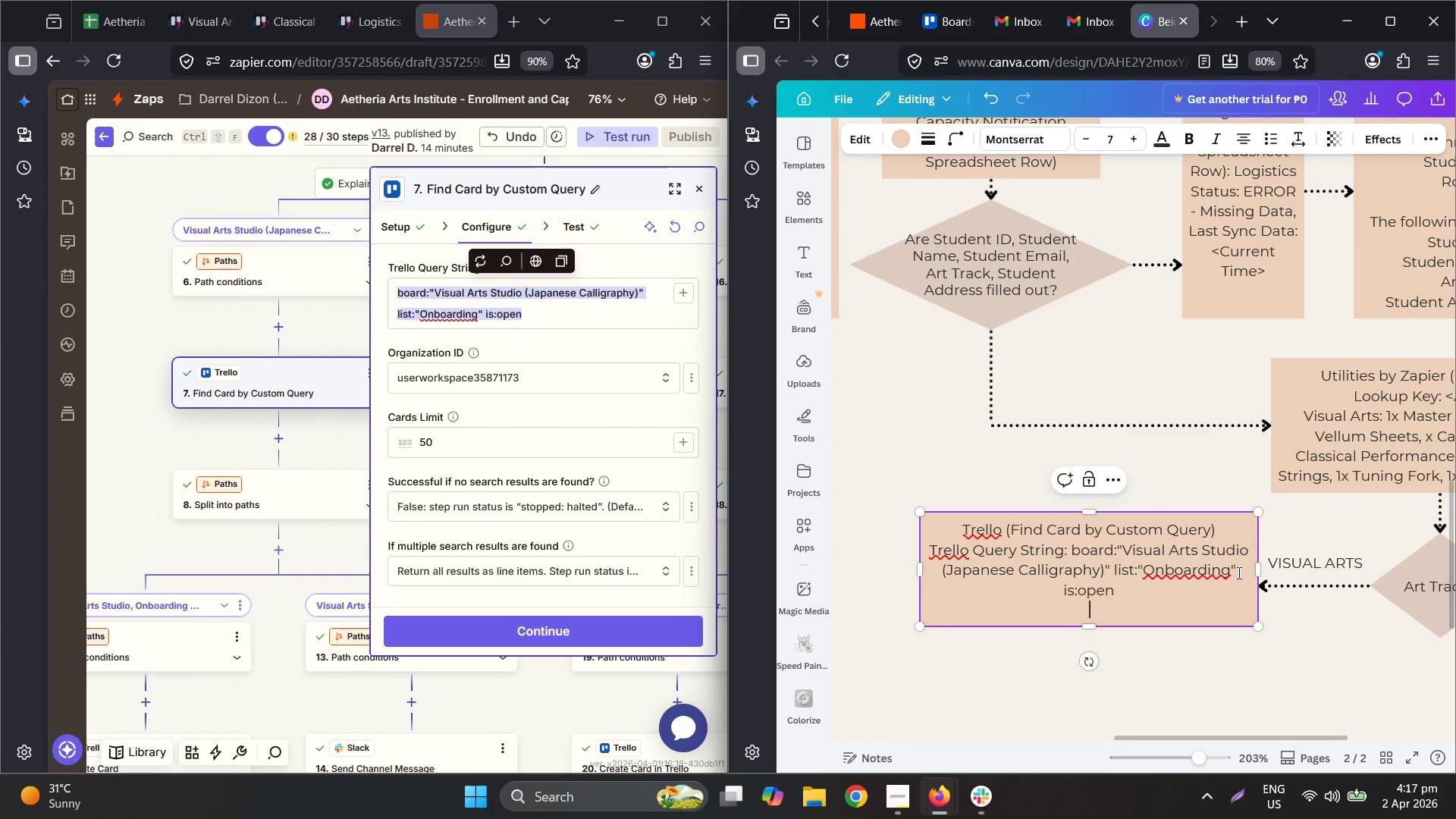 
type(Cards Limit: 50)
 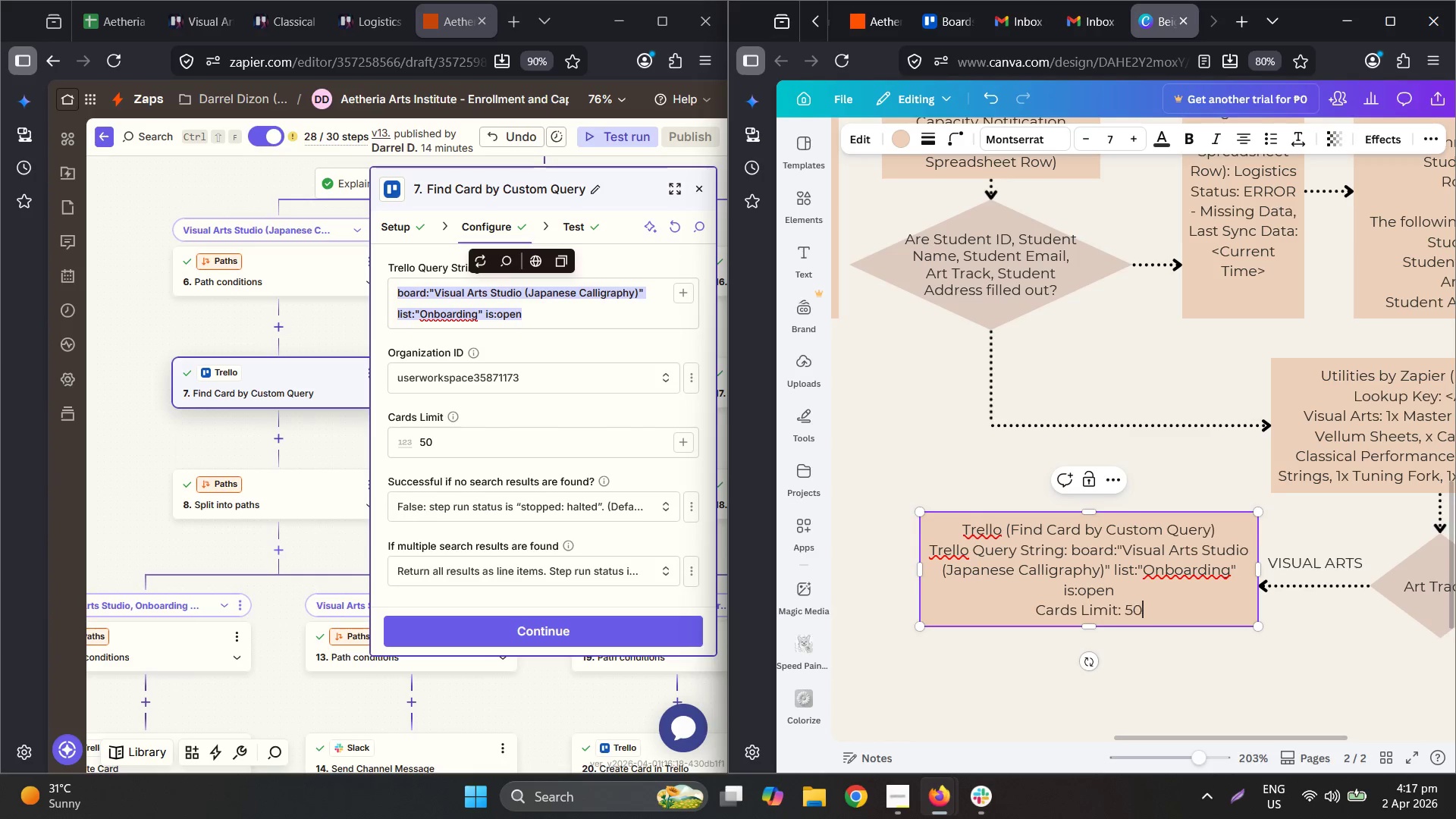 
key(Enter)
 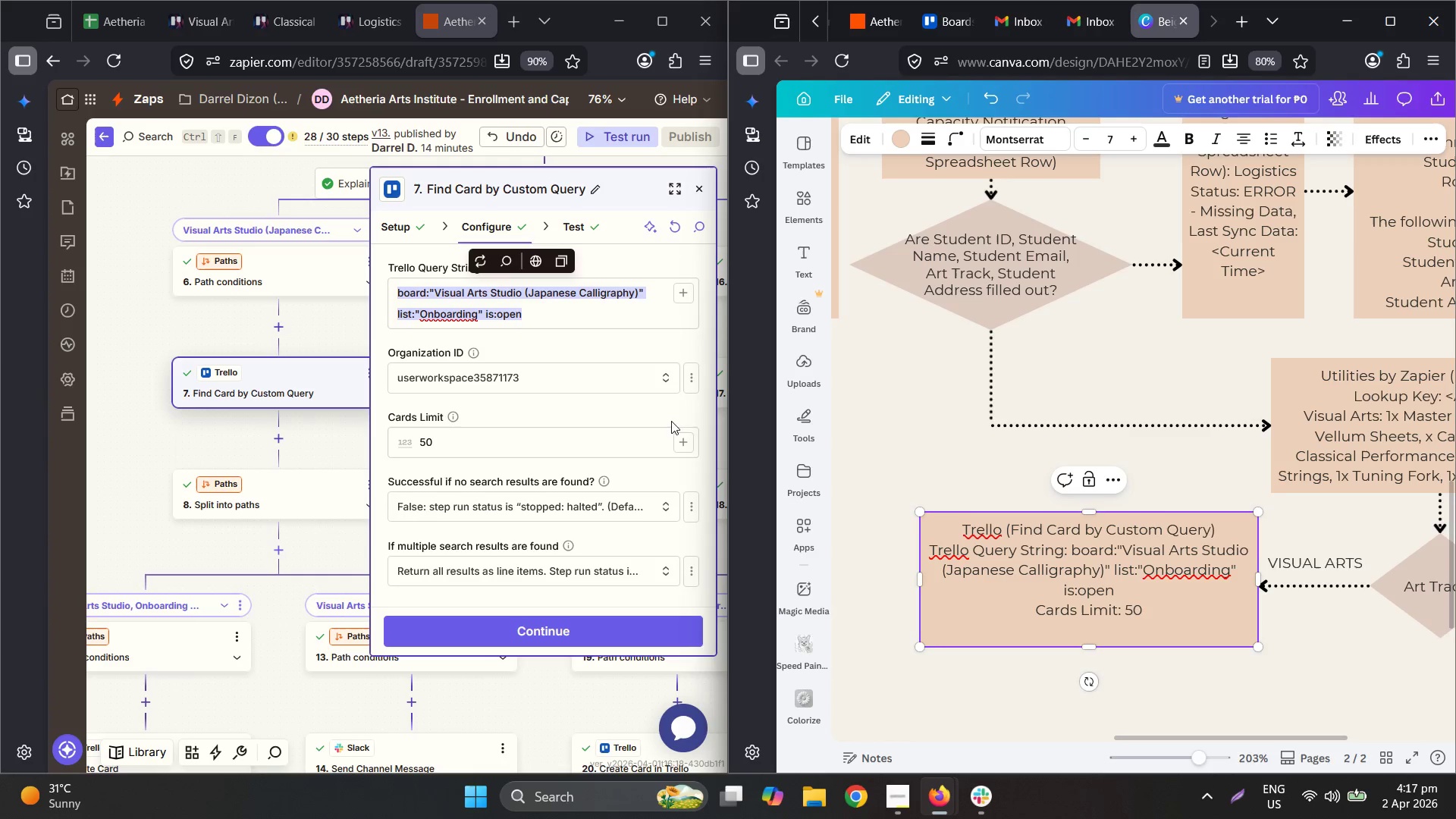 
scroll: coordinate [584, 457], scroll_direction: down, amount: 2.0
 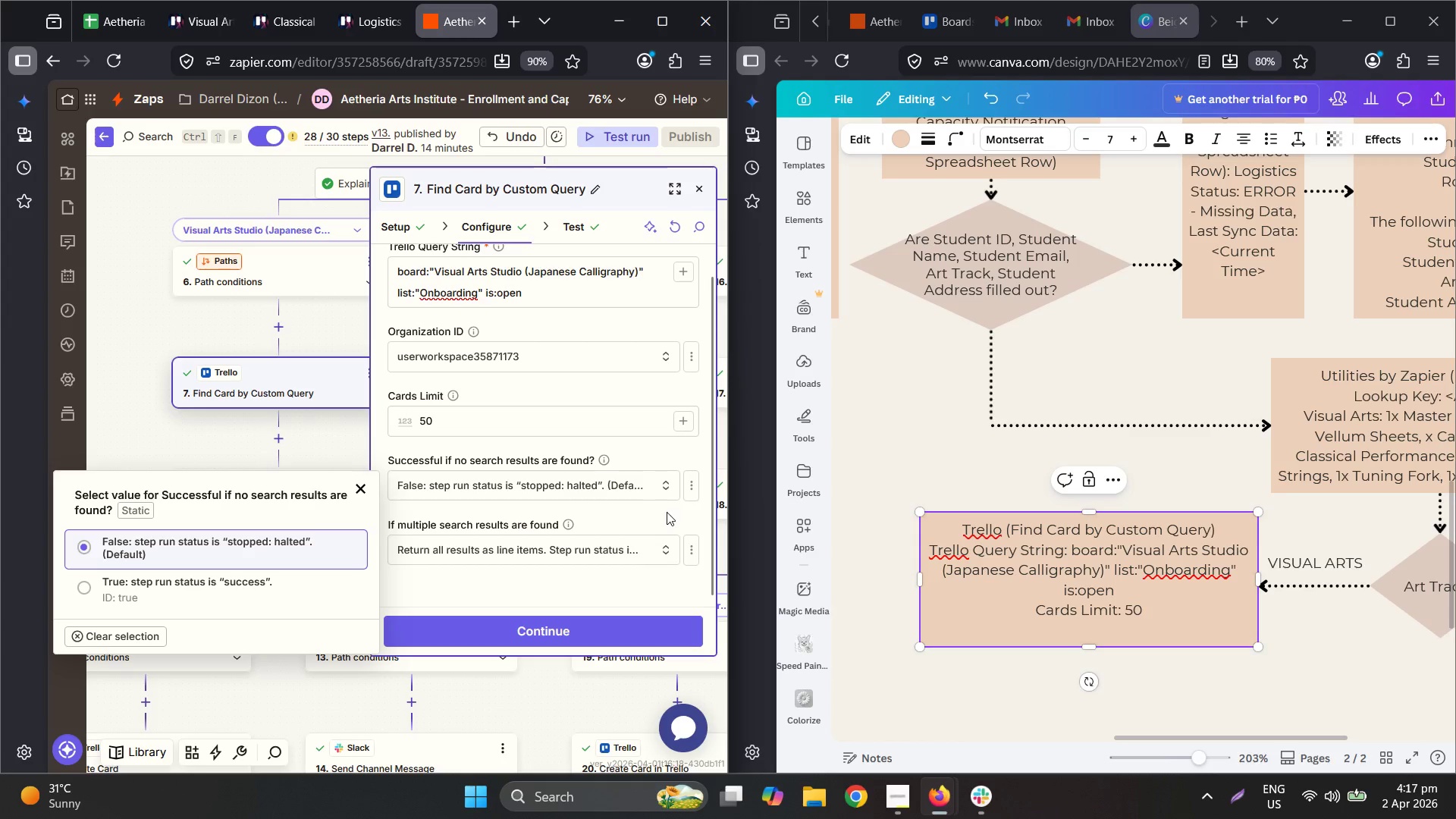 
left_click([575, 585])
 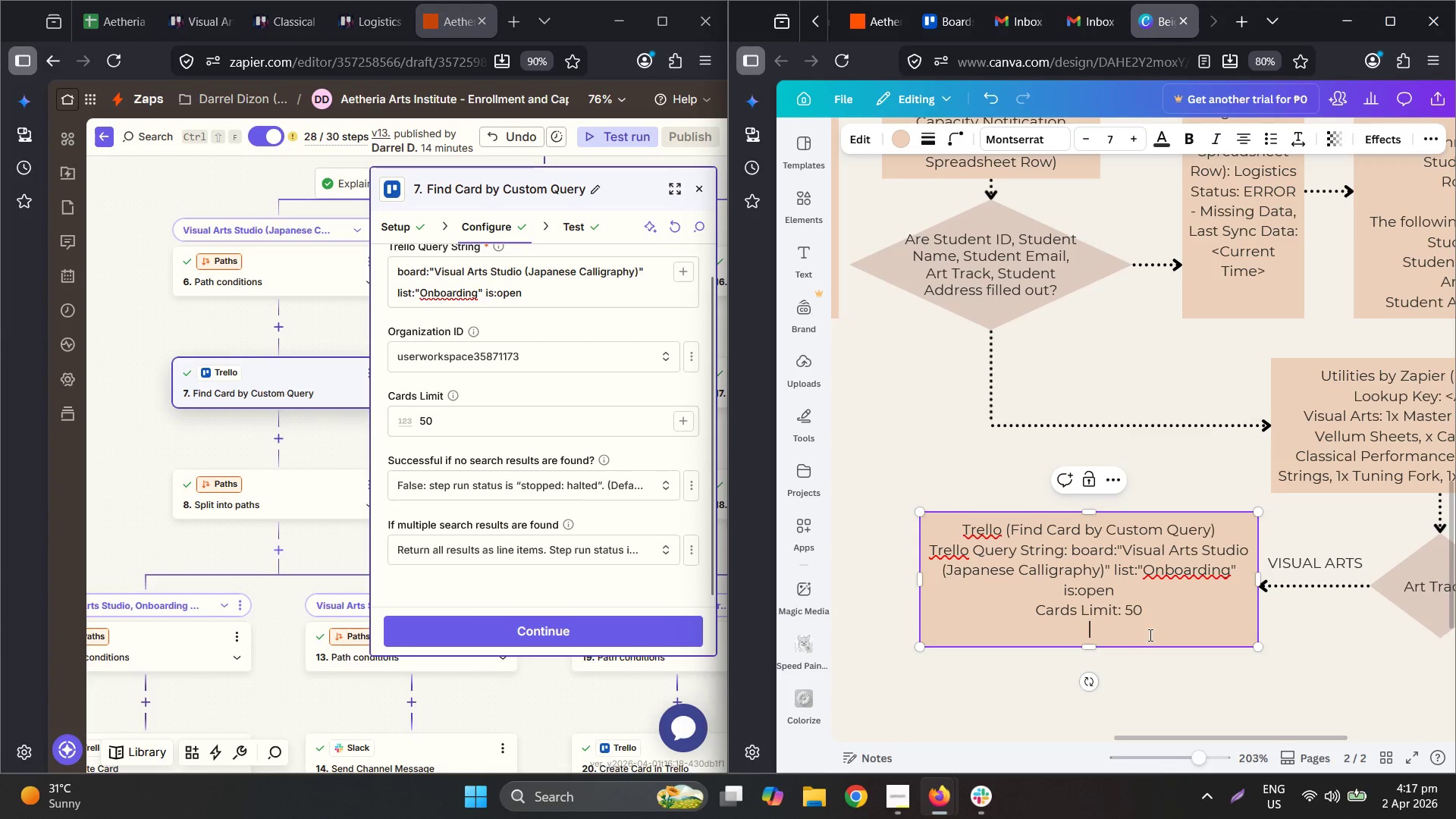 
type(Successful if)
 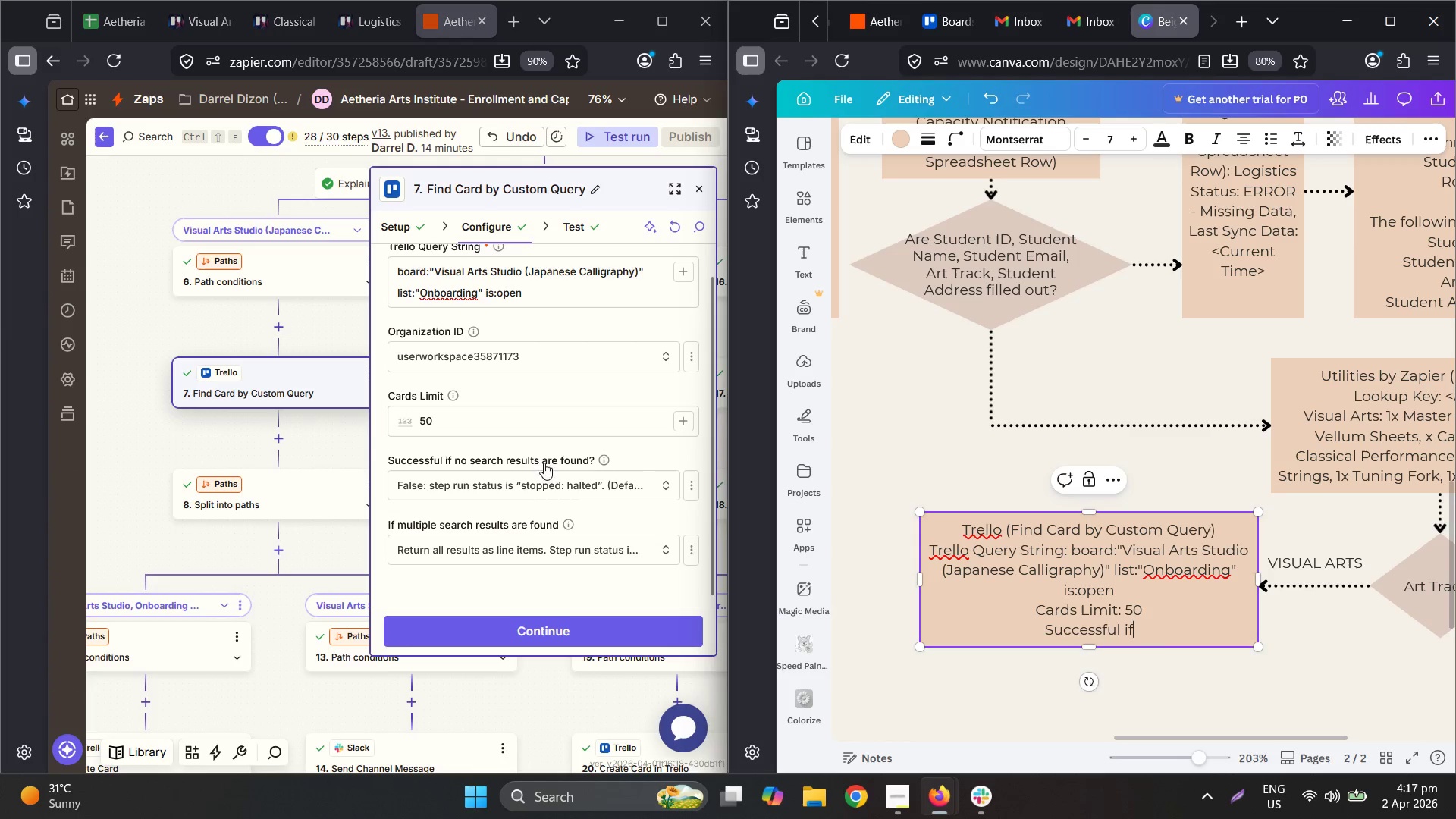 
triple_click([540, 460])
 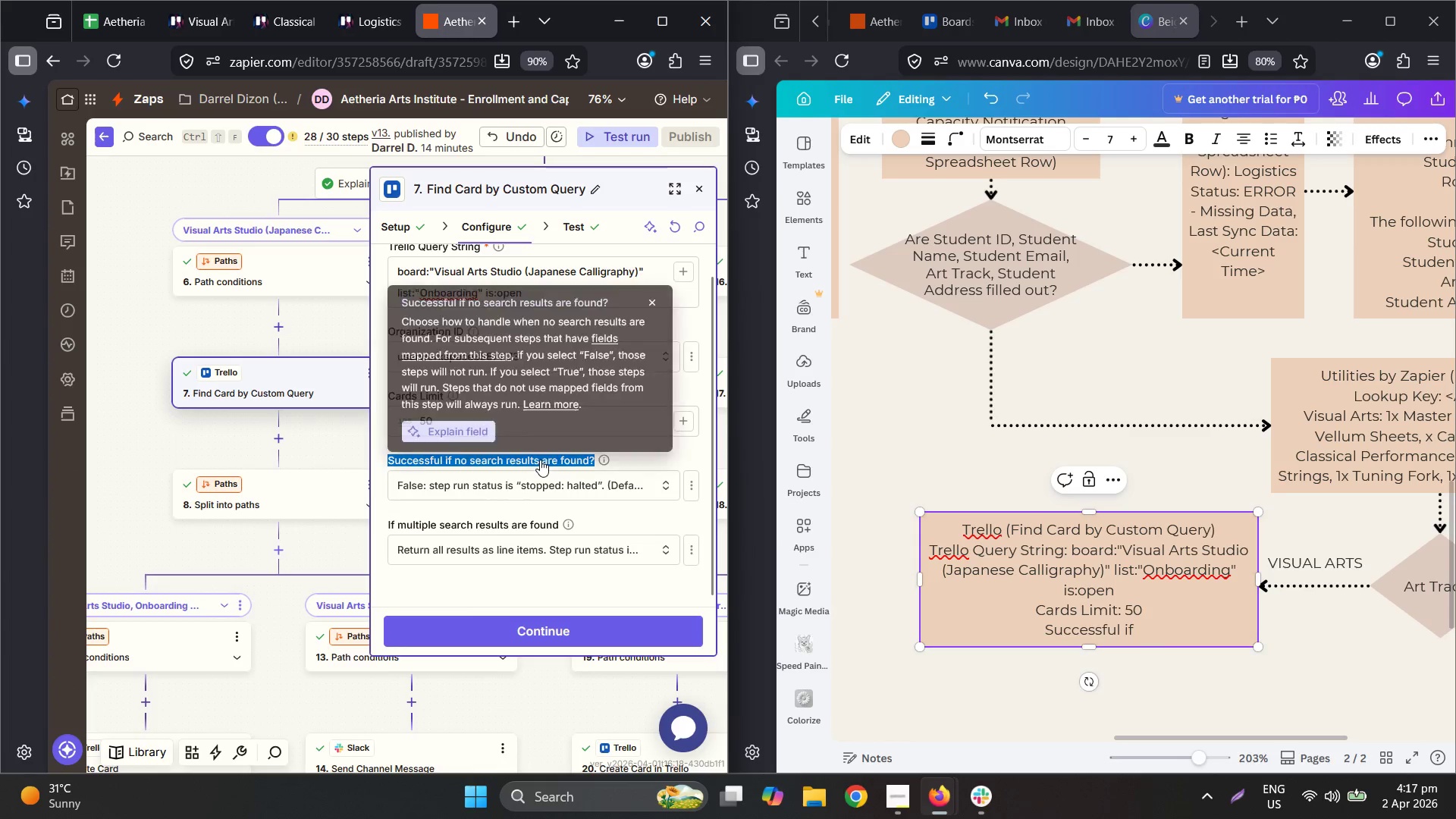 
key(Control+ControlLeft)
 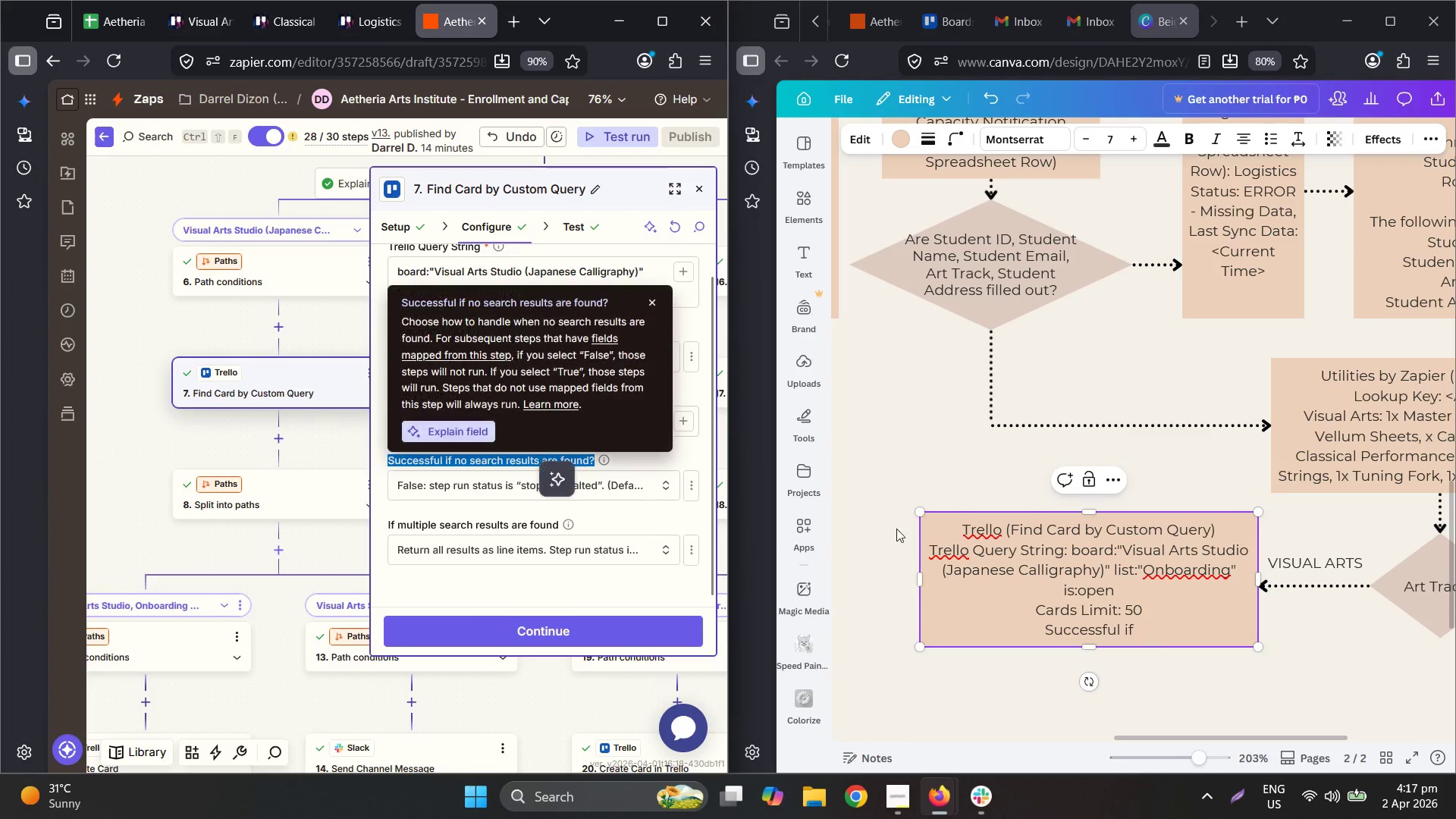 
key(Control+C)
 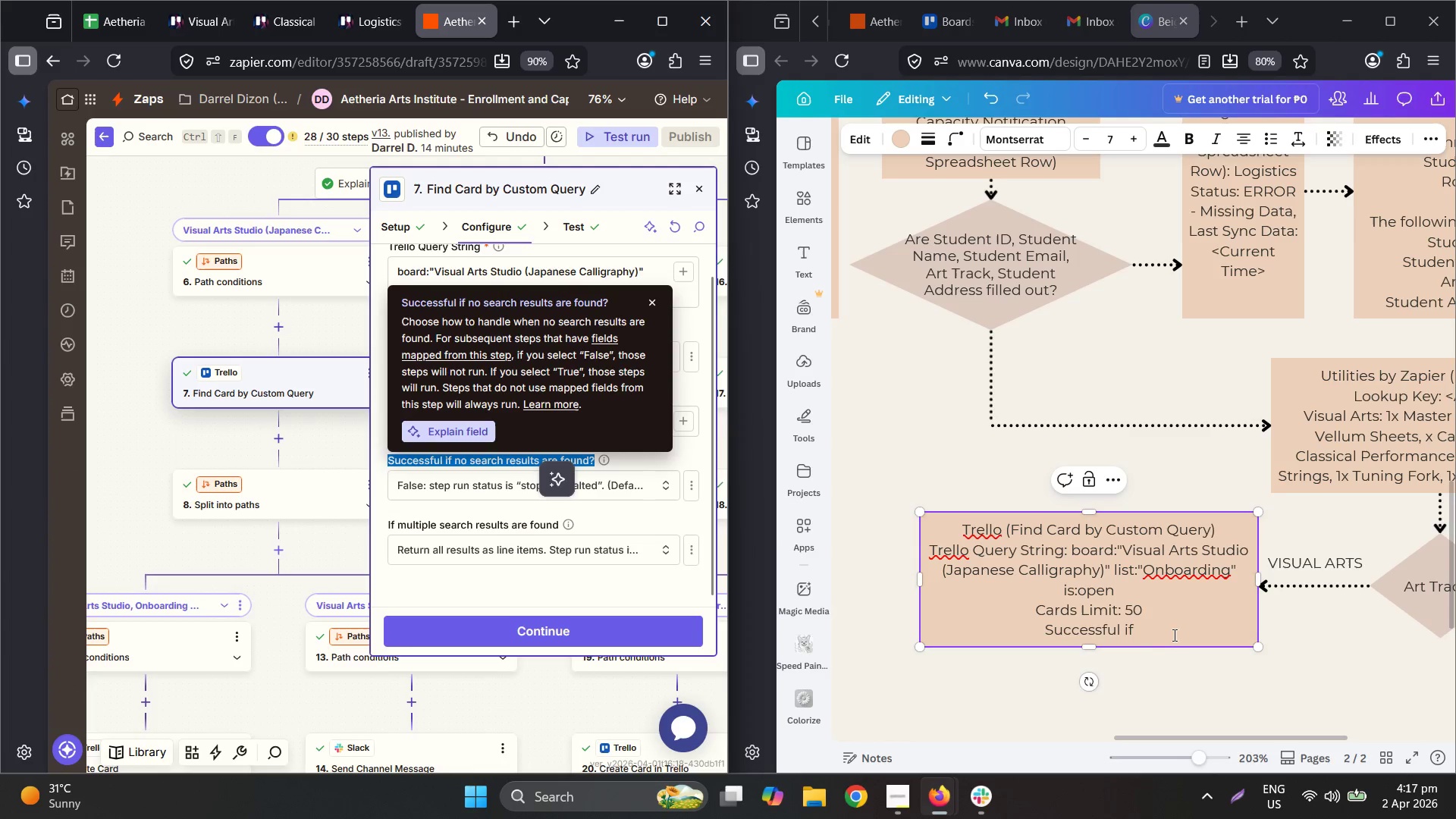 
left_click_drag(start_coordinate=[1158, 632], to_coordinate=[1080, 635])
 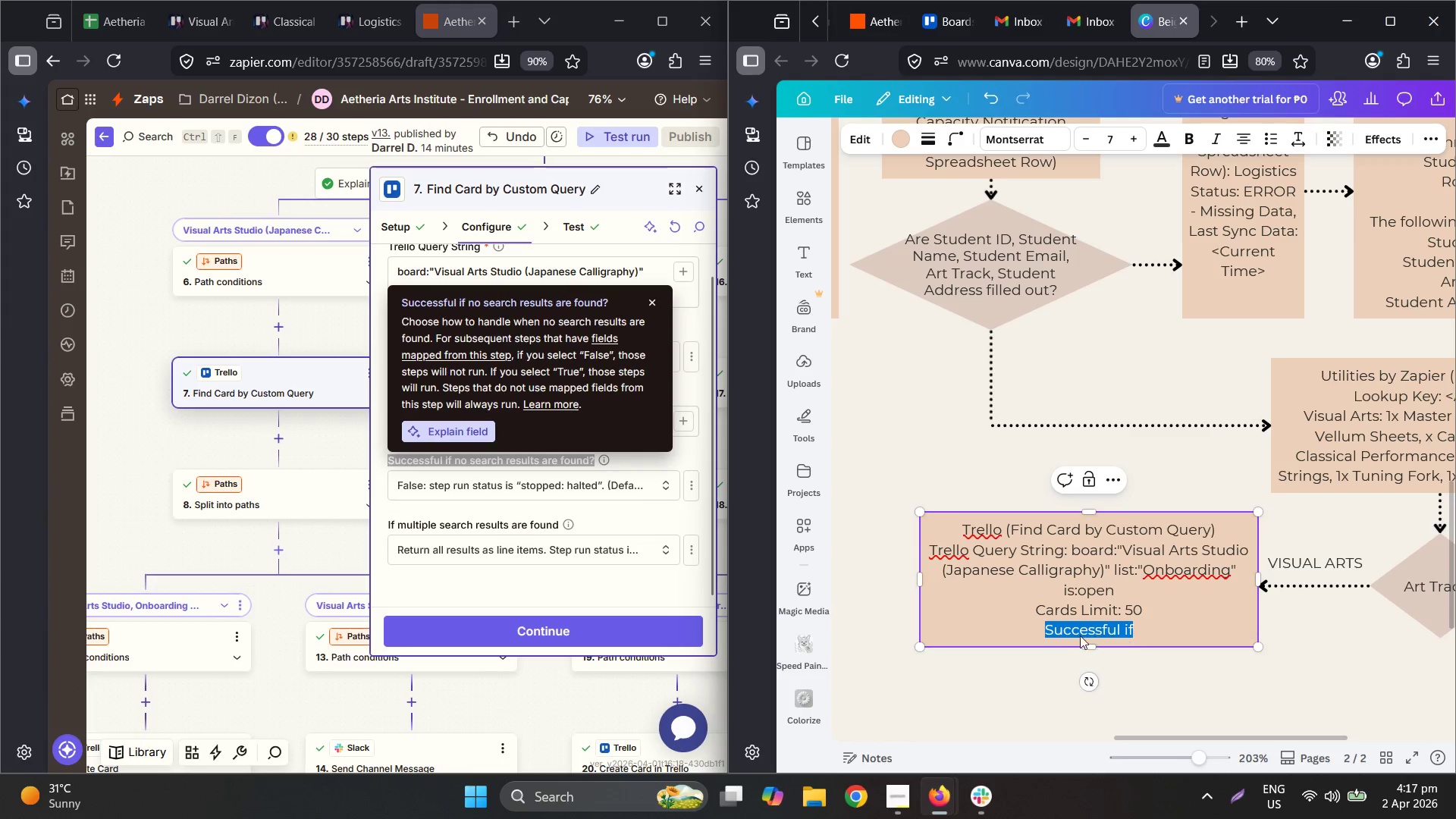 
key(Control+ControlLeft)
 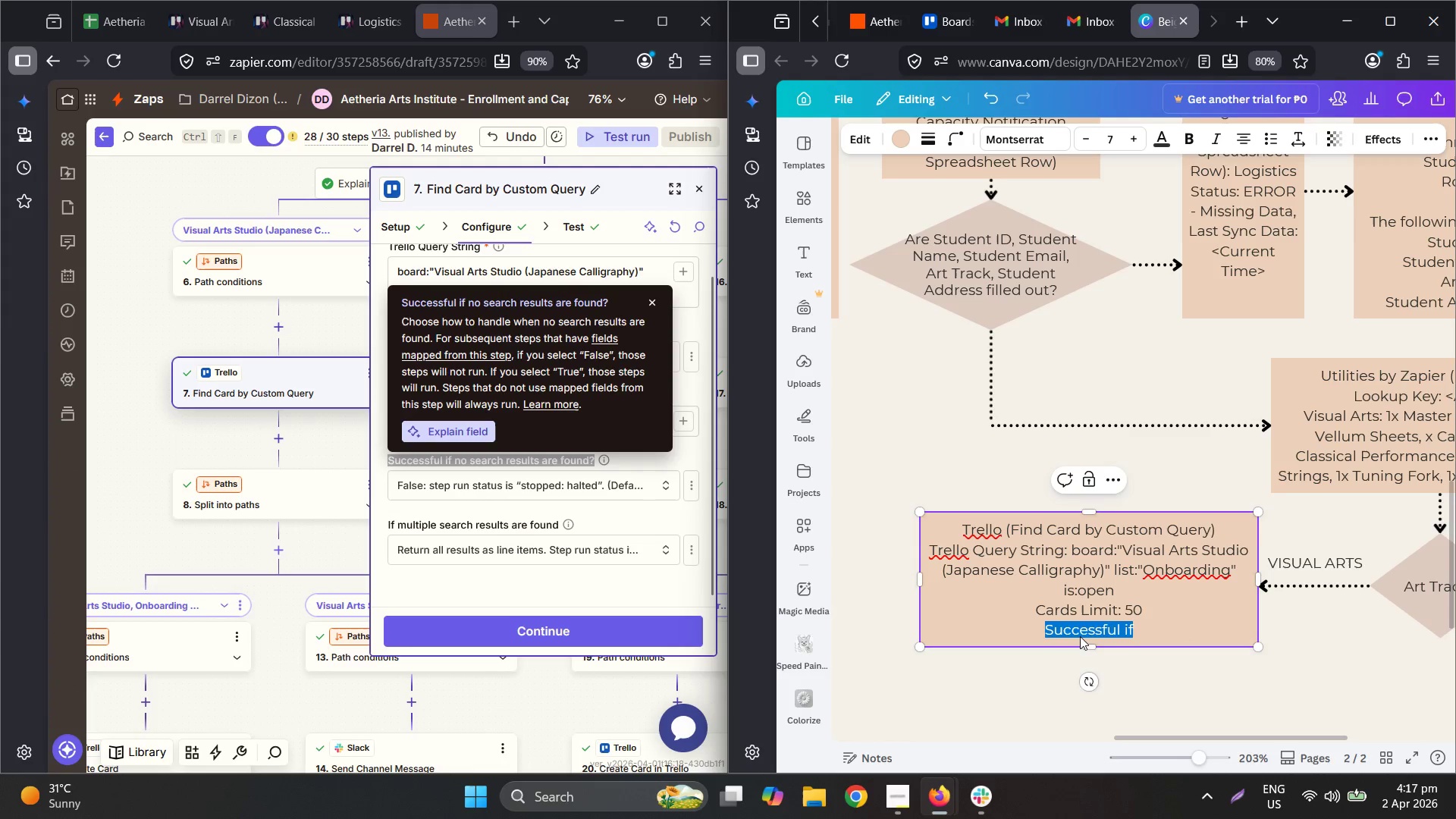 
key(Control+V)
 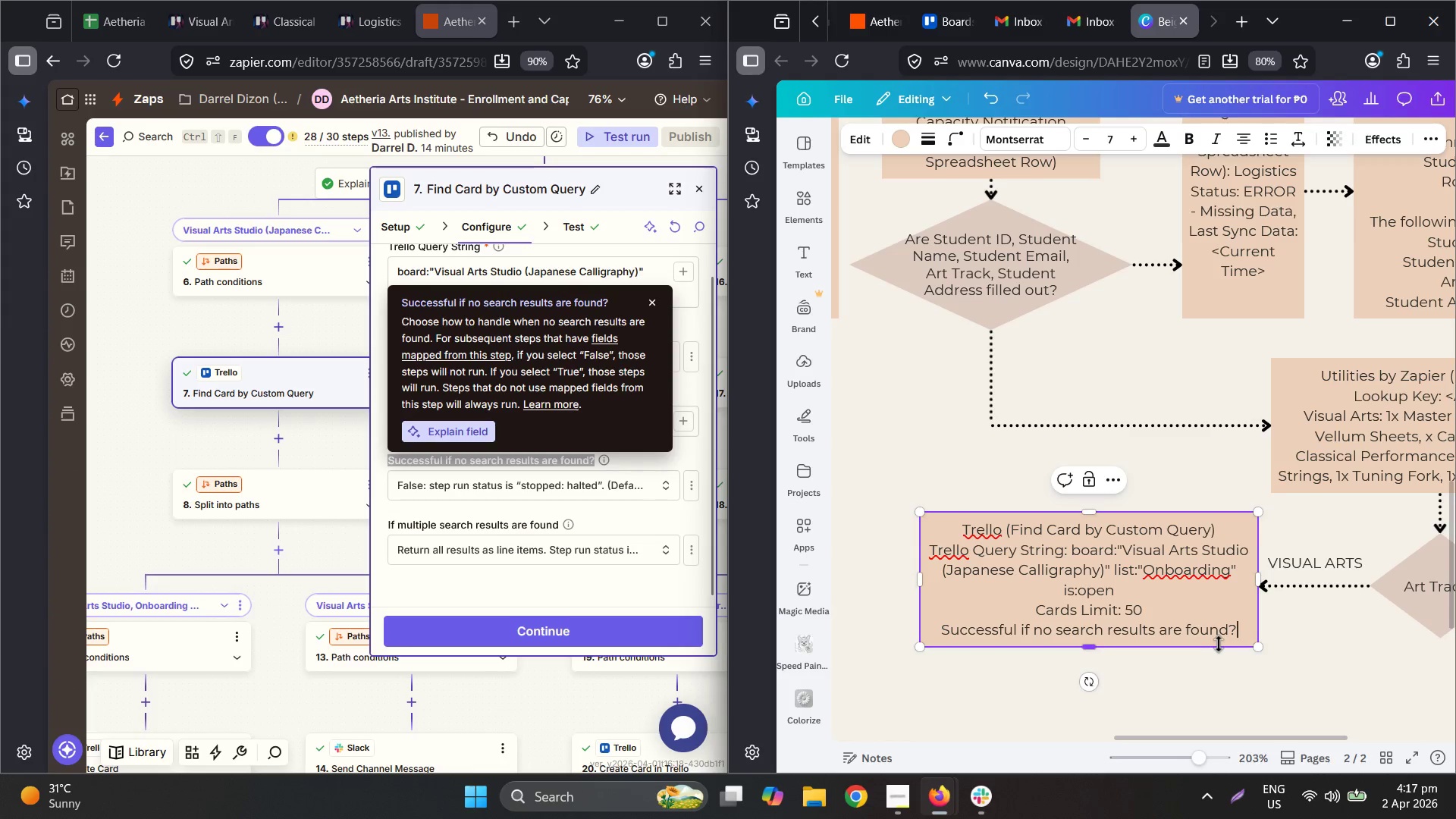 
type( False)
 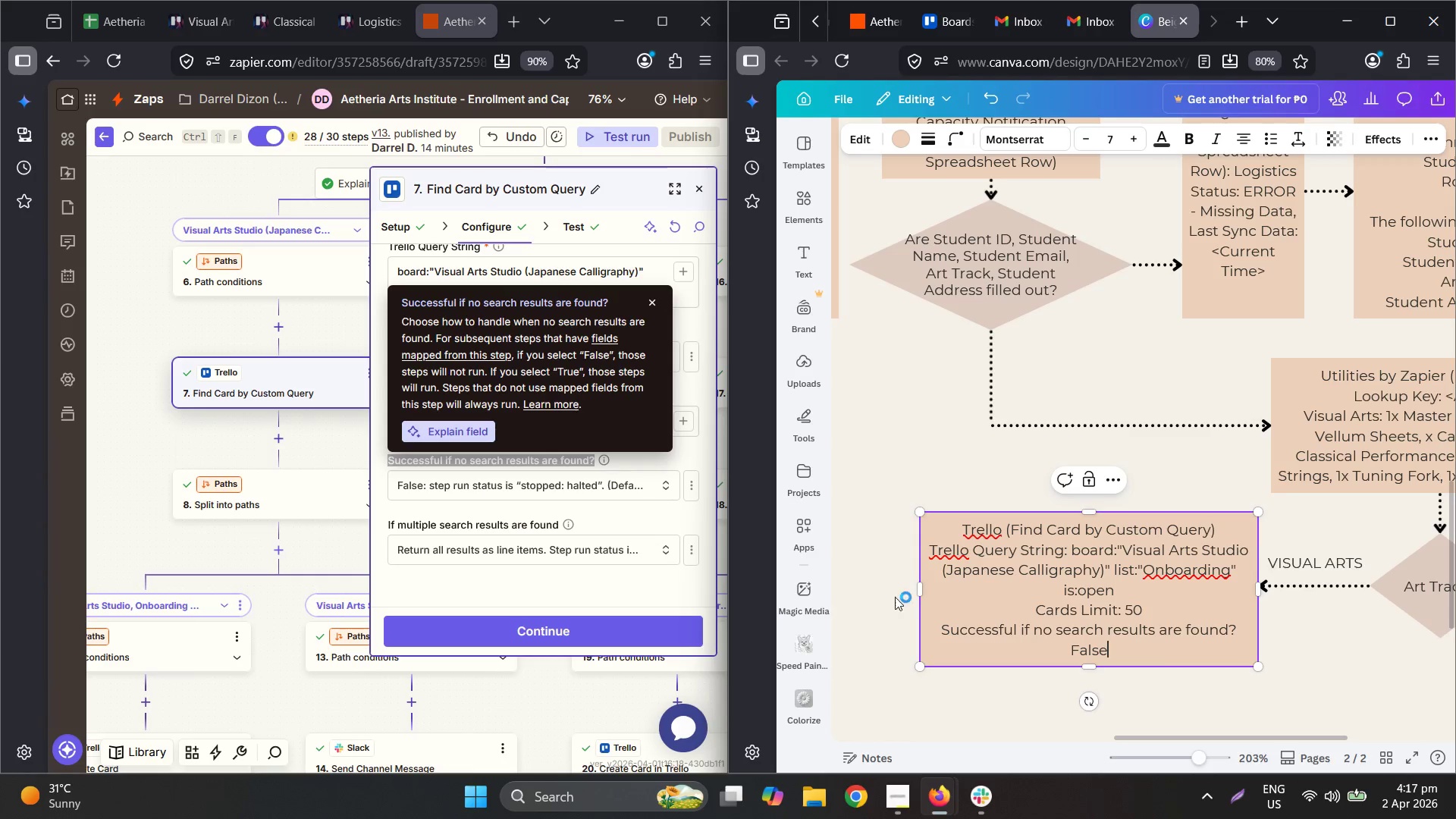 
left_click_drag(start_coordinate=[922, 587], to_coordinate=[904, 592])
 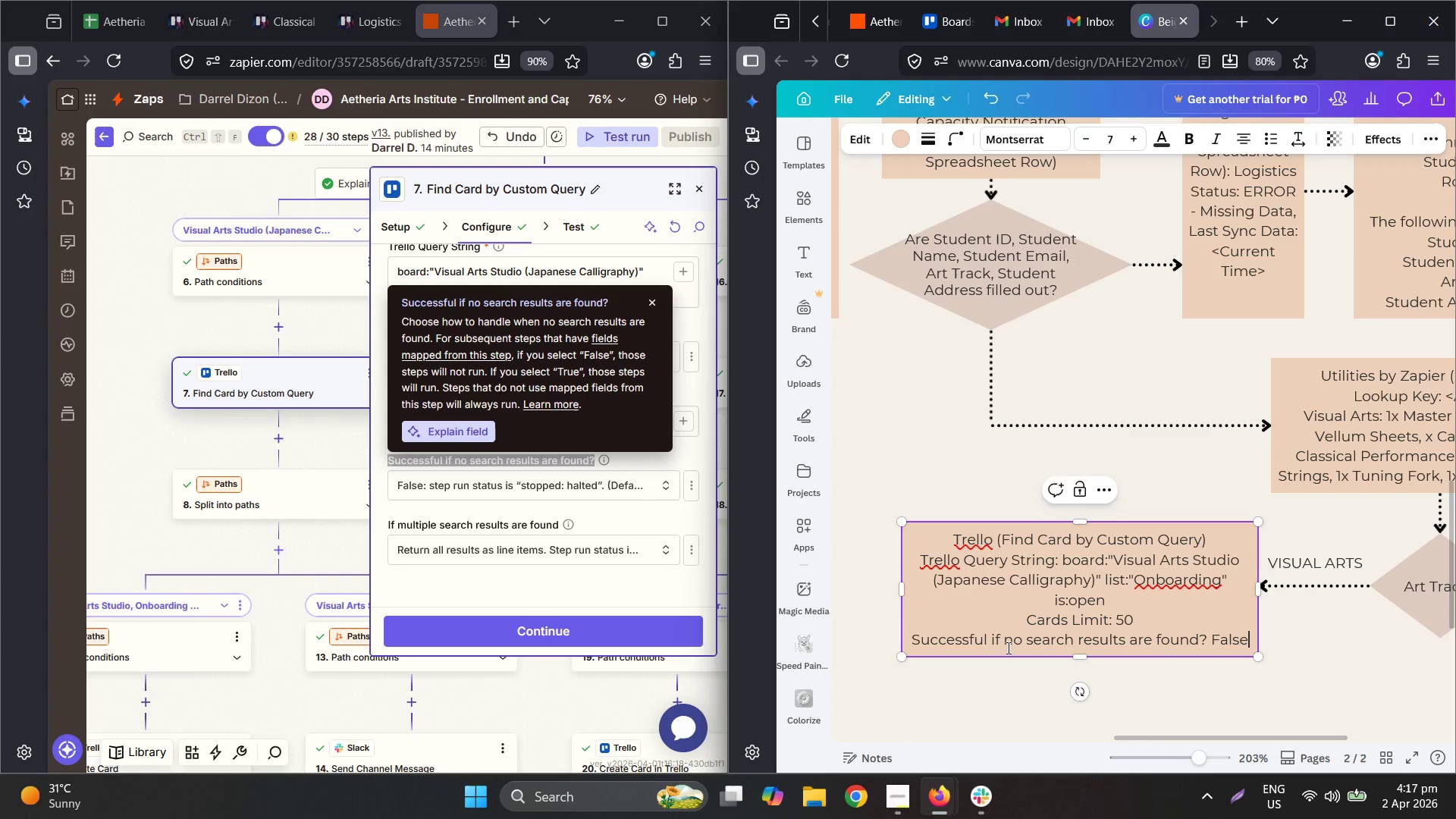 
wait(6.34)
 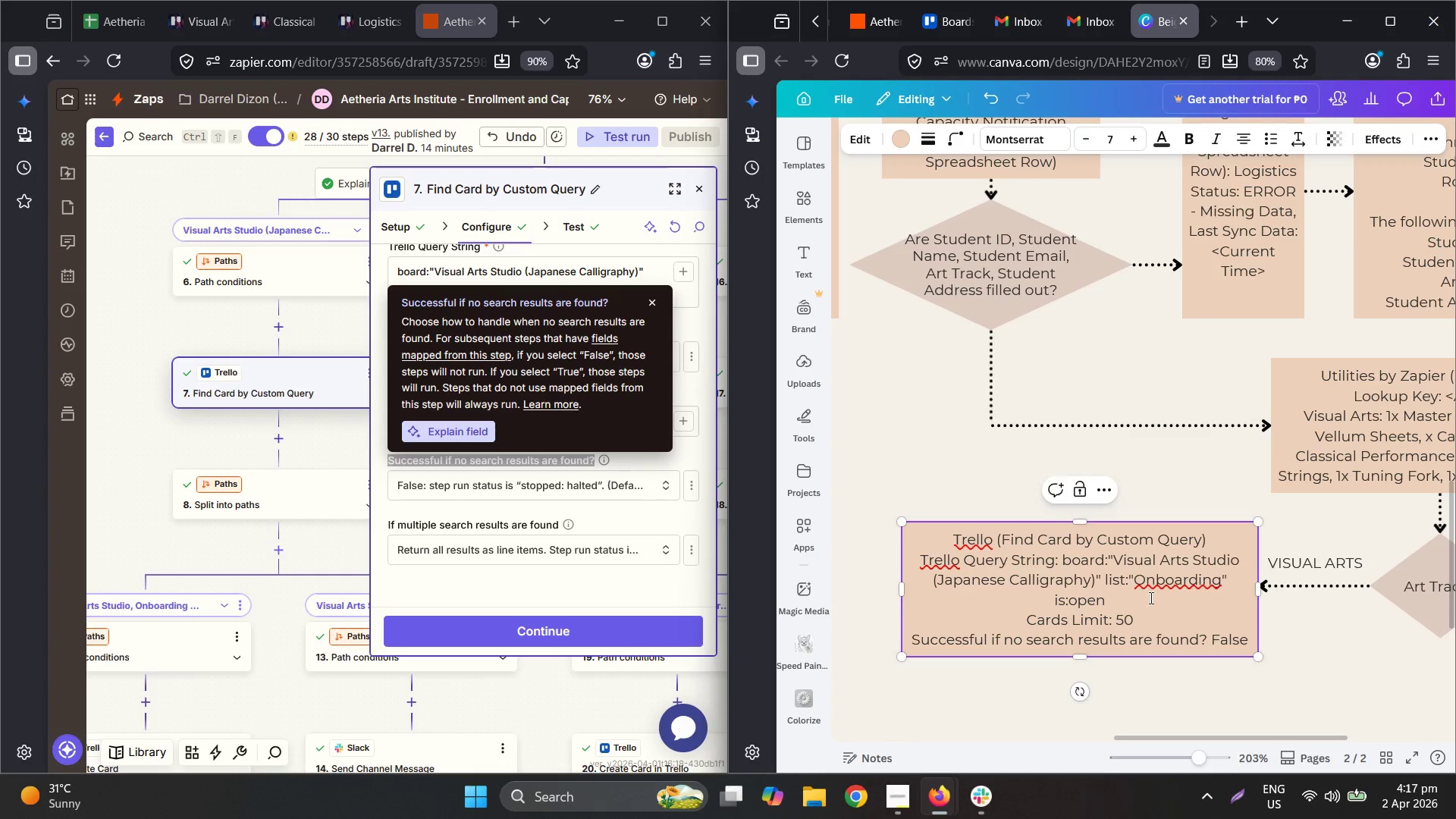 
key(Enter)
 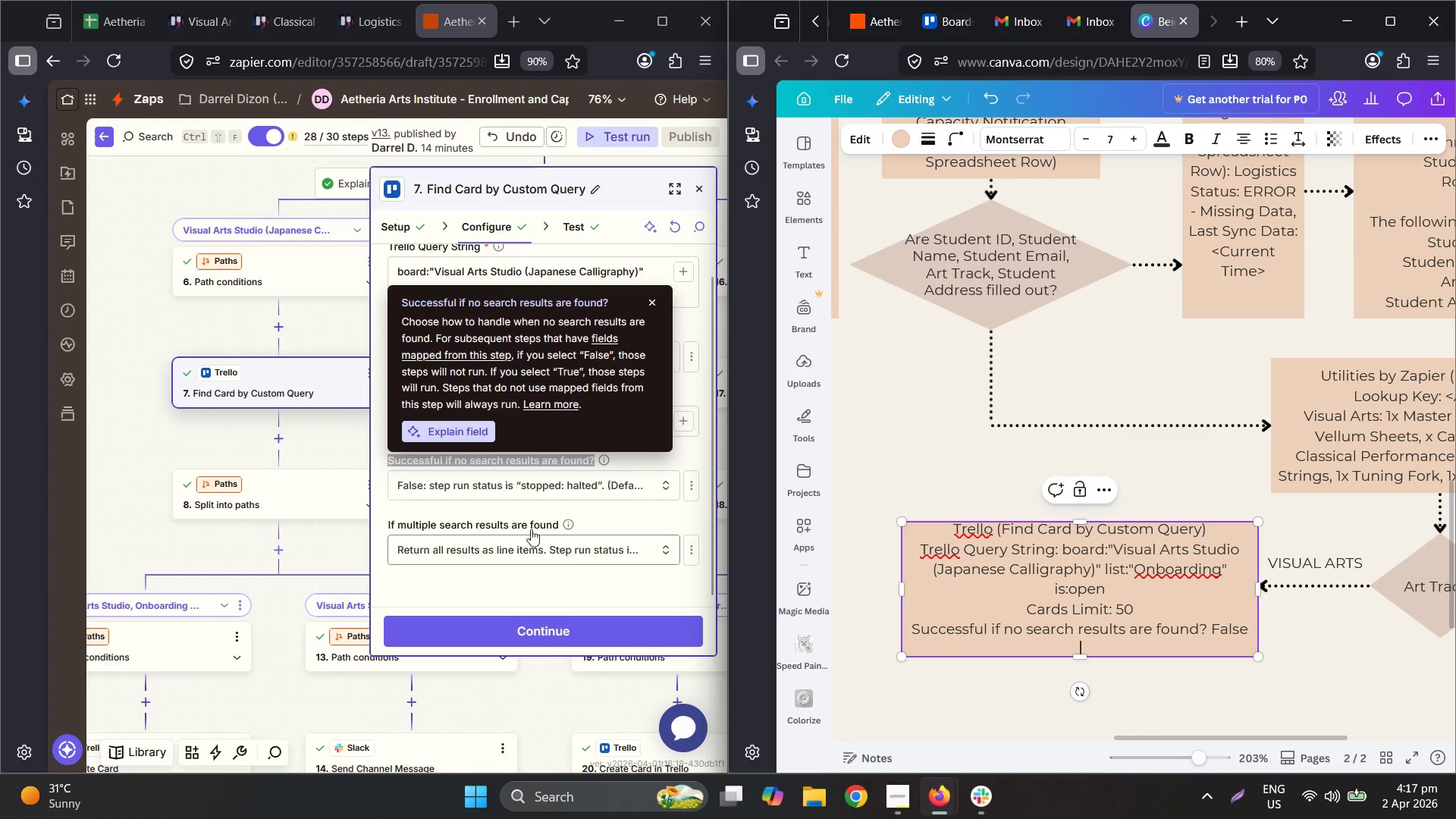 
double_click([510, 530])
 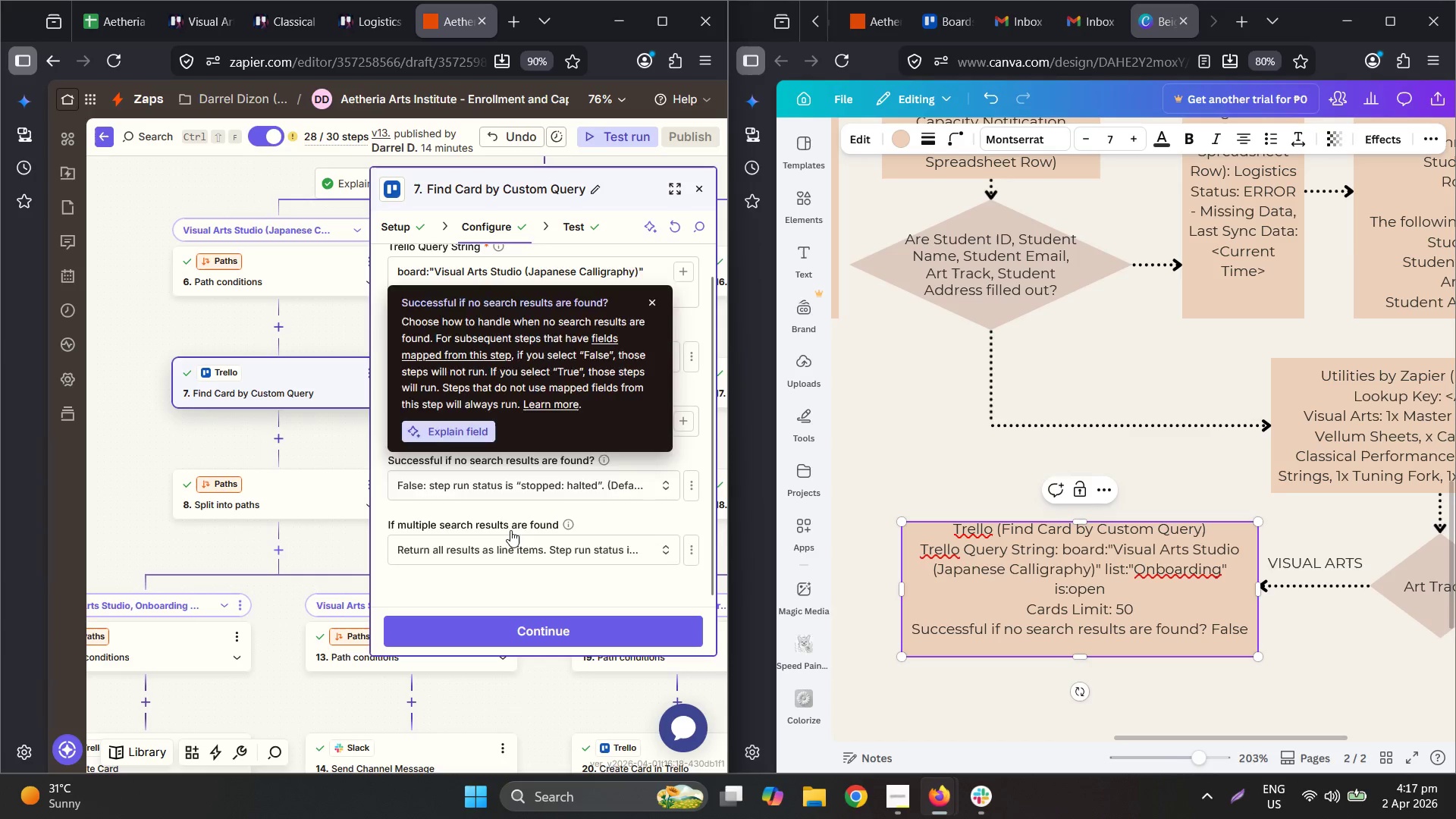 
triple_click([510, 530])
 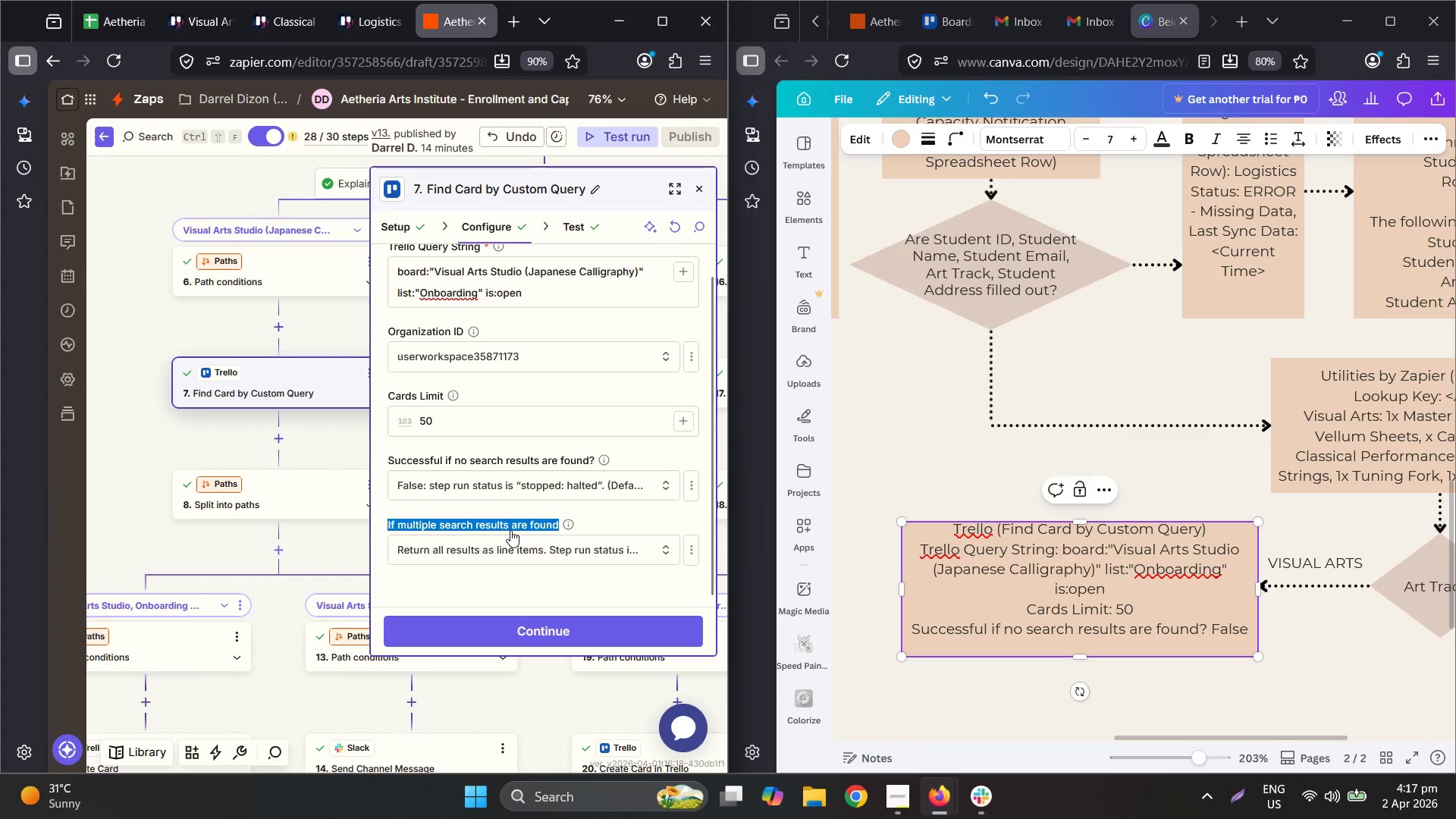 
key(Control+ControlLeft)
 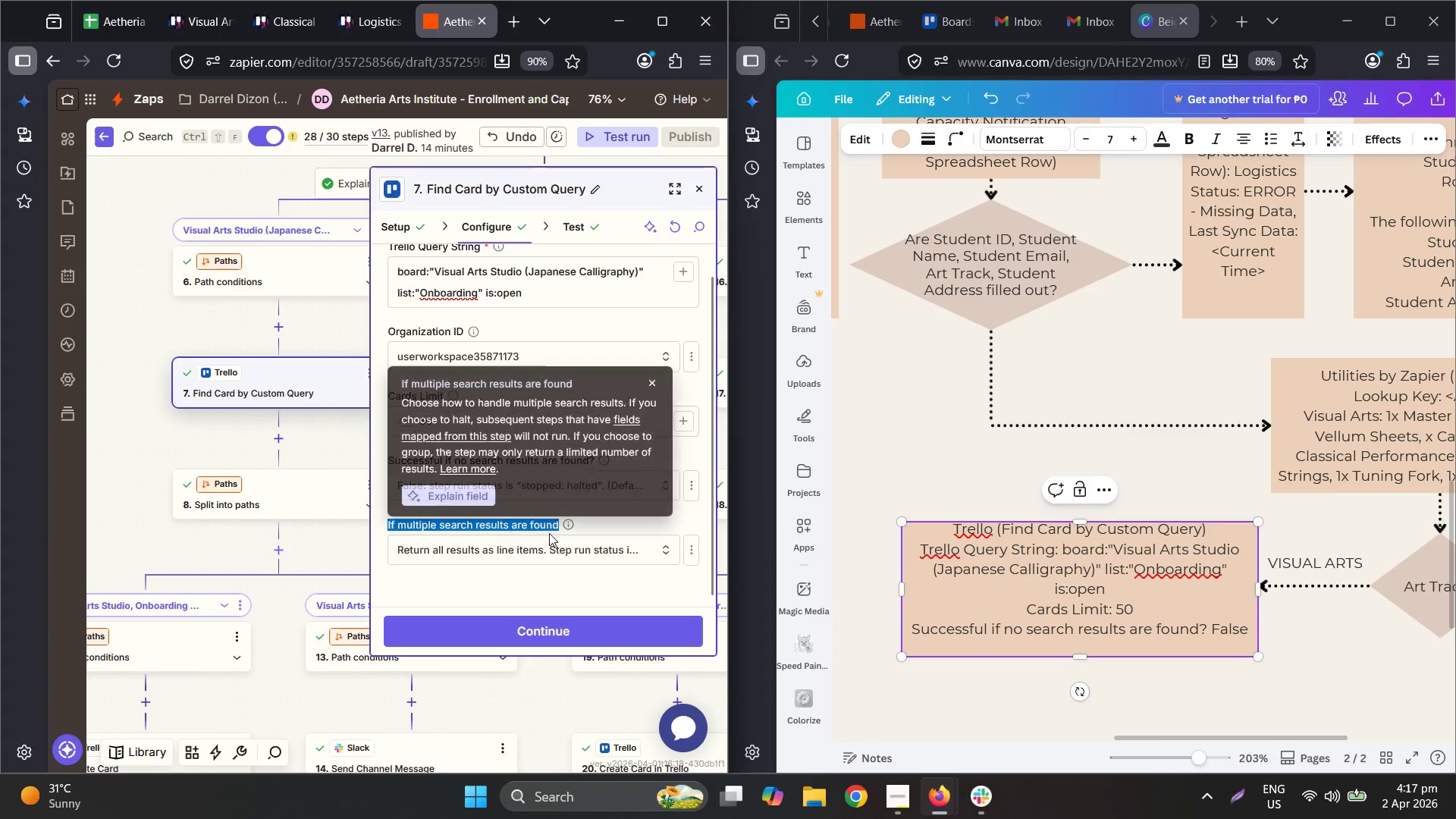 
key(Control+C)
 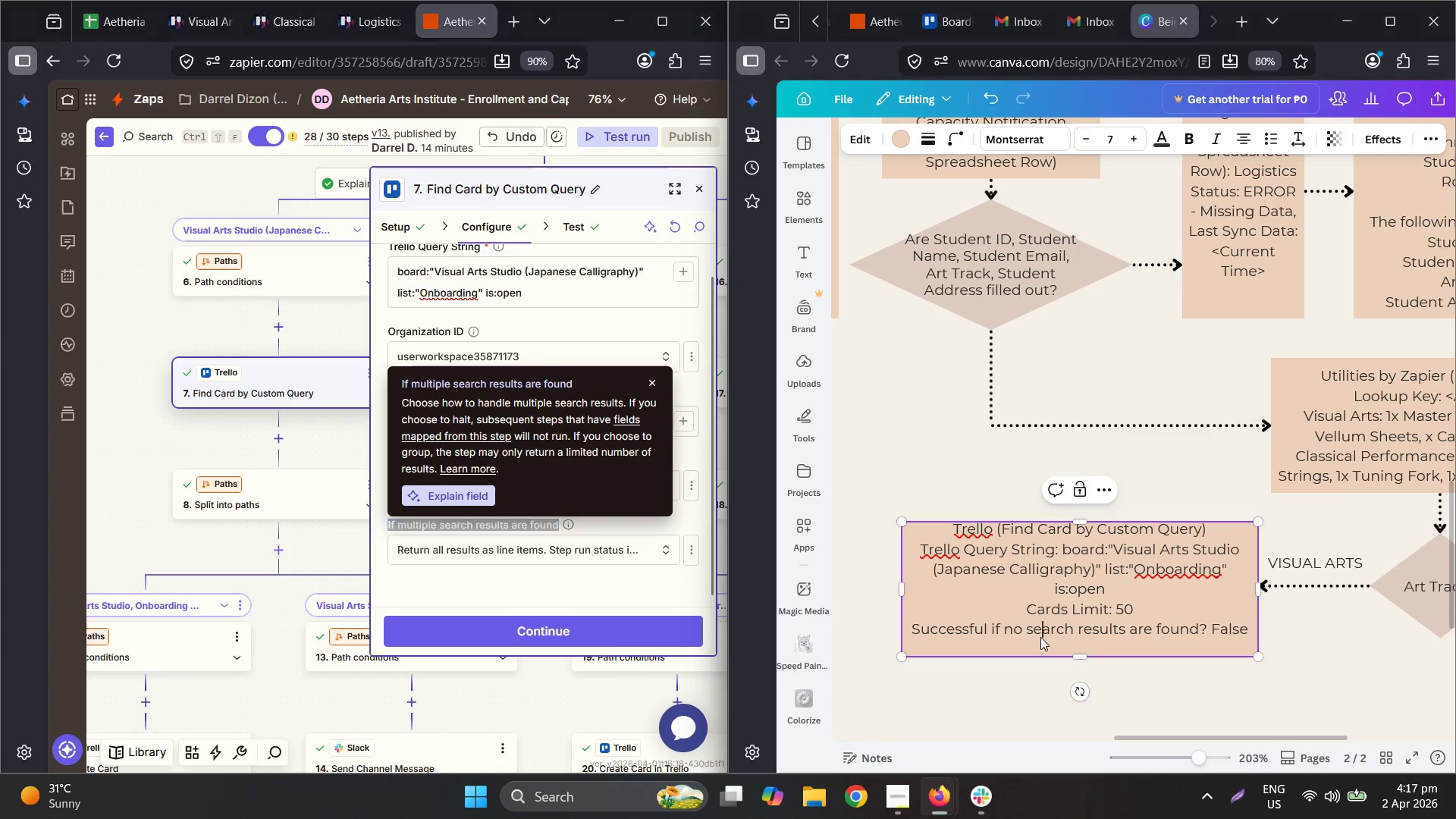 
double_click([1043, 649])
 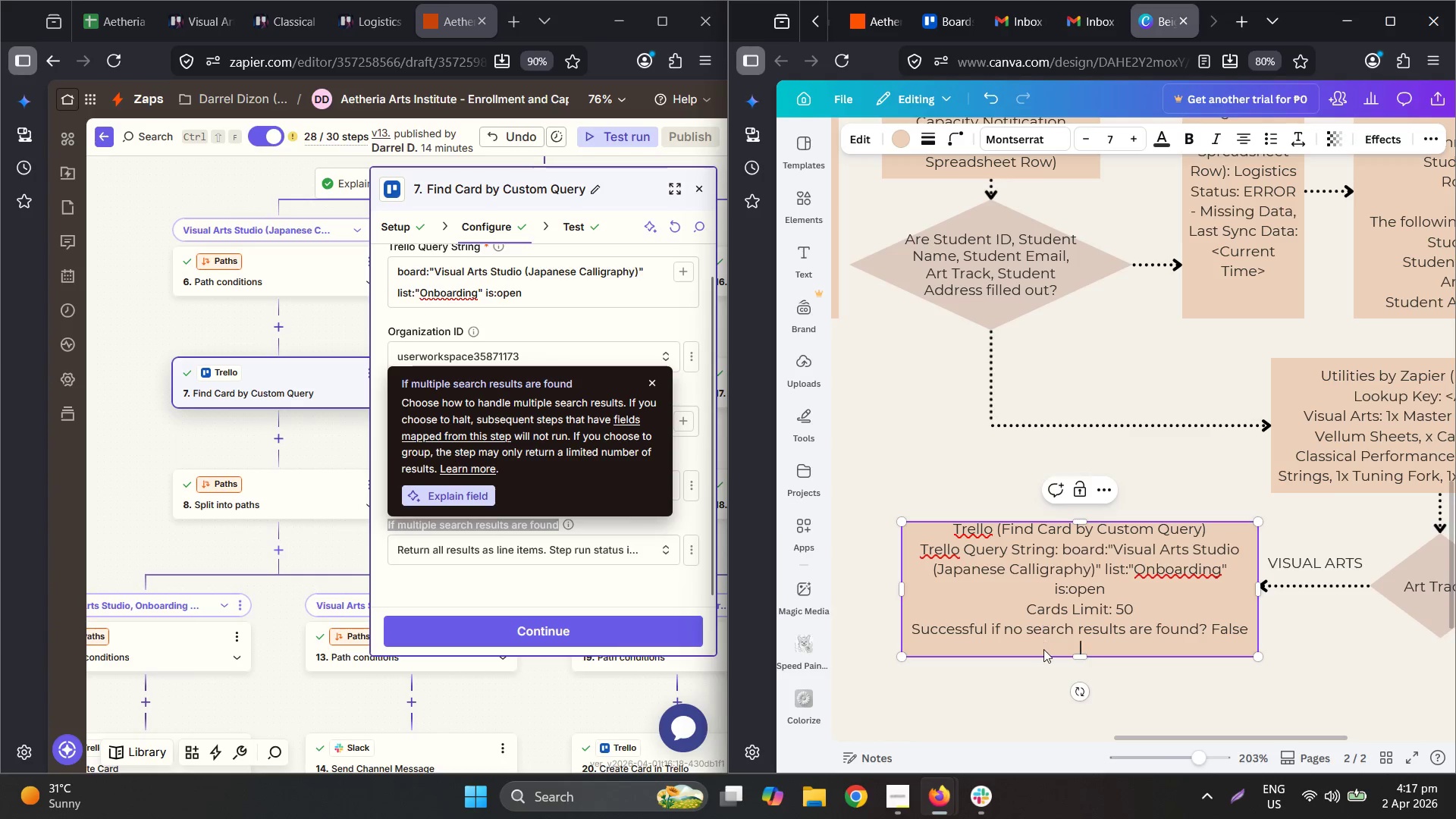 
key(Control+ControlLeft)
 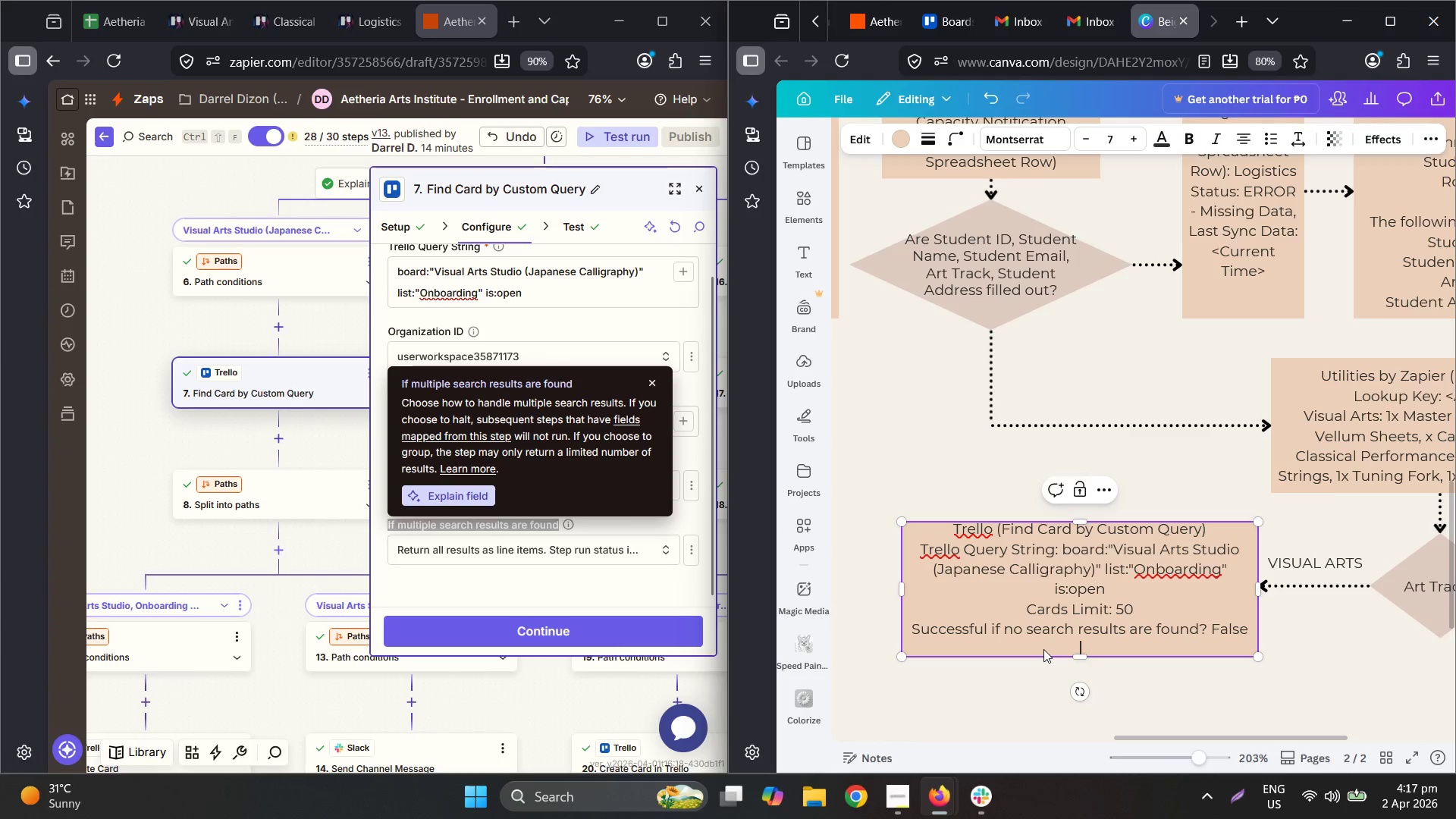 
key(Control+V)
 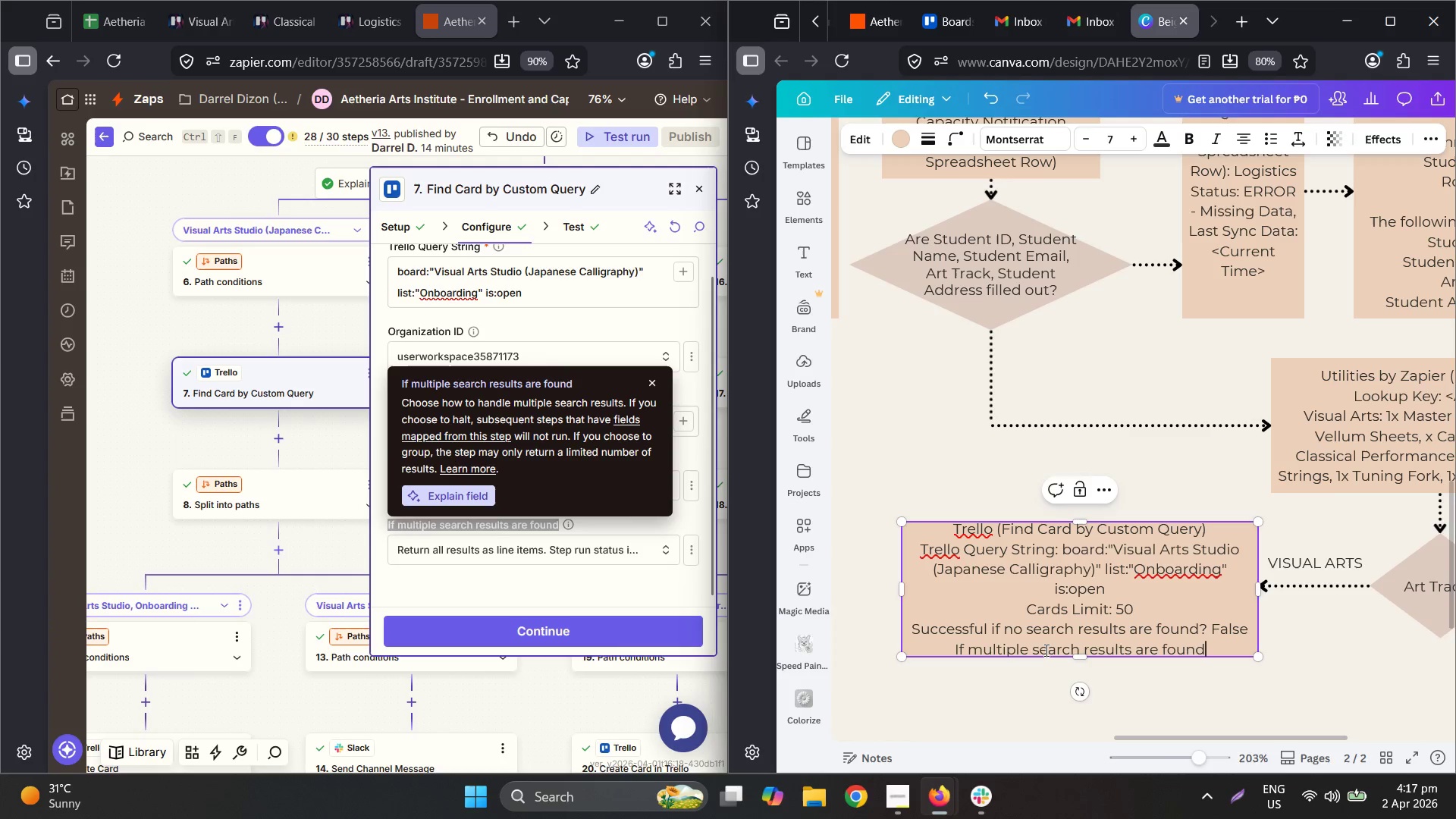 
type(: Reu)
key(Backspace)
type(tun all )
key(Backspace)
key(Backspace)
key(Backspace)
key(Backspace)
key(Backspace)
key(Backspace)
type(rn all resy)
key(Backspace)
type(ults)
 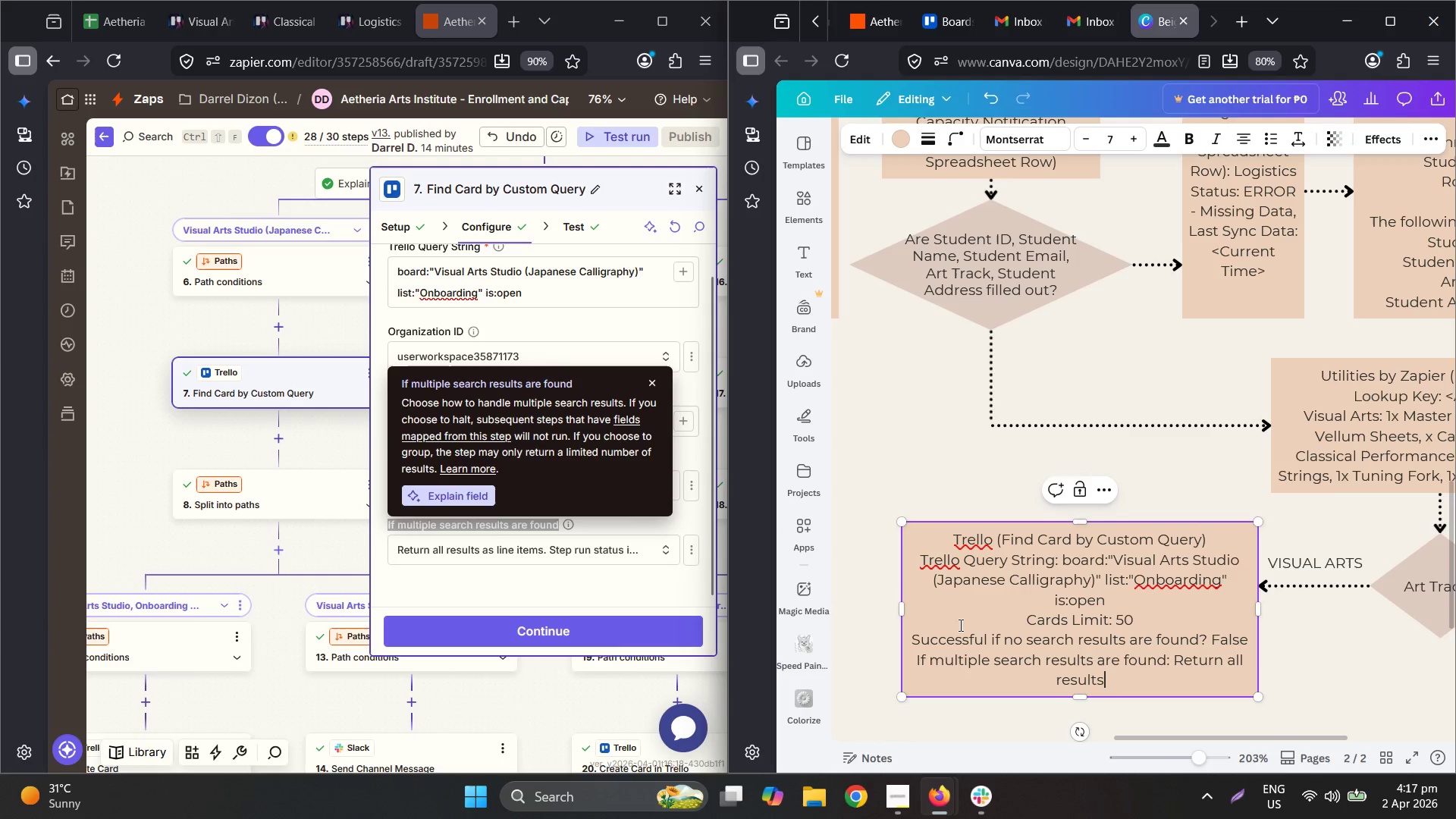 
left_click_drag(start_coordinate=[899, 613], to_coordinate=[863, 613])
 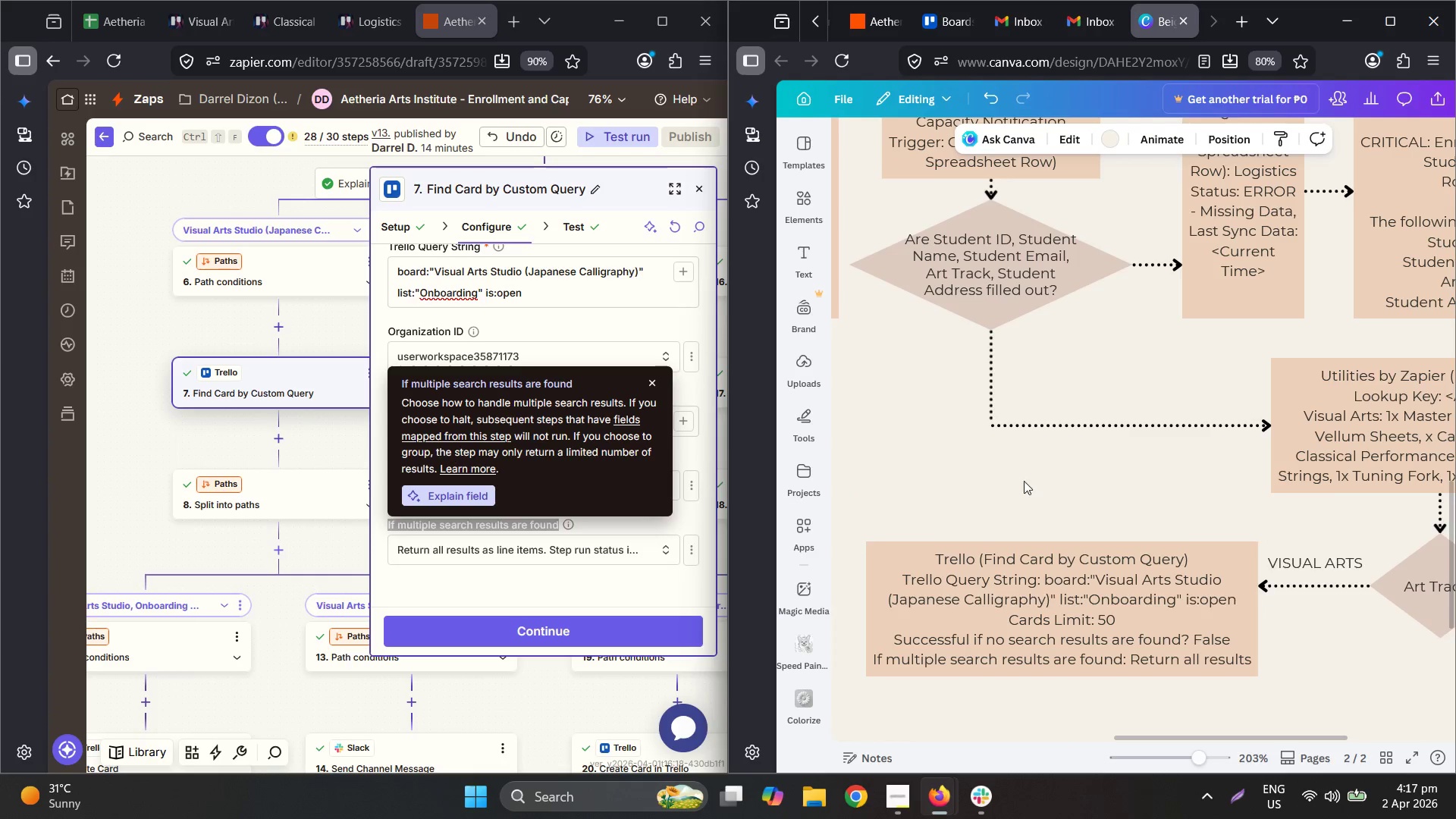 
left_click_drag(start_coordinate=[1075, 577], to_coordinate=[1075, 554])
 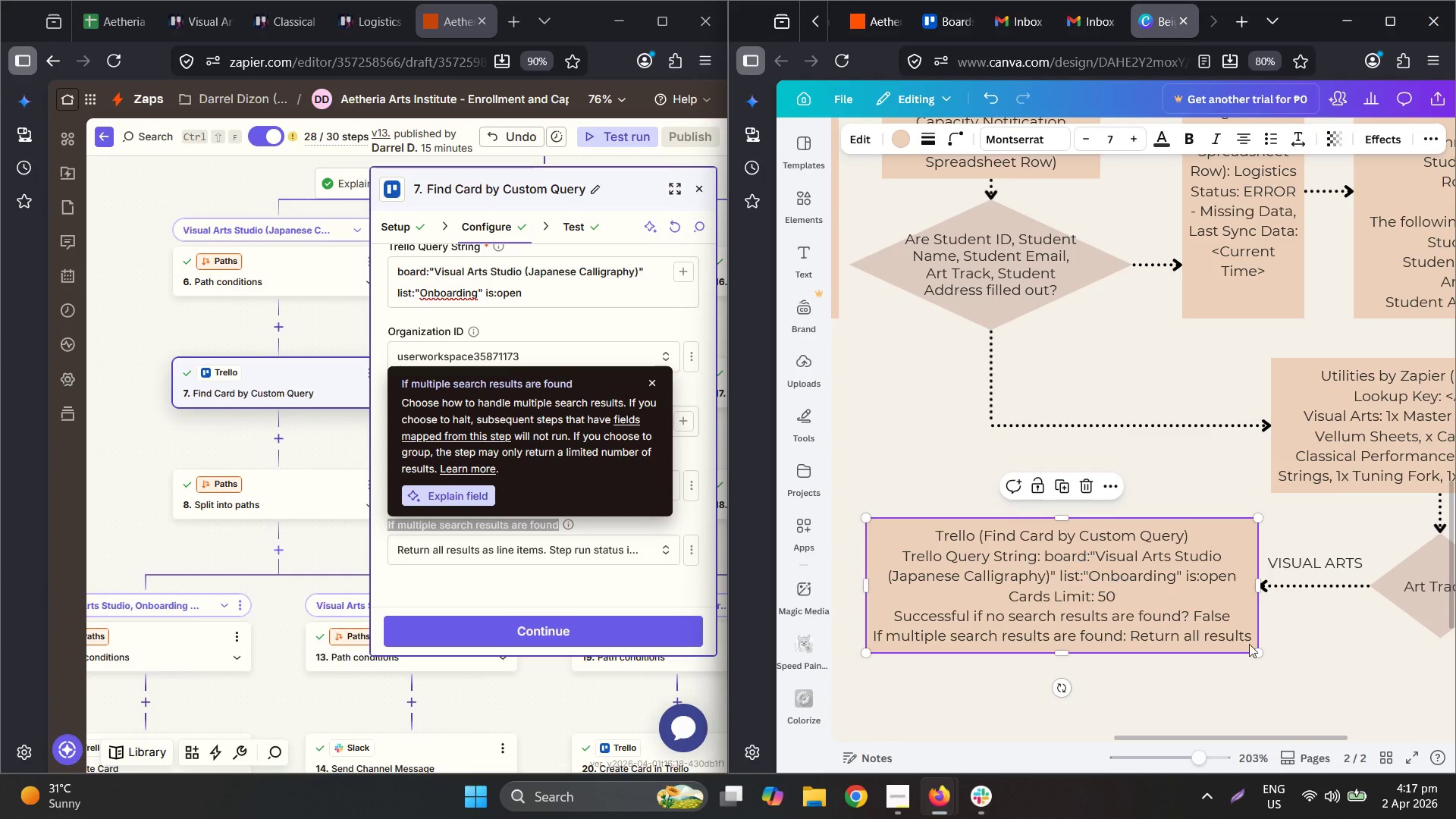 
hold_key(key=ControlLeft, duration=0.86)
left_click([1328, 667])
 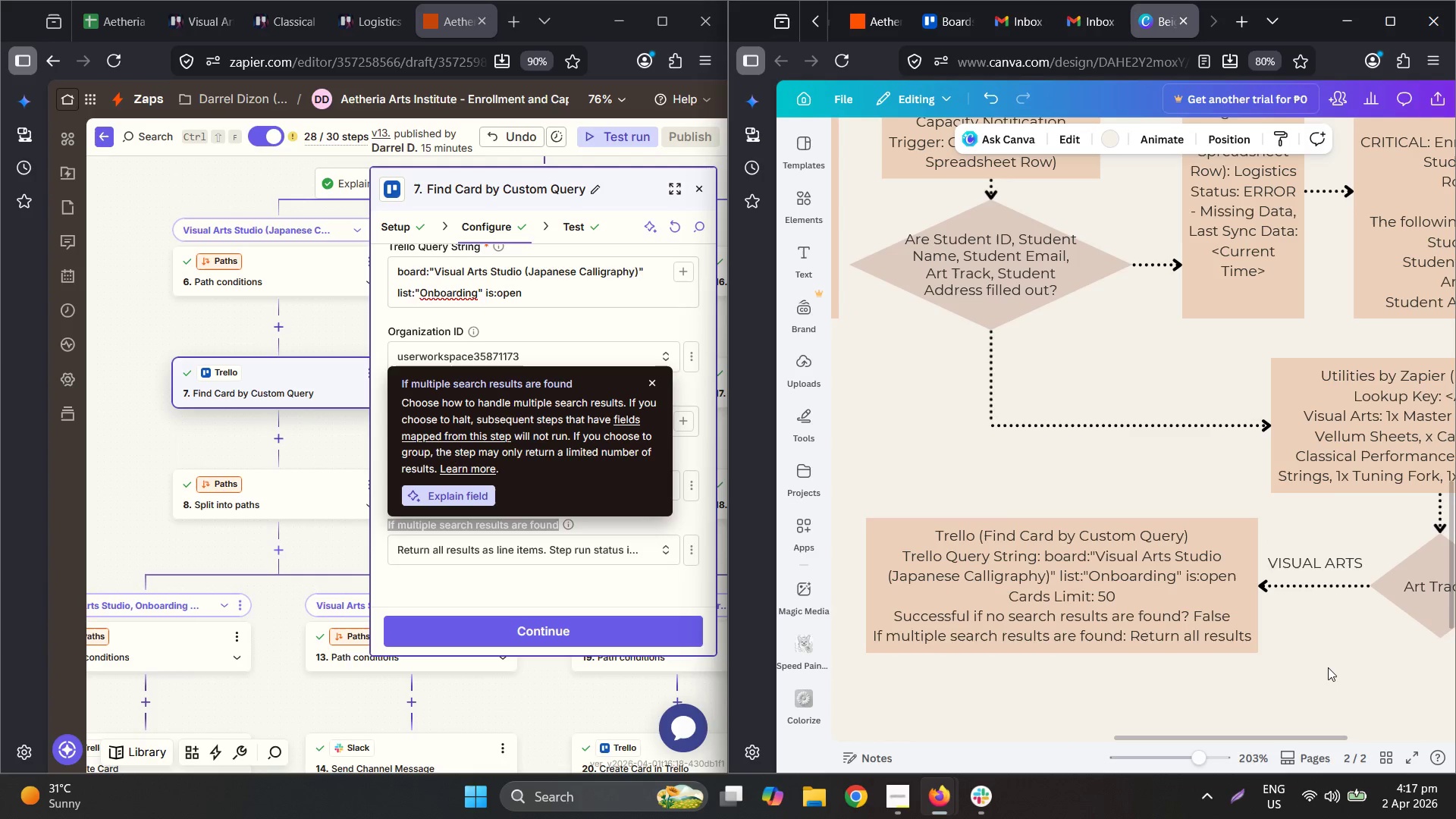 
scroll: coordinate [1327, 665], scroll_direction: down, amount: 3.0
 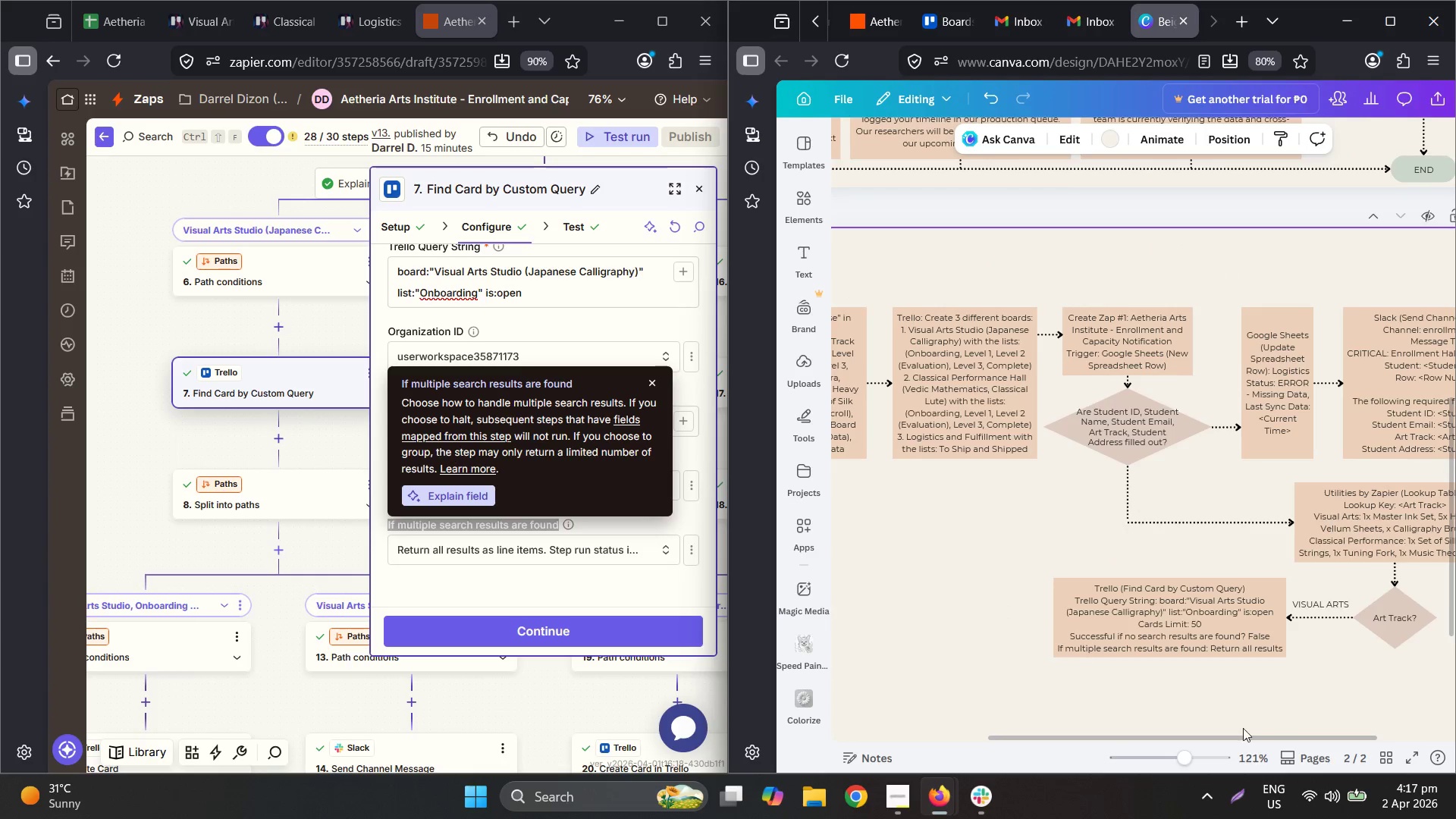 
left_click_drag(start_coordinate=[1241, 739], to_coordinate=[1212, 717])
 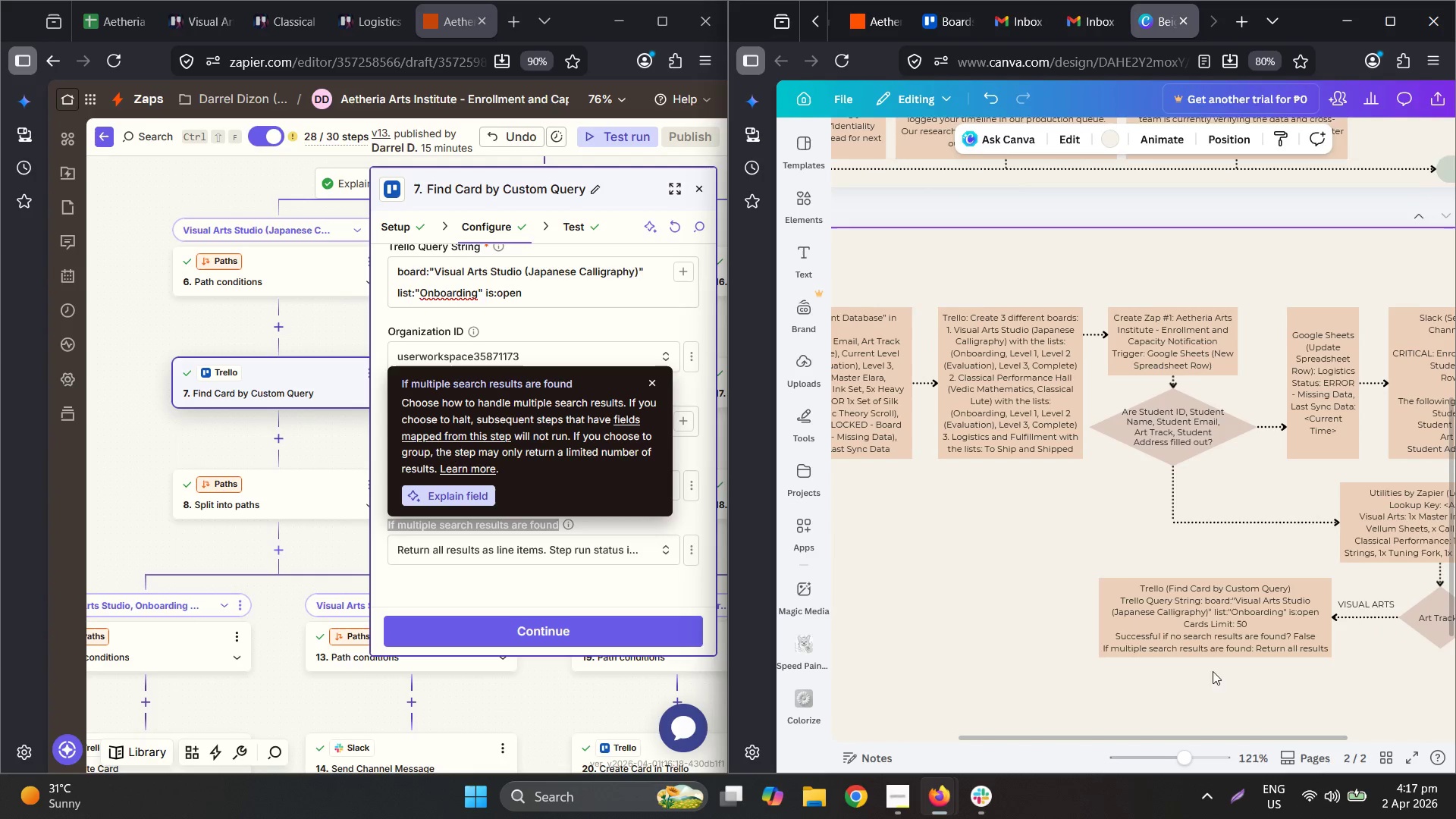 
scroll: coordinate [1204, 644], scroll_direction: down, amount: 5.0
 